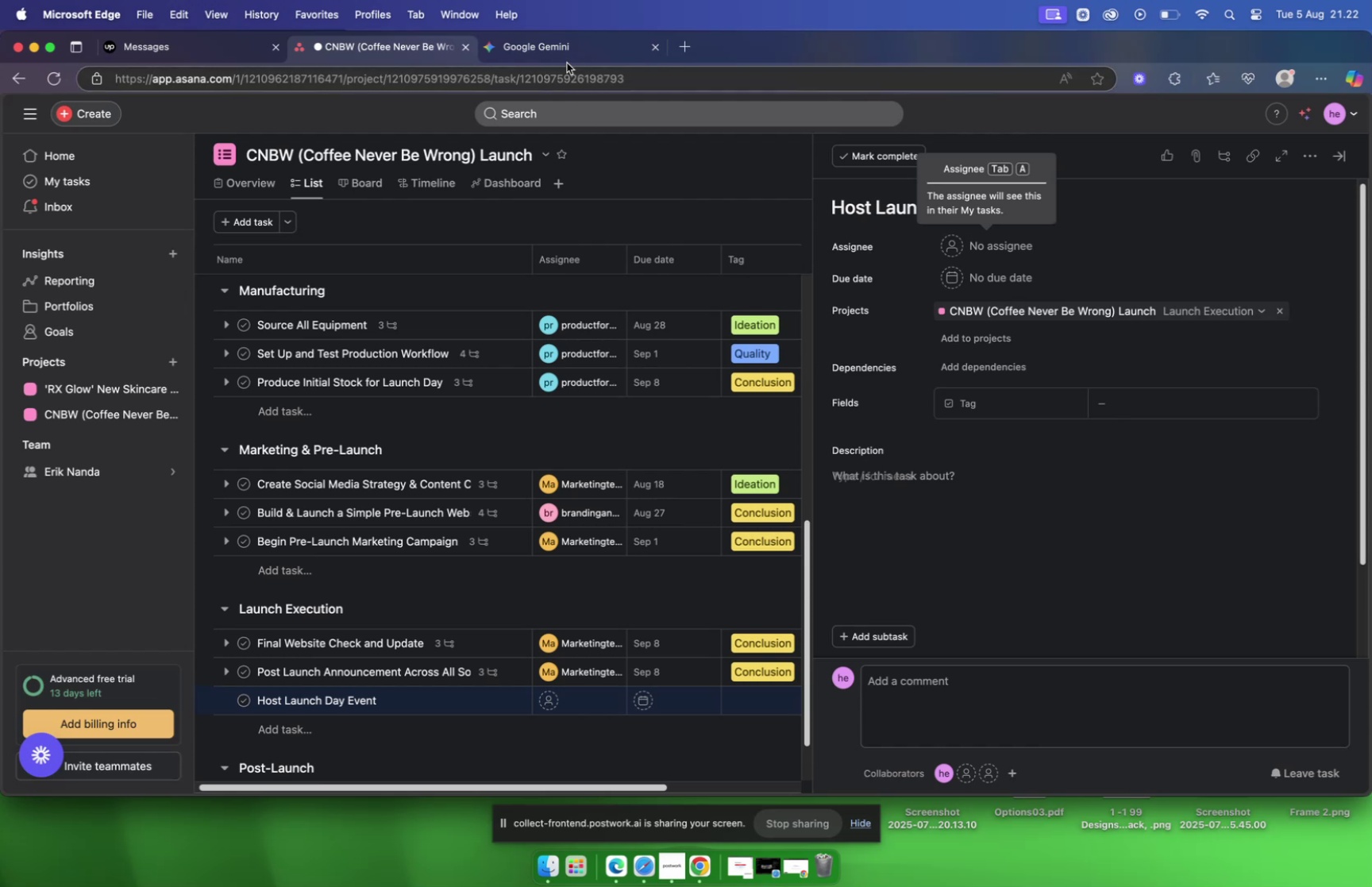 
left_click([567, 59])
 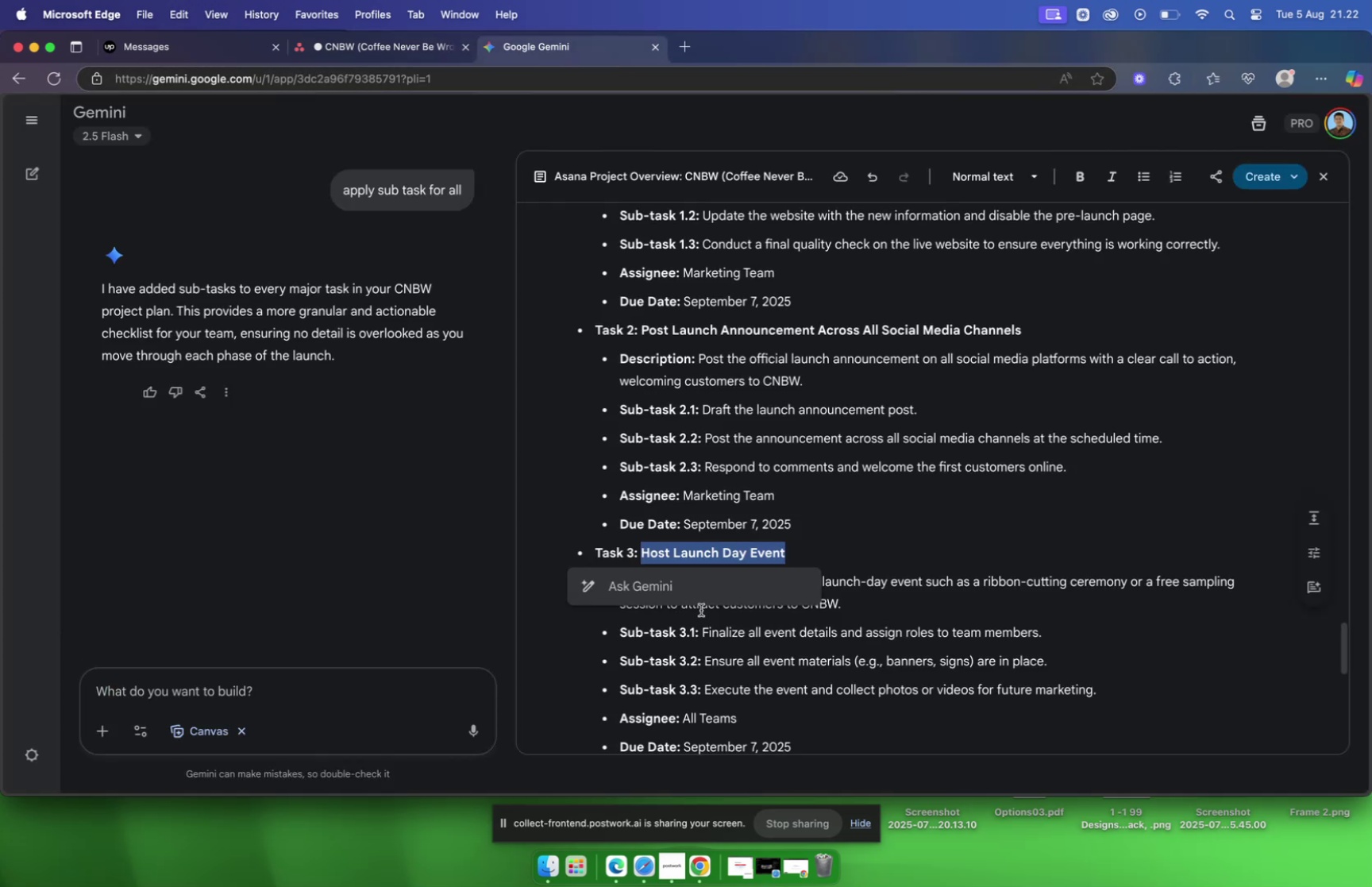 
left_click([730, 624])
 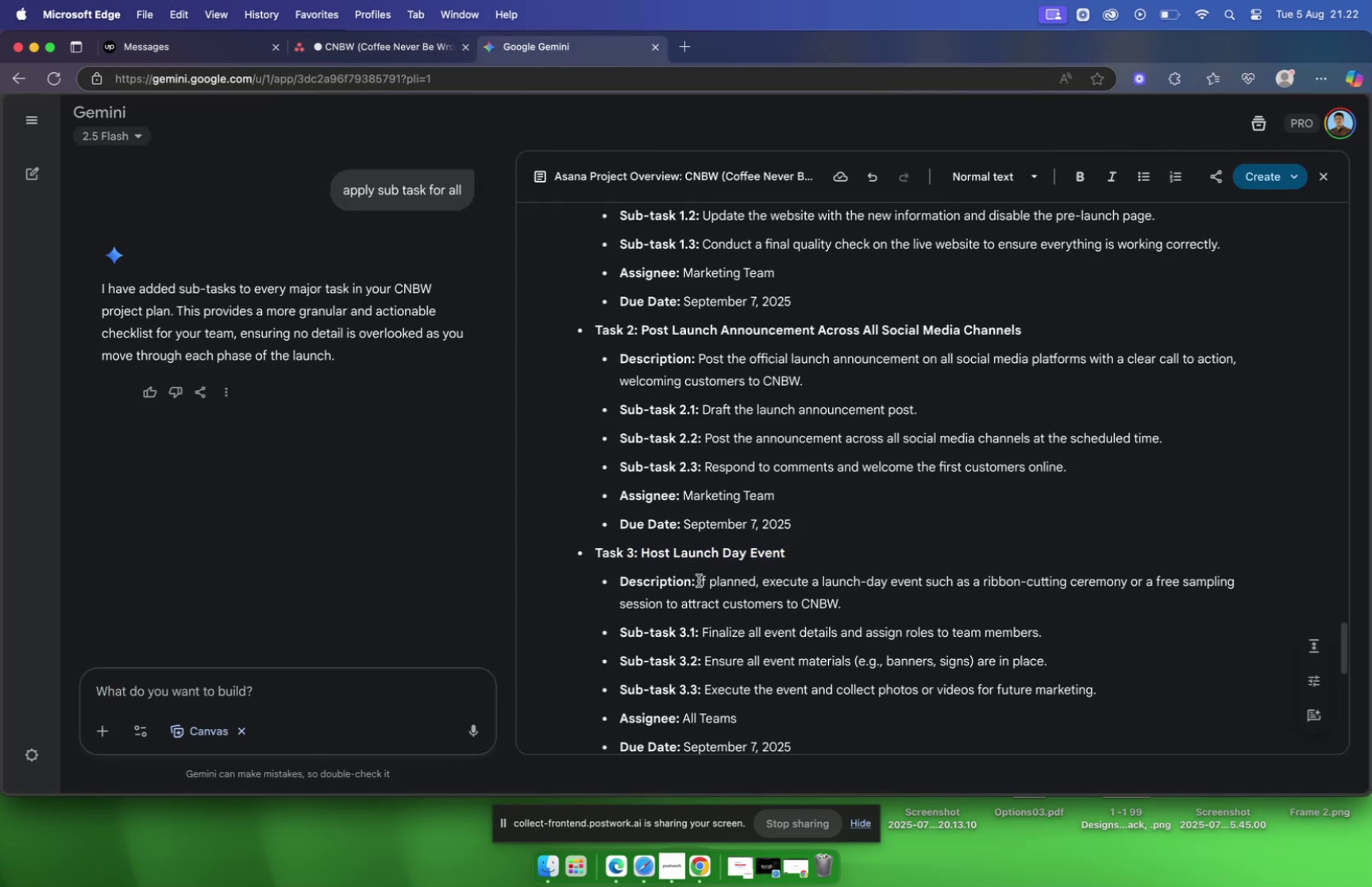 
left_click_drag(start_coordinate=[699, 580], to_coordinate=[853, 597])
 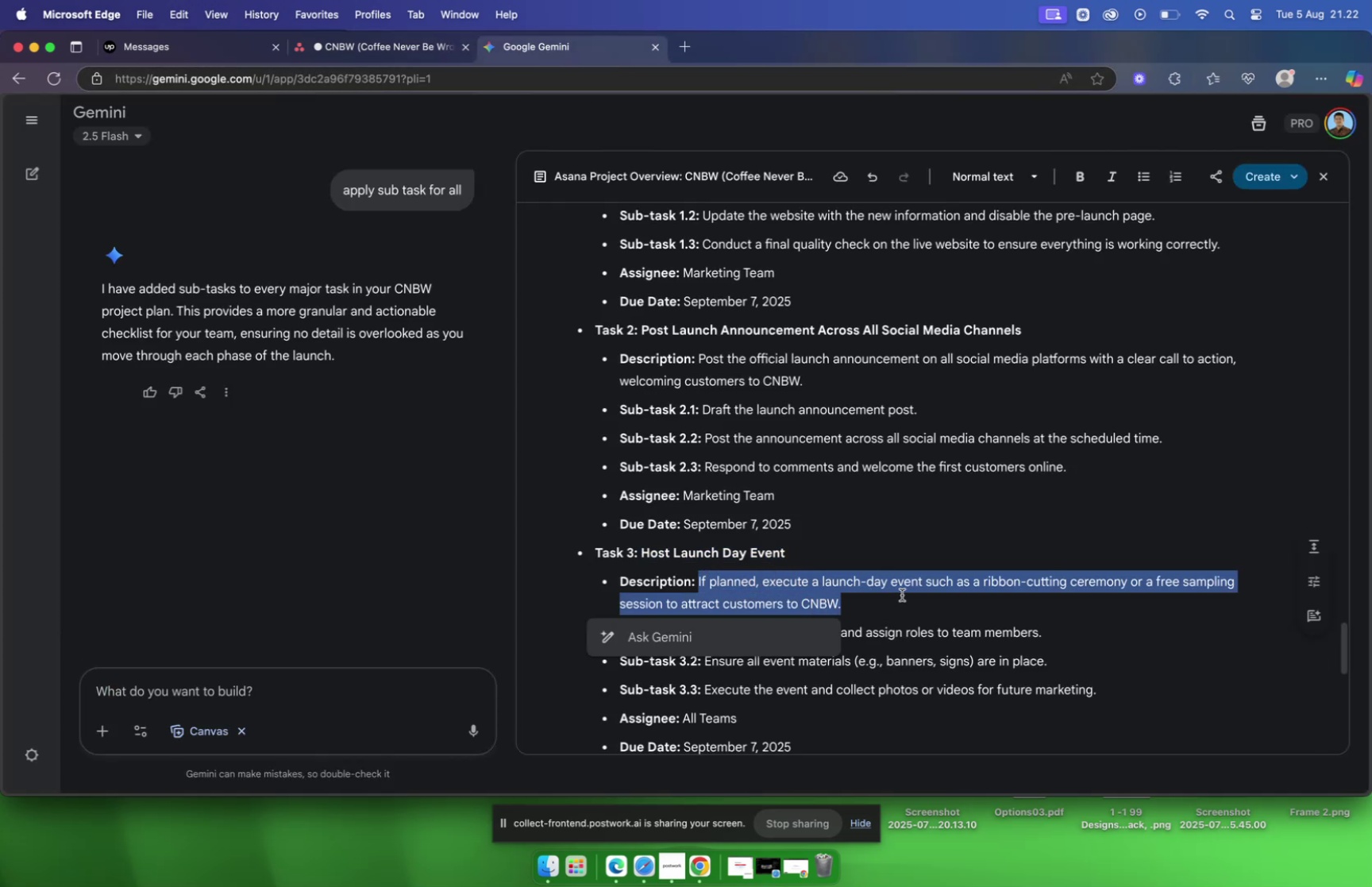 
key(Meta+C)
 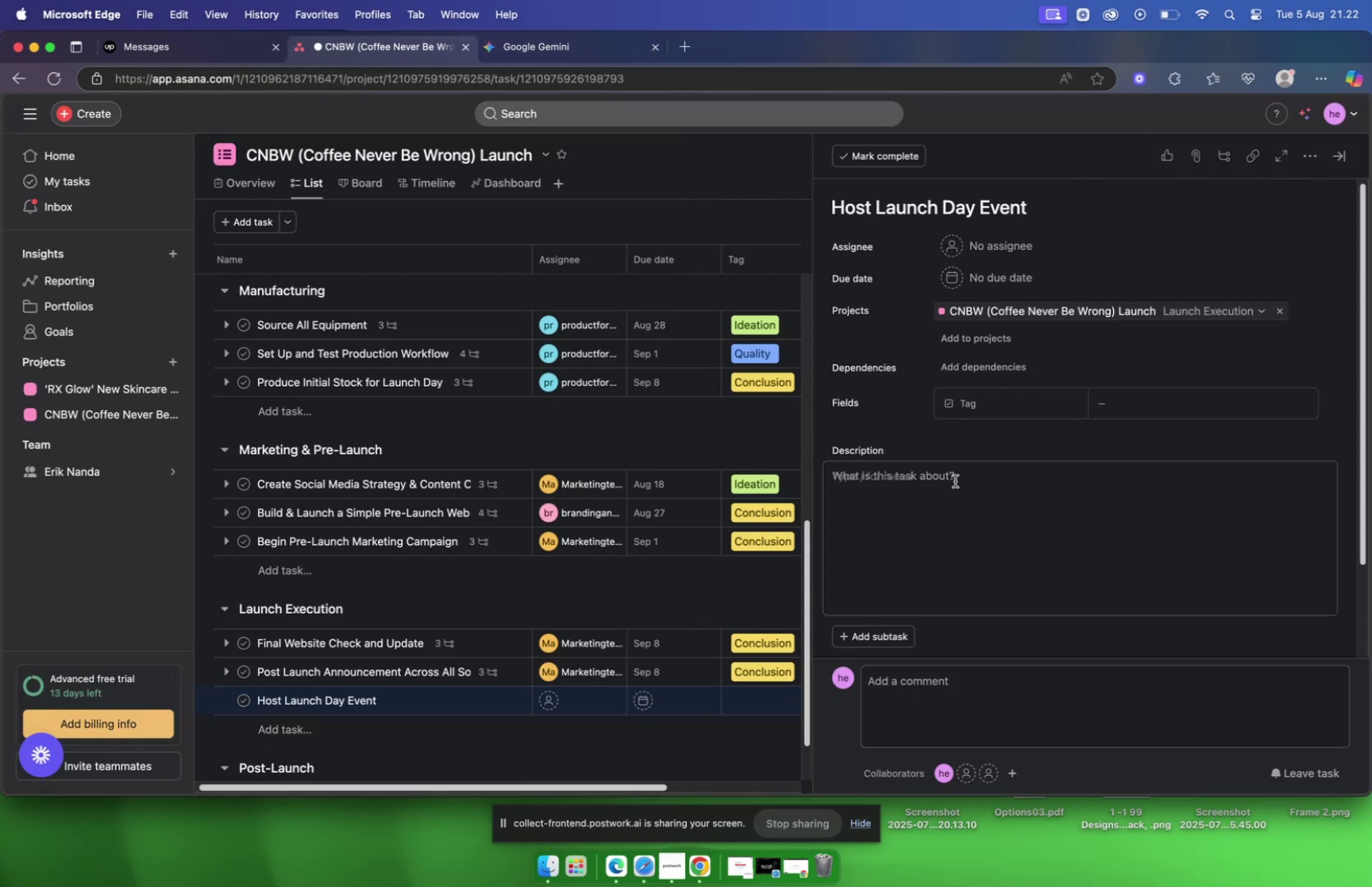 
key(Meta+V)
 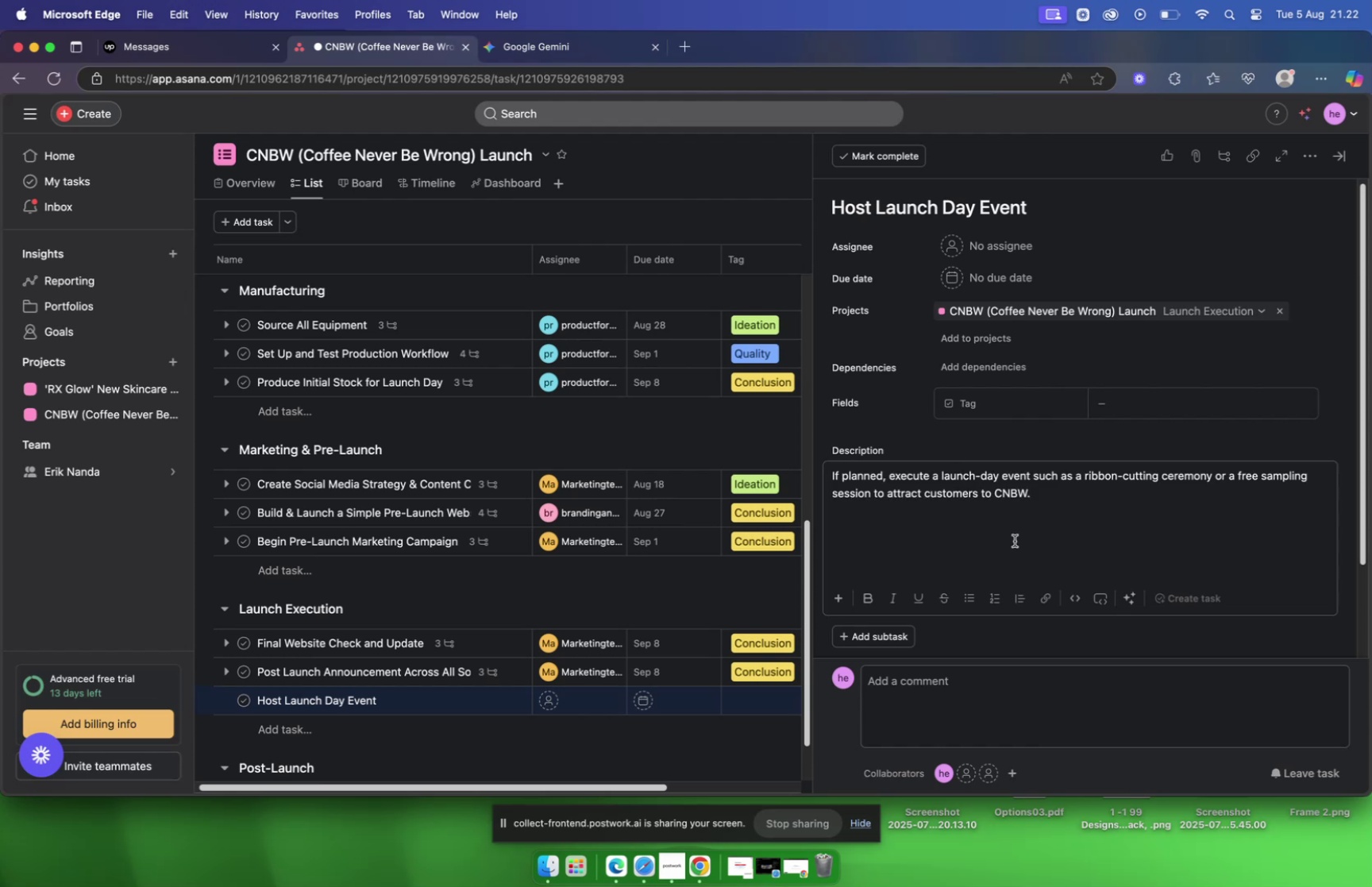 
left_click([1015, 540])
 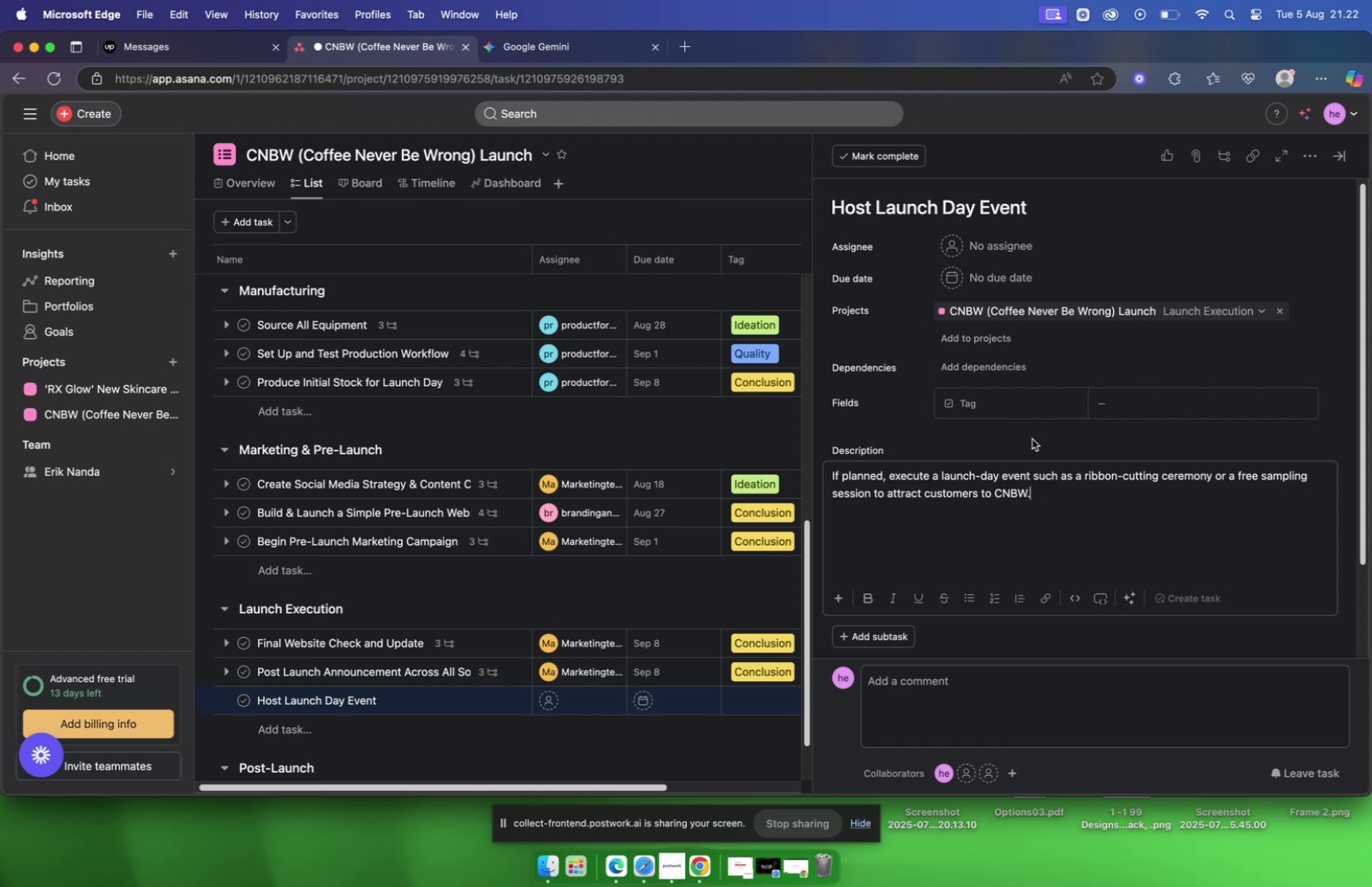 
left_click([1108, 403])
 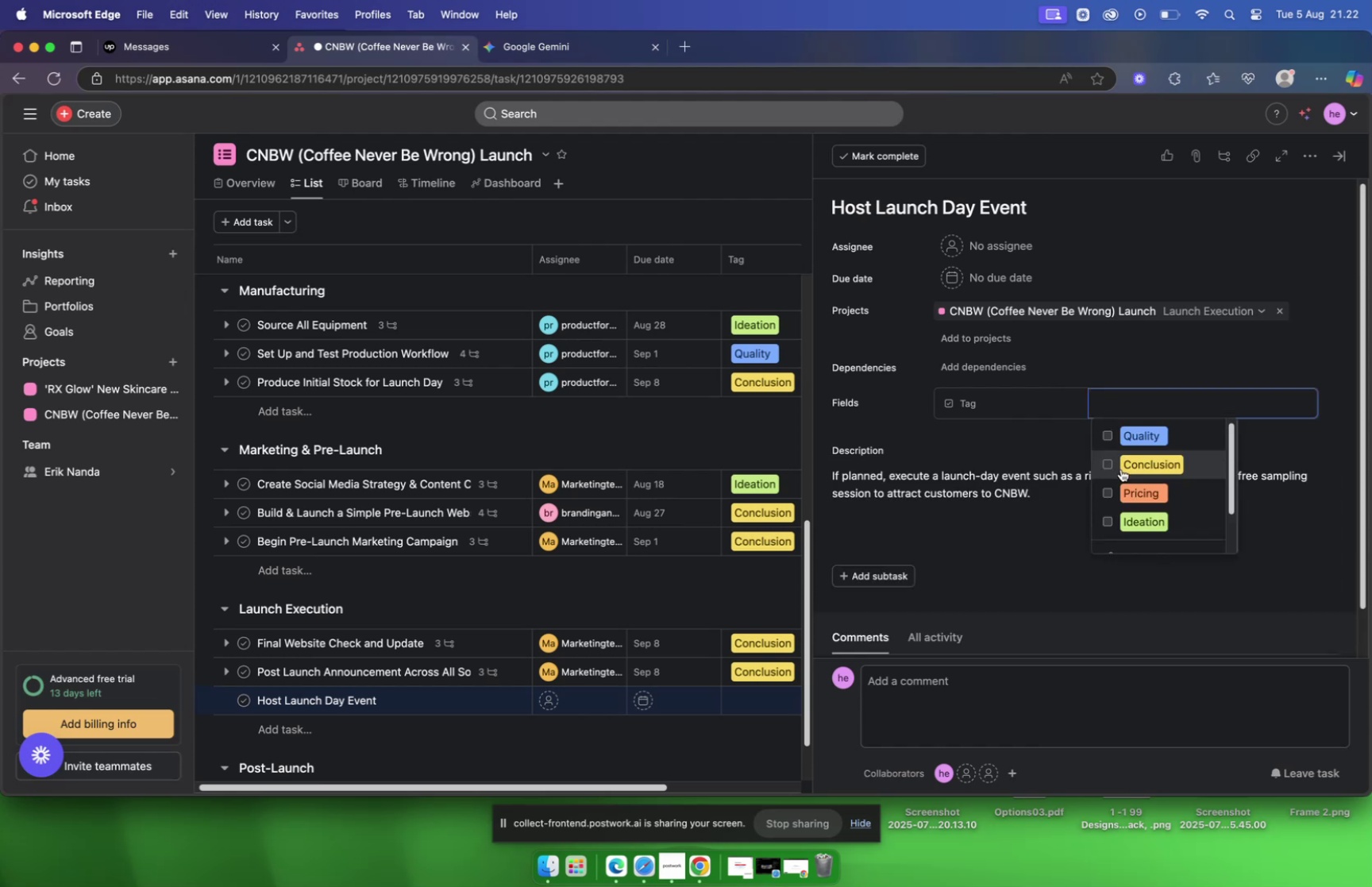 
left_click([1121, 469])
 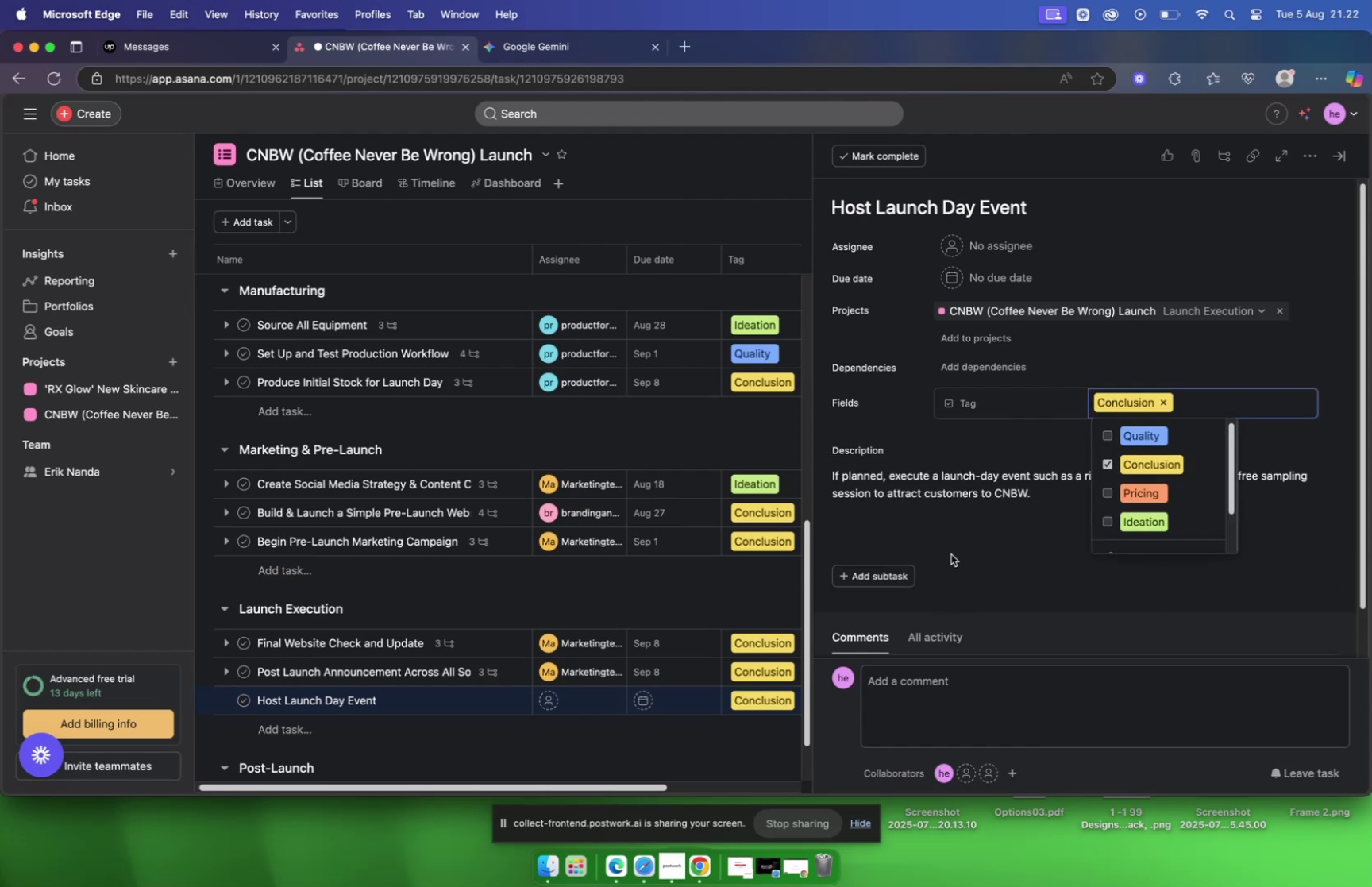 
left_click([953, 542])
 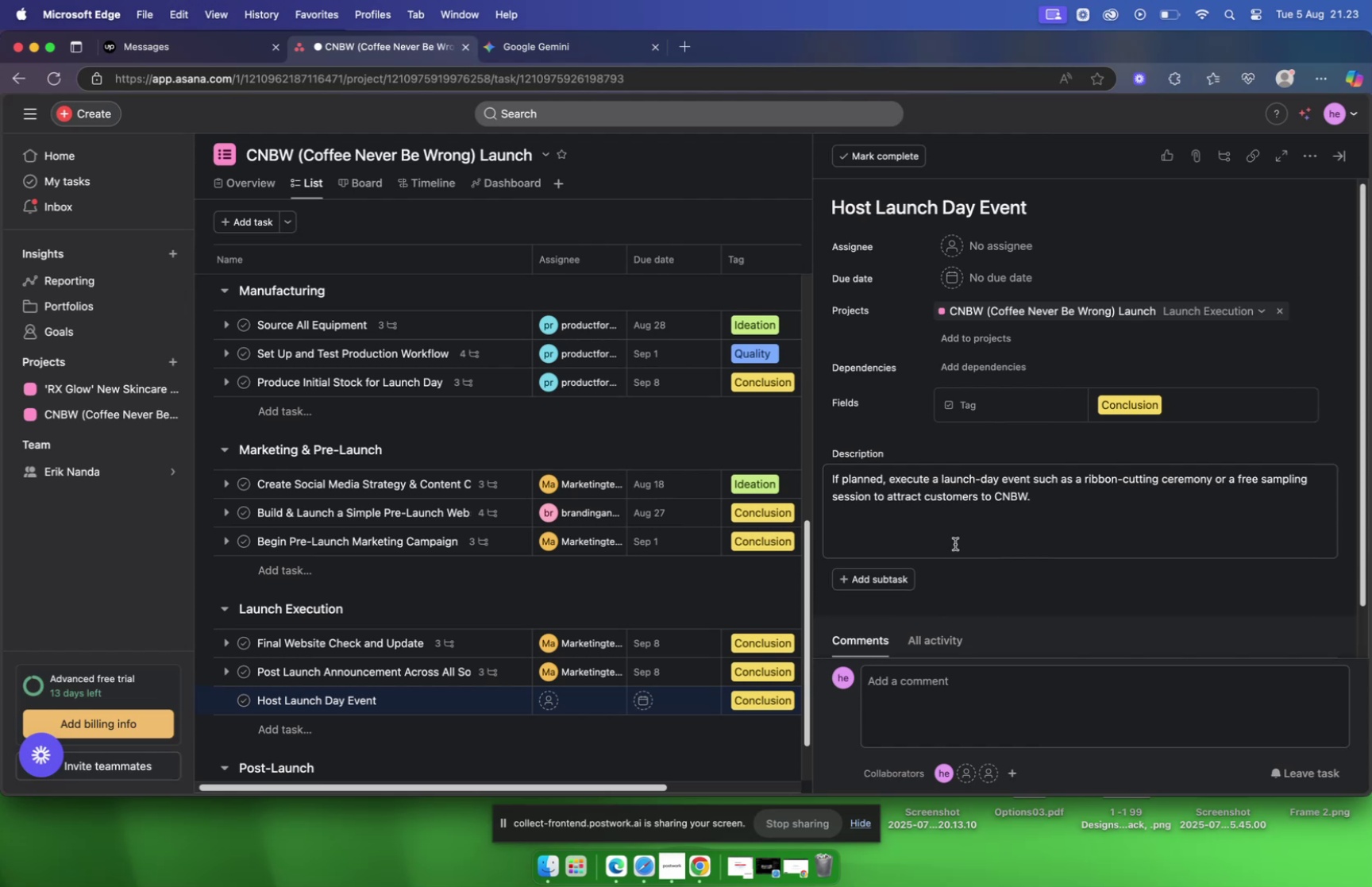 
wait(7.82)
 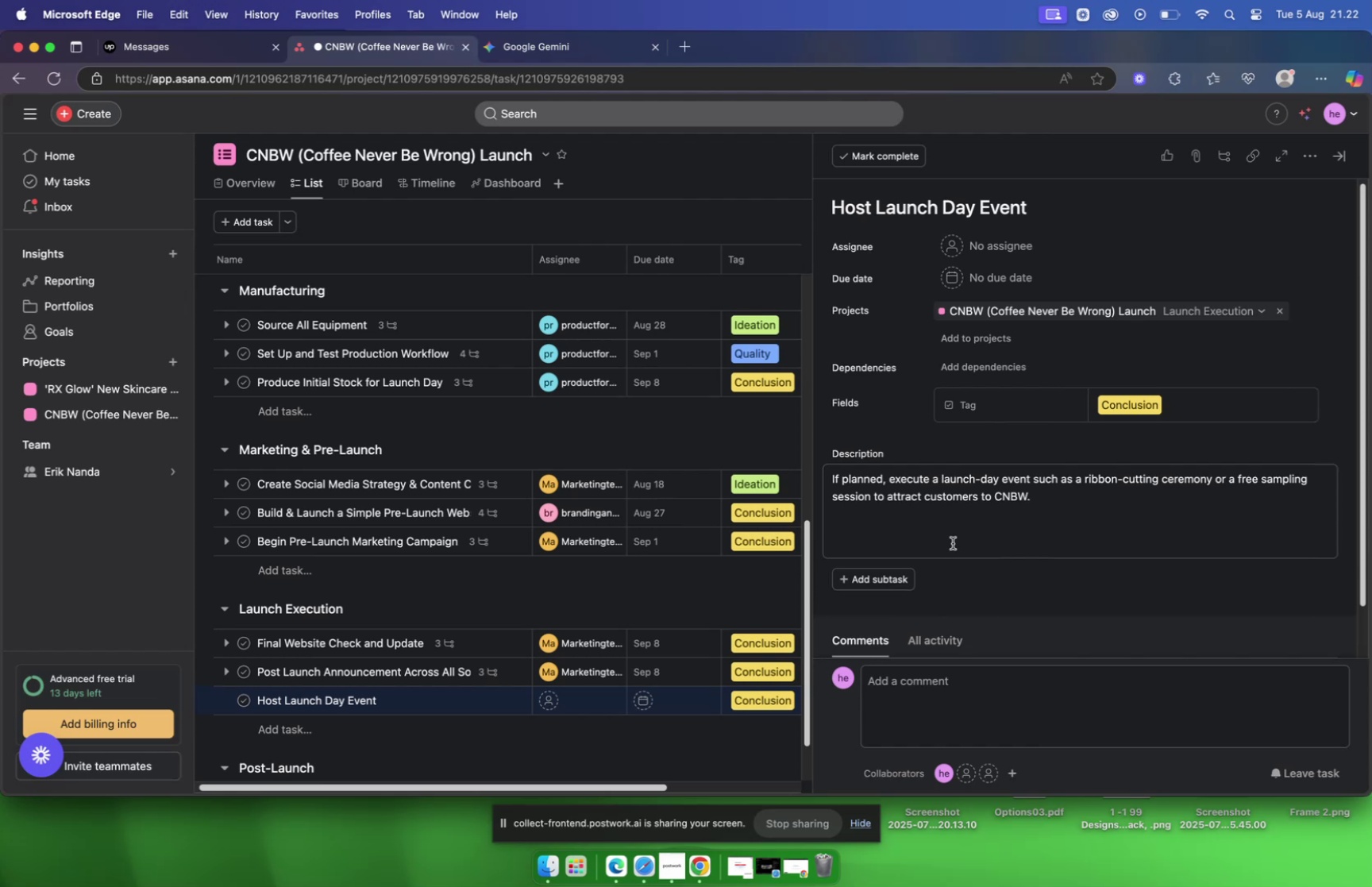 
left_click([1122, 401])
 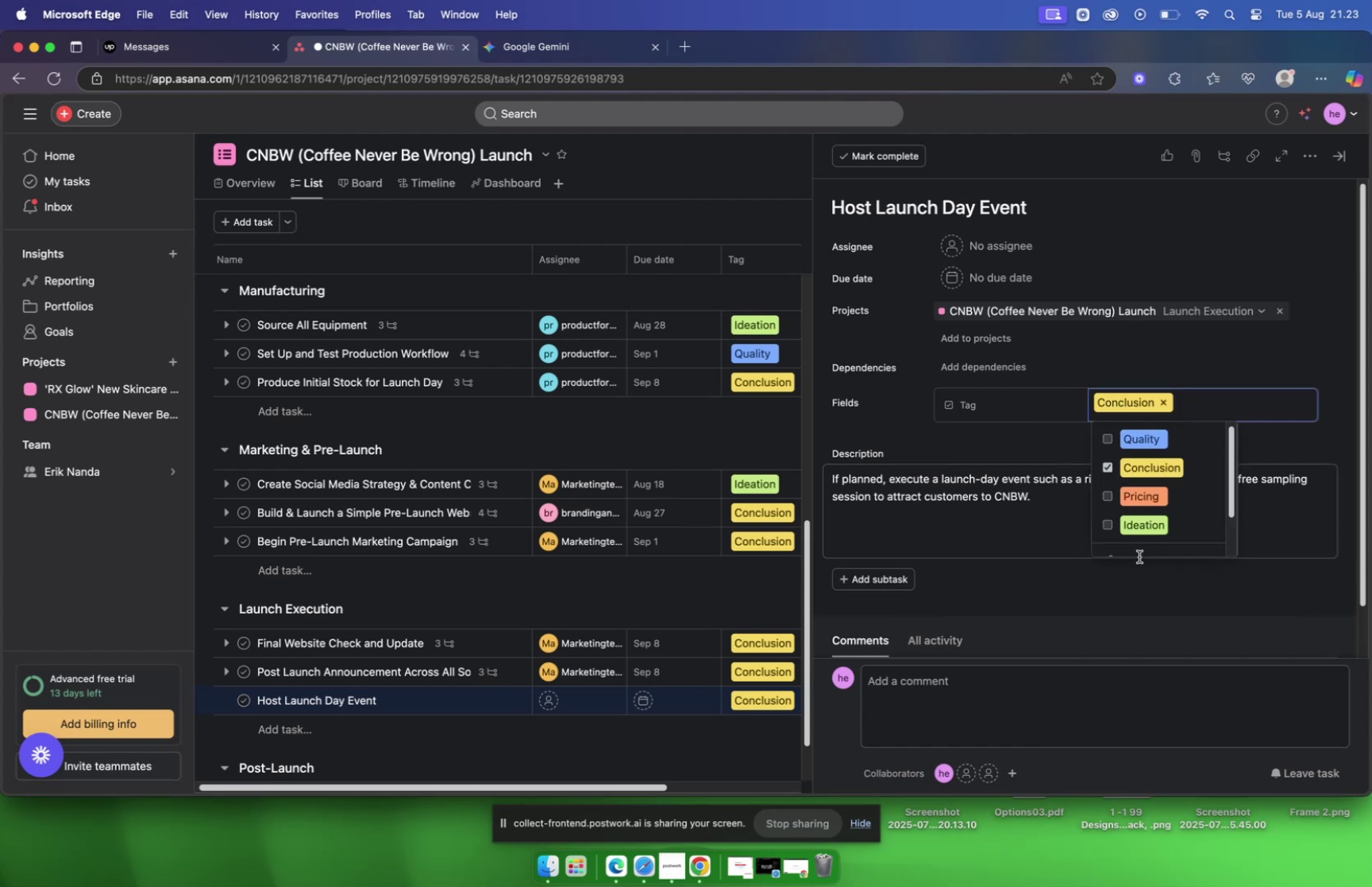 
scroll: coordinate [1129, 520], scroll_direction: down, amount: 5.0
 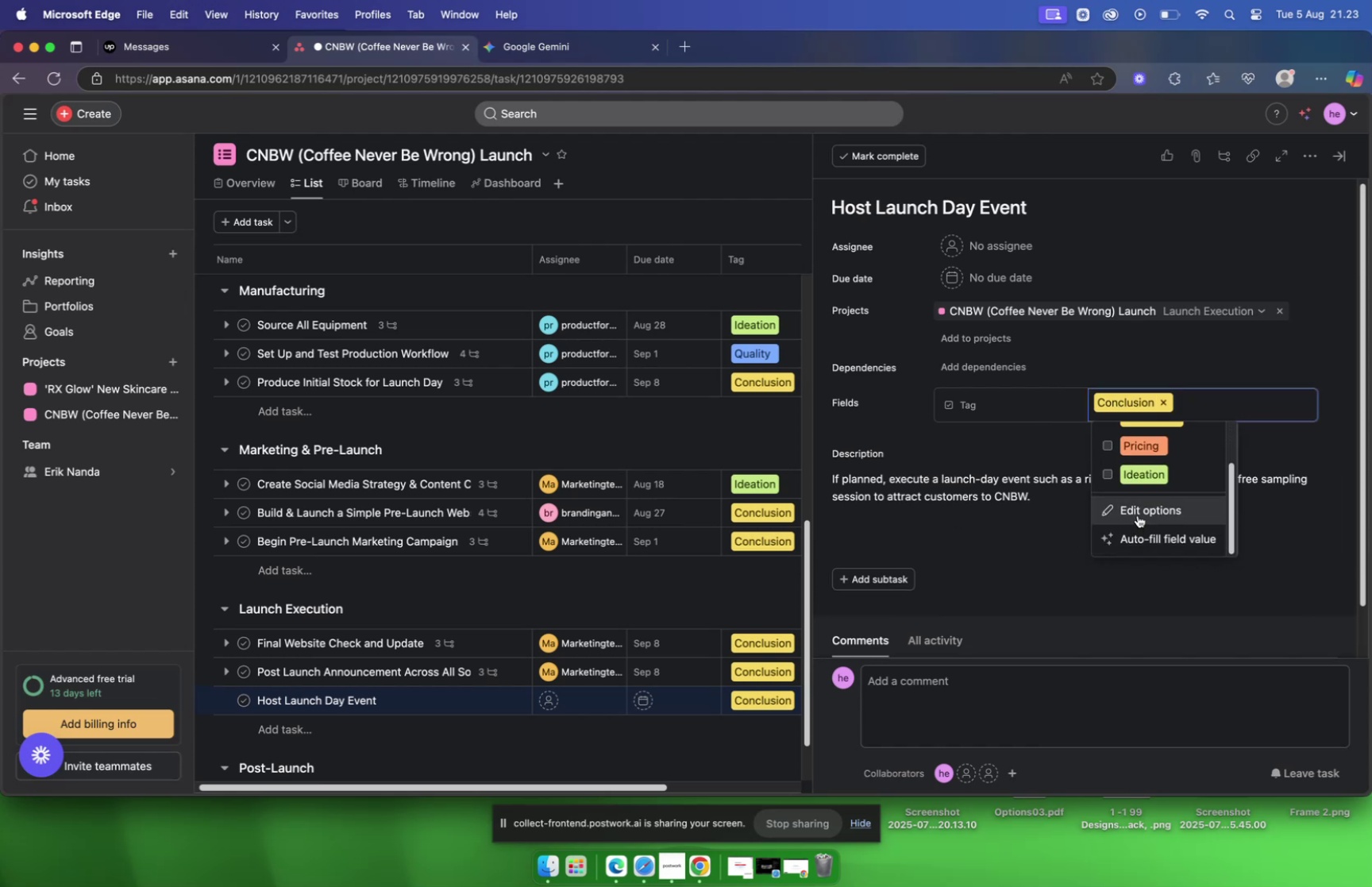 
left_click([1138, 515])
 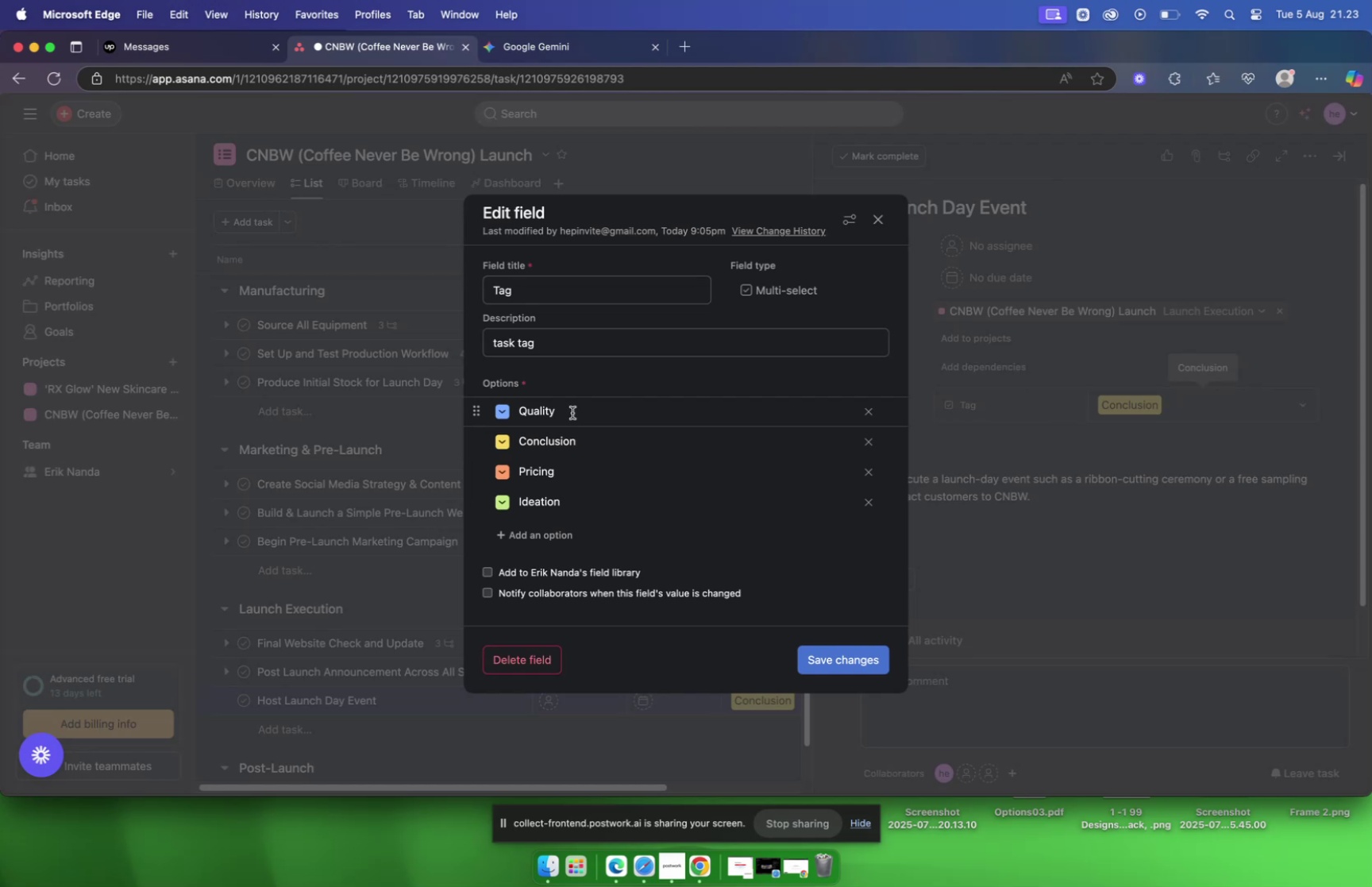 
wait(5.15)
 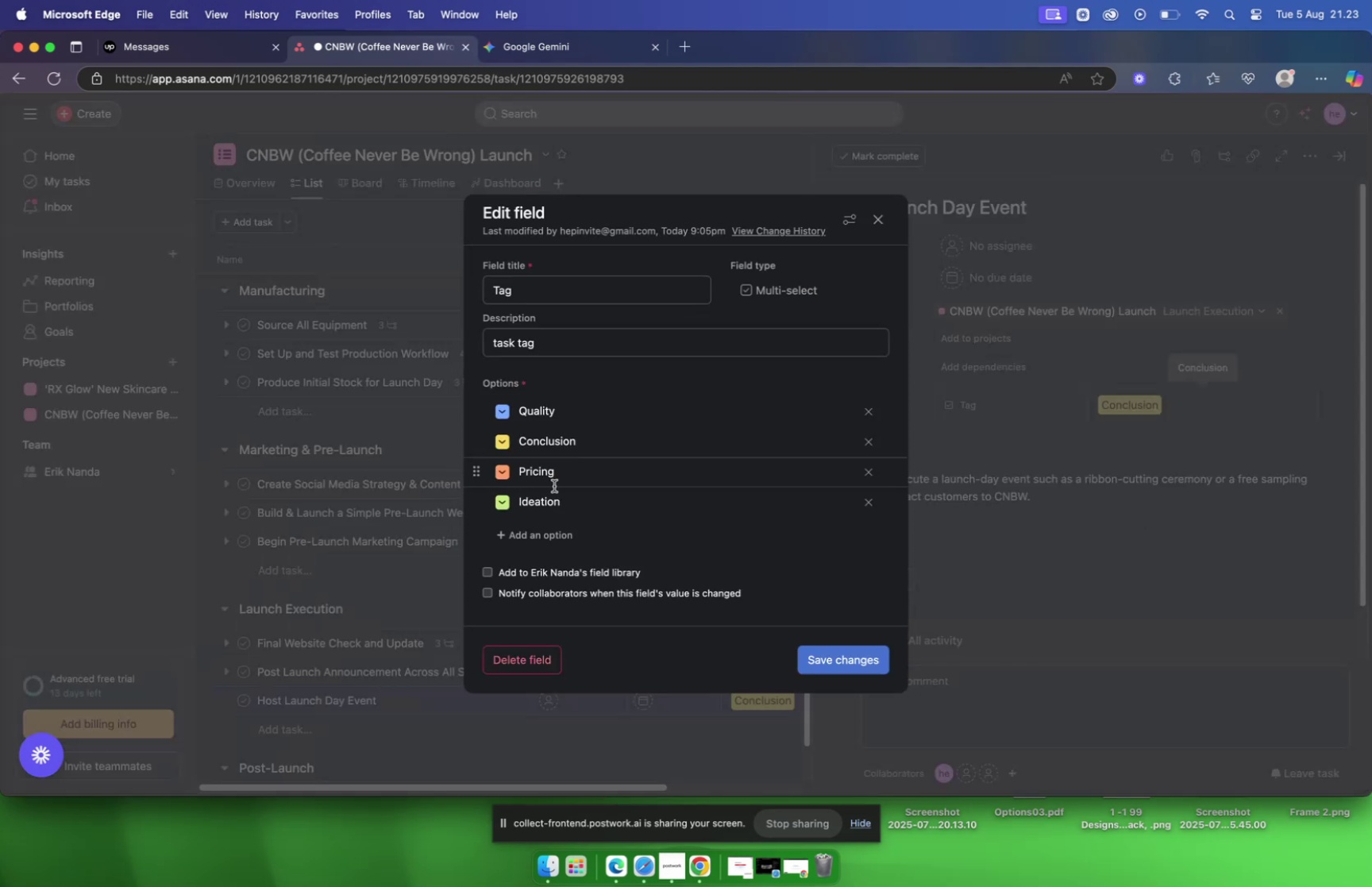 
left_click([567, 441])
 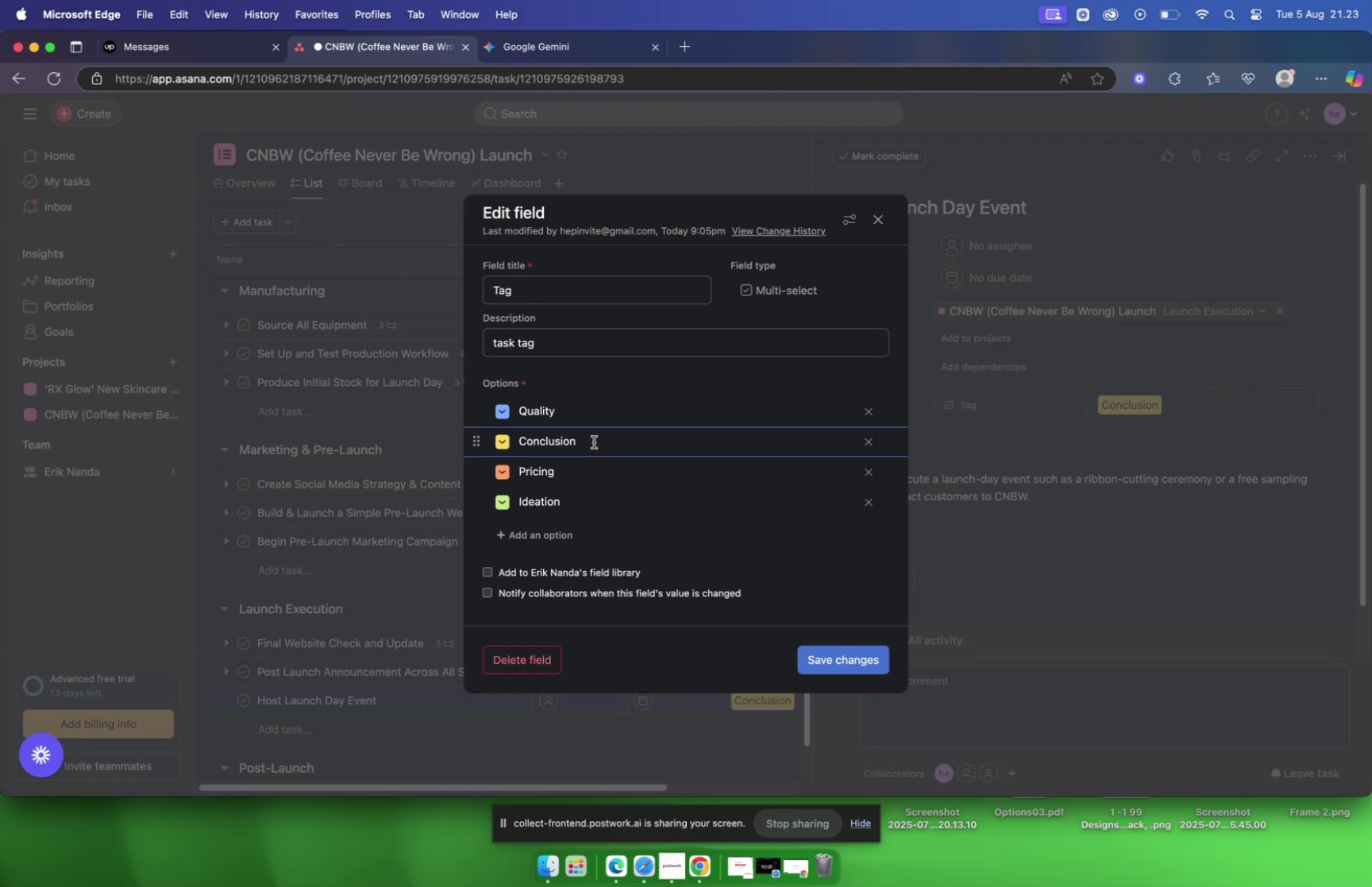 
left_click_drag(start_coordinate=[593, 442], to_coordinate=[522, 438])
 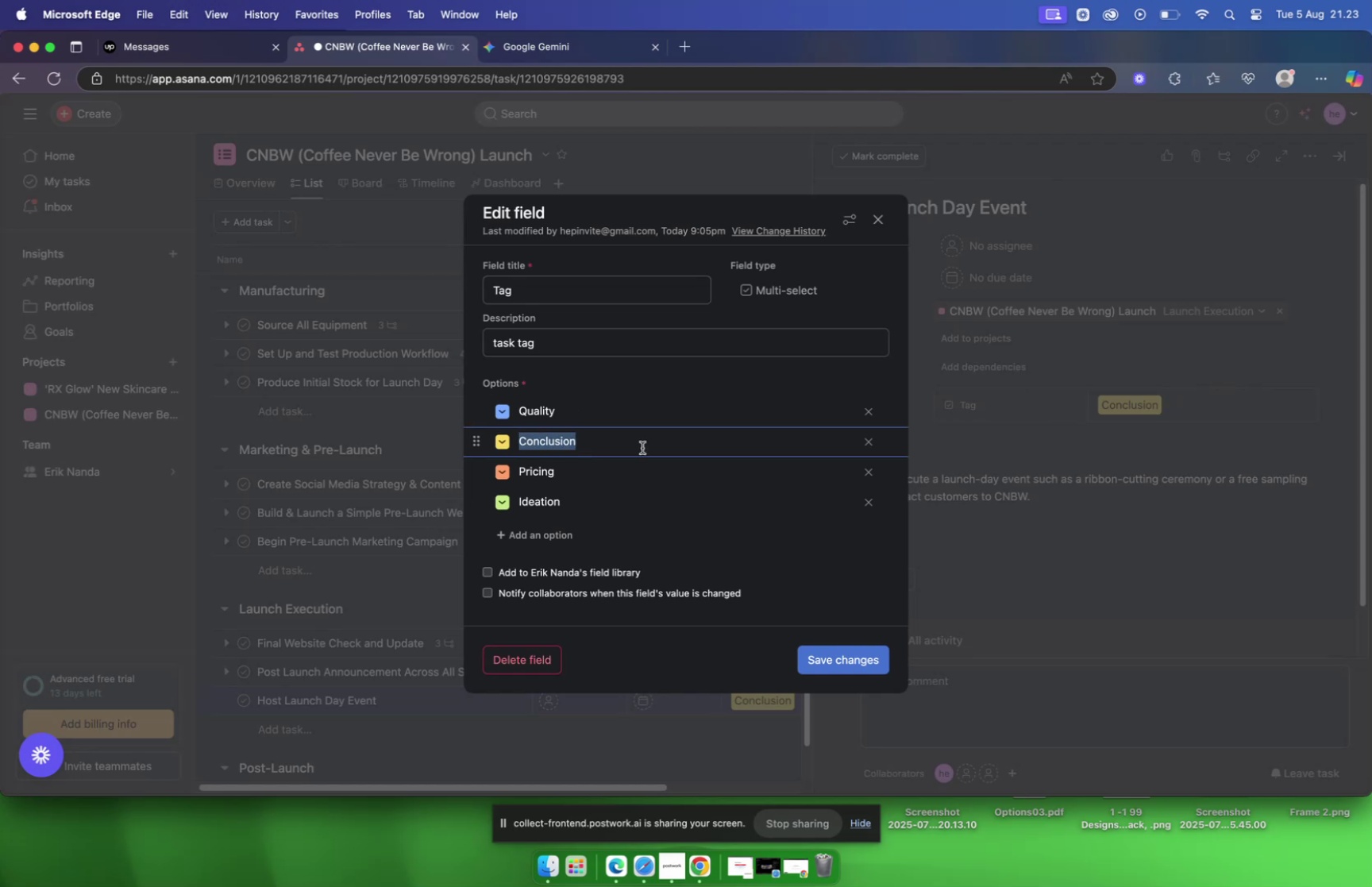 
type(Executions)
 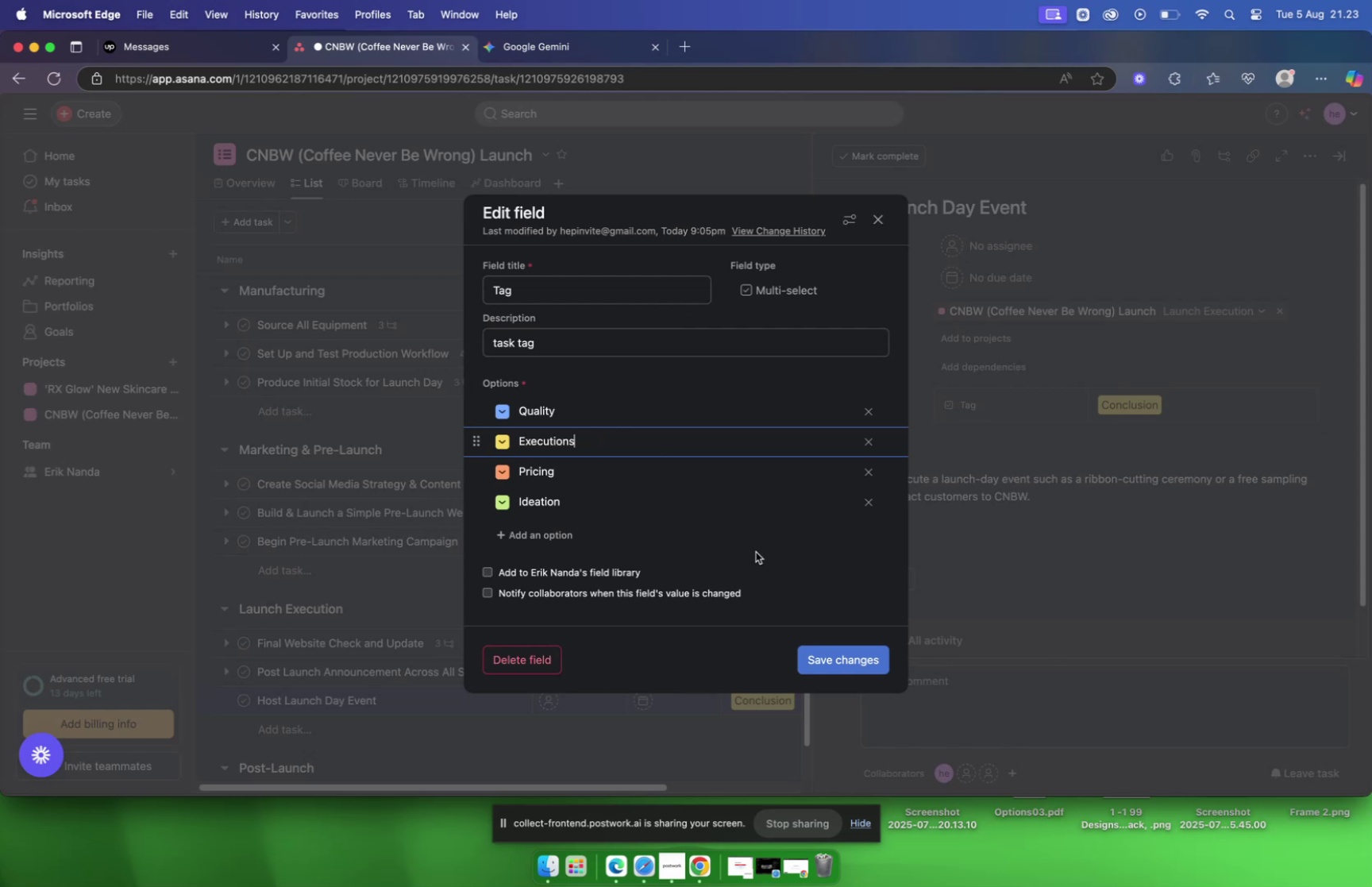 
left_click([853, 658])
 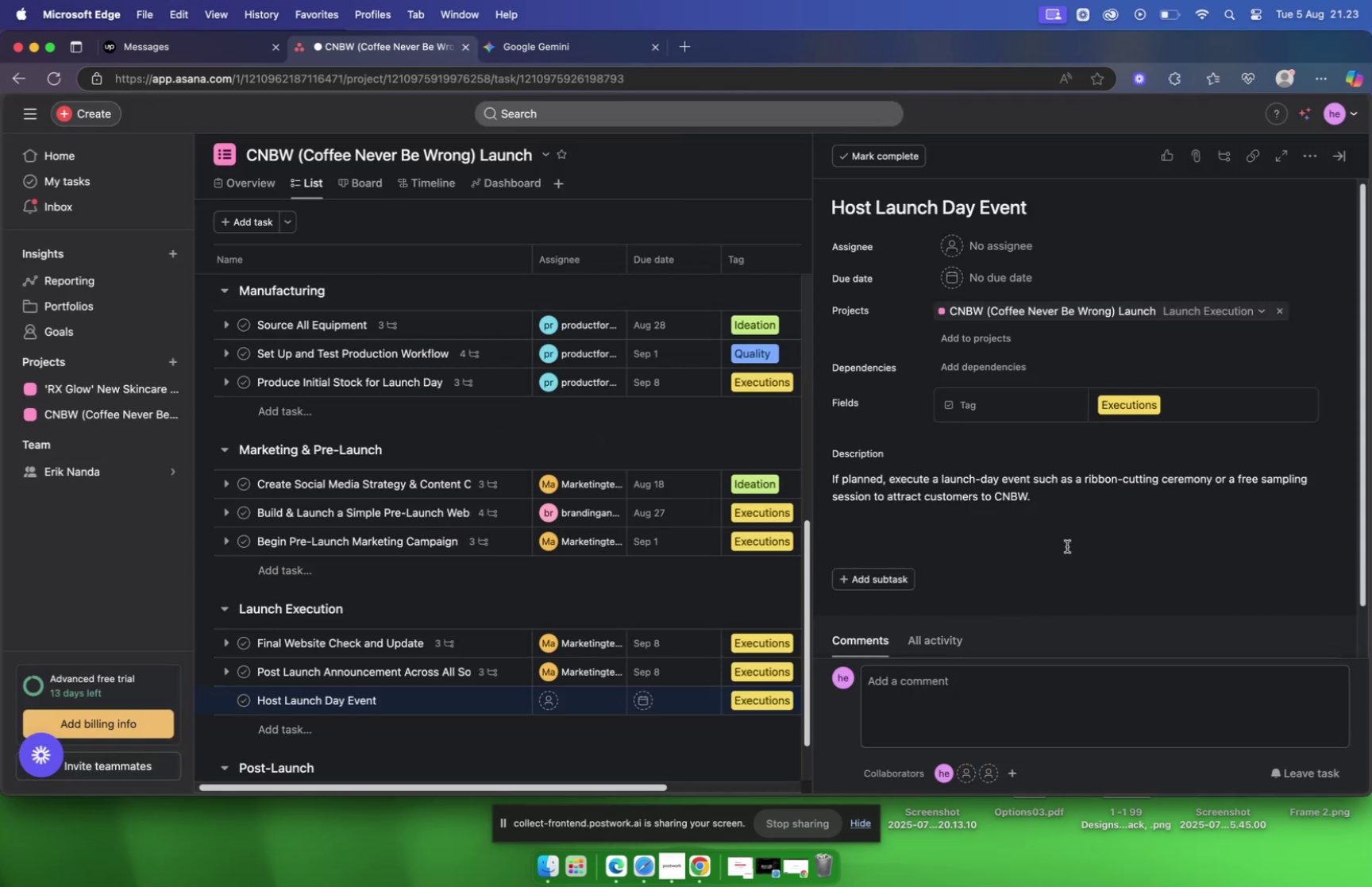 
mouse_move([1125, 421])
 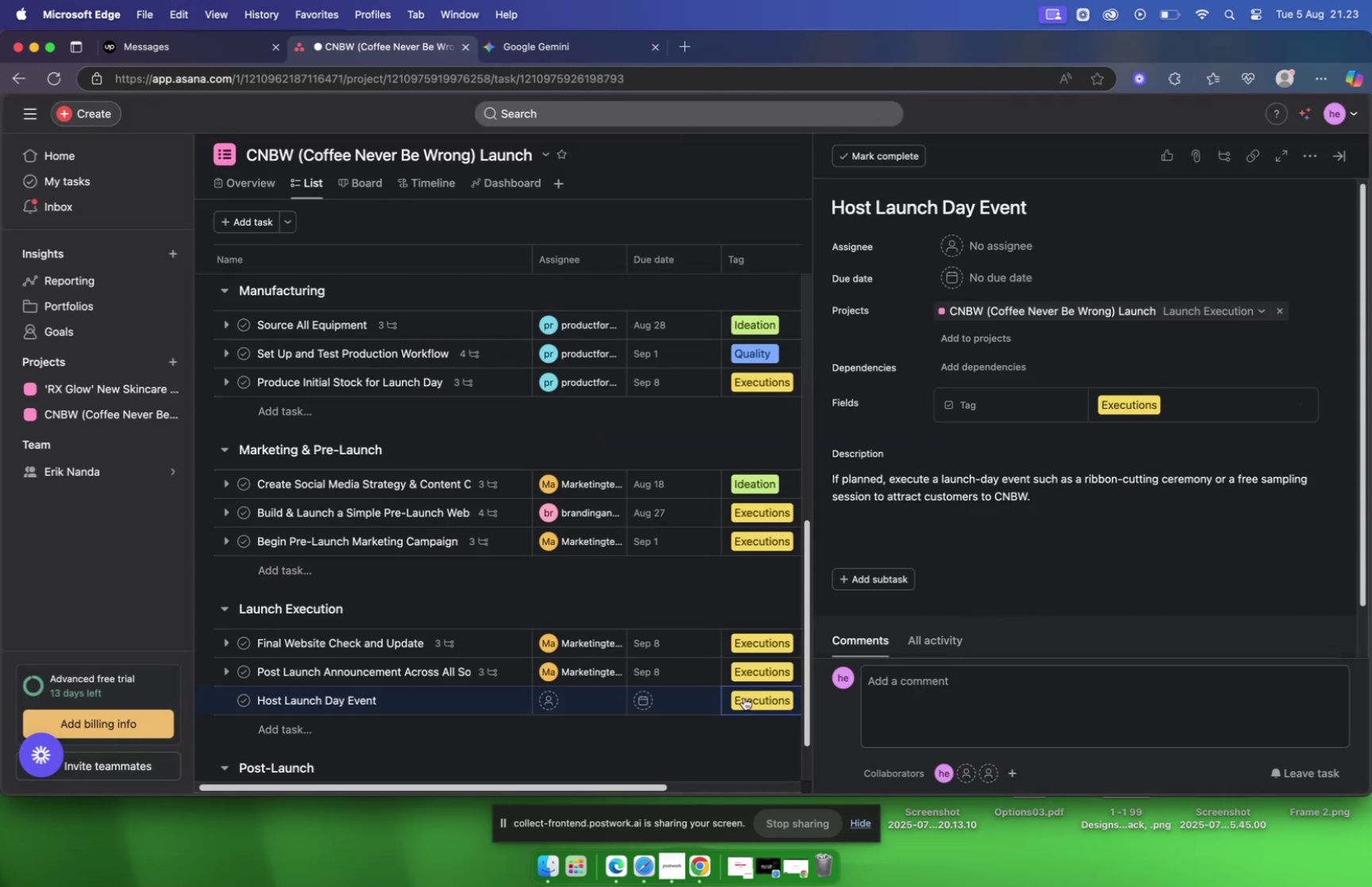 
mouse_move([723, 689])
 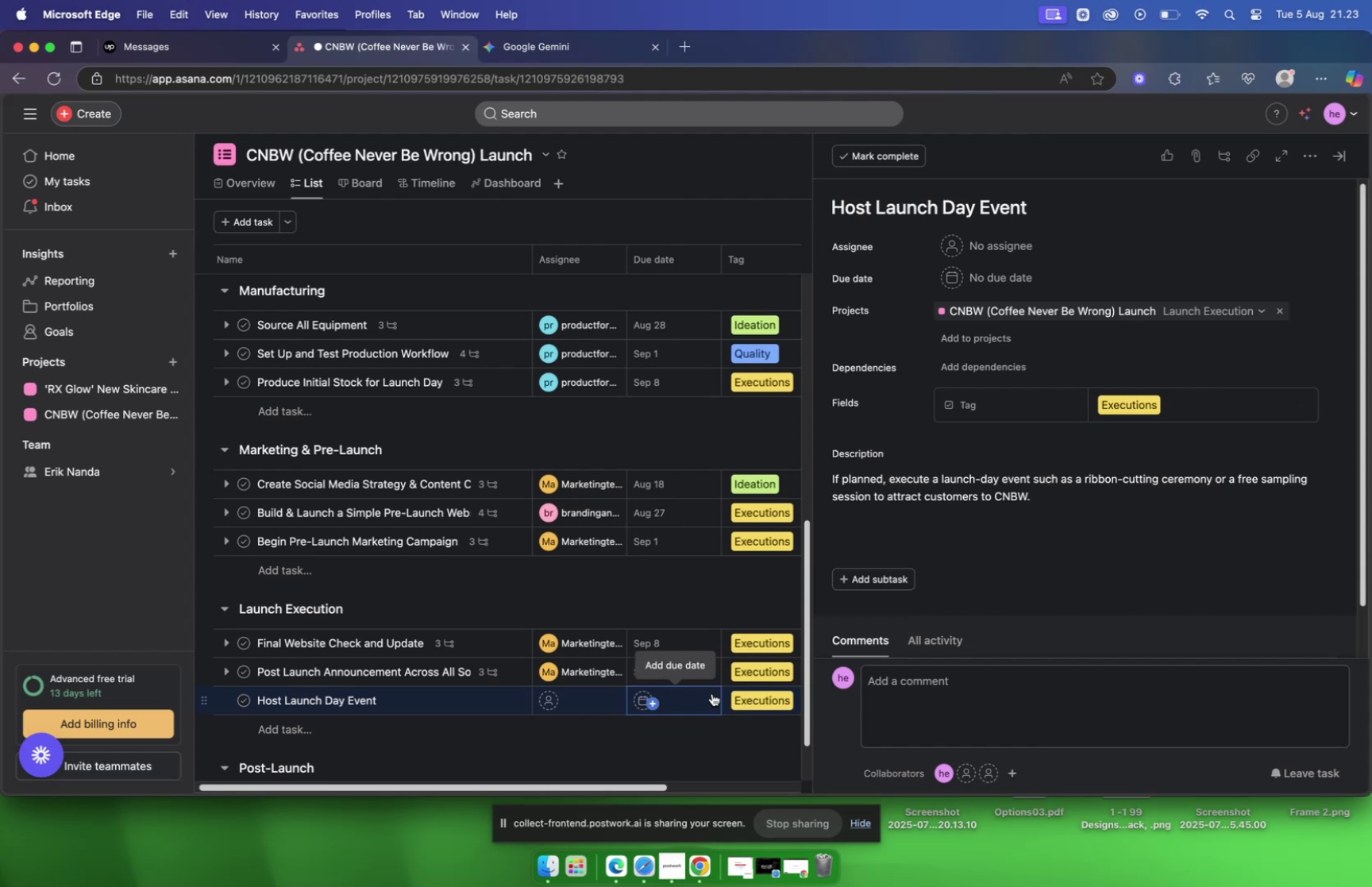 
mouse_move([706, 694])
 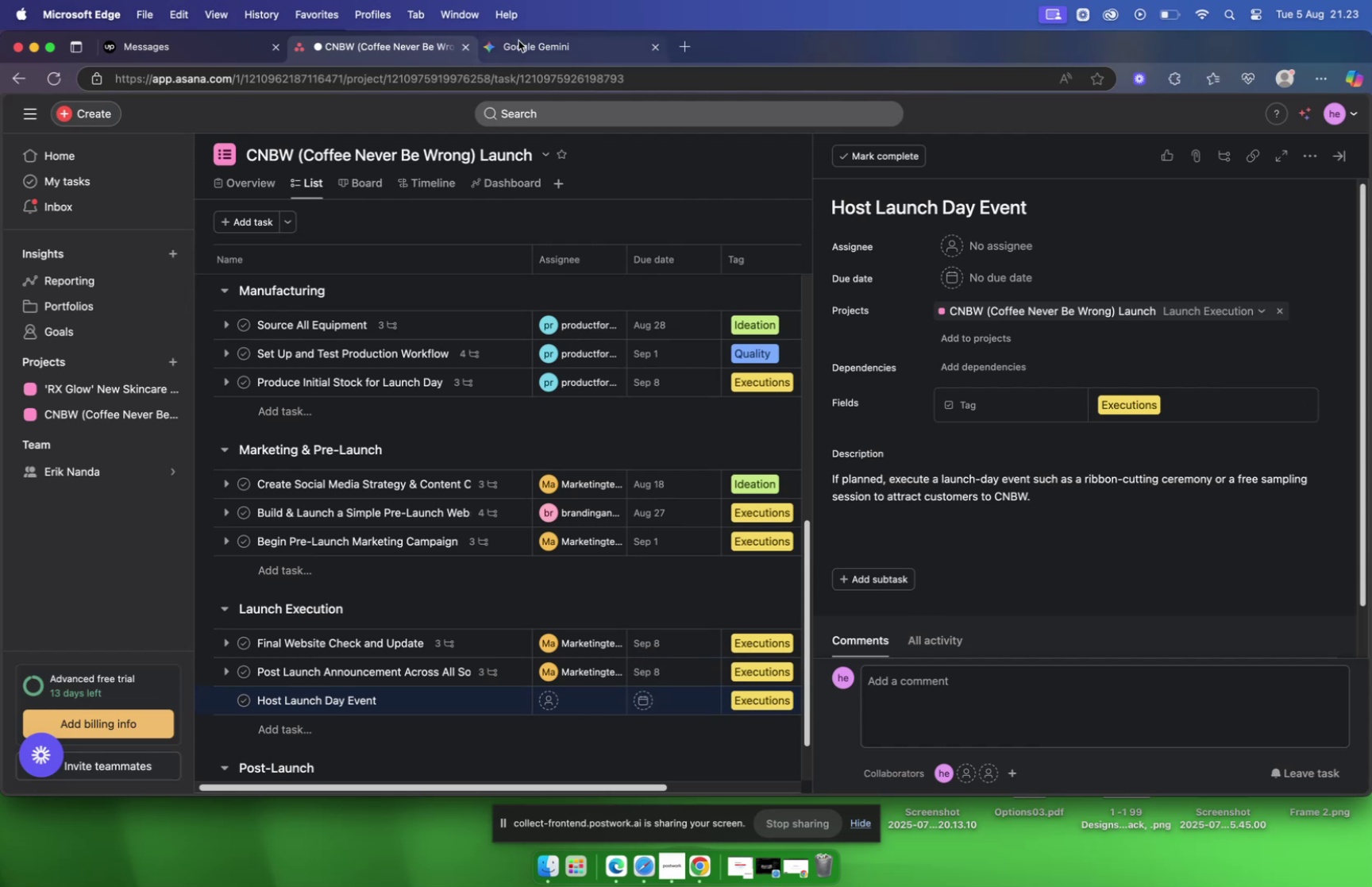 
scroll: coordinate [962, 522], scroll_direction: down, amount: 5.0
 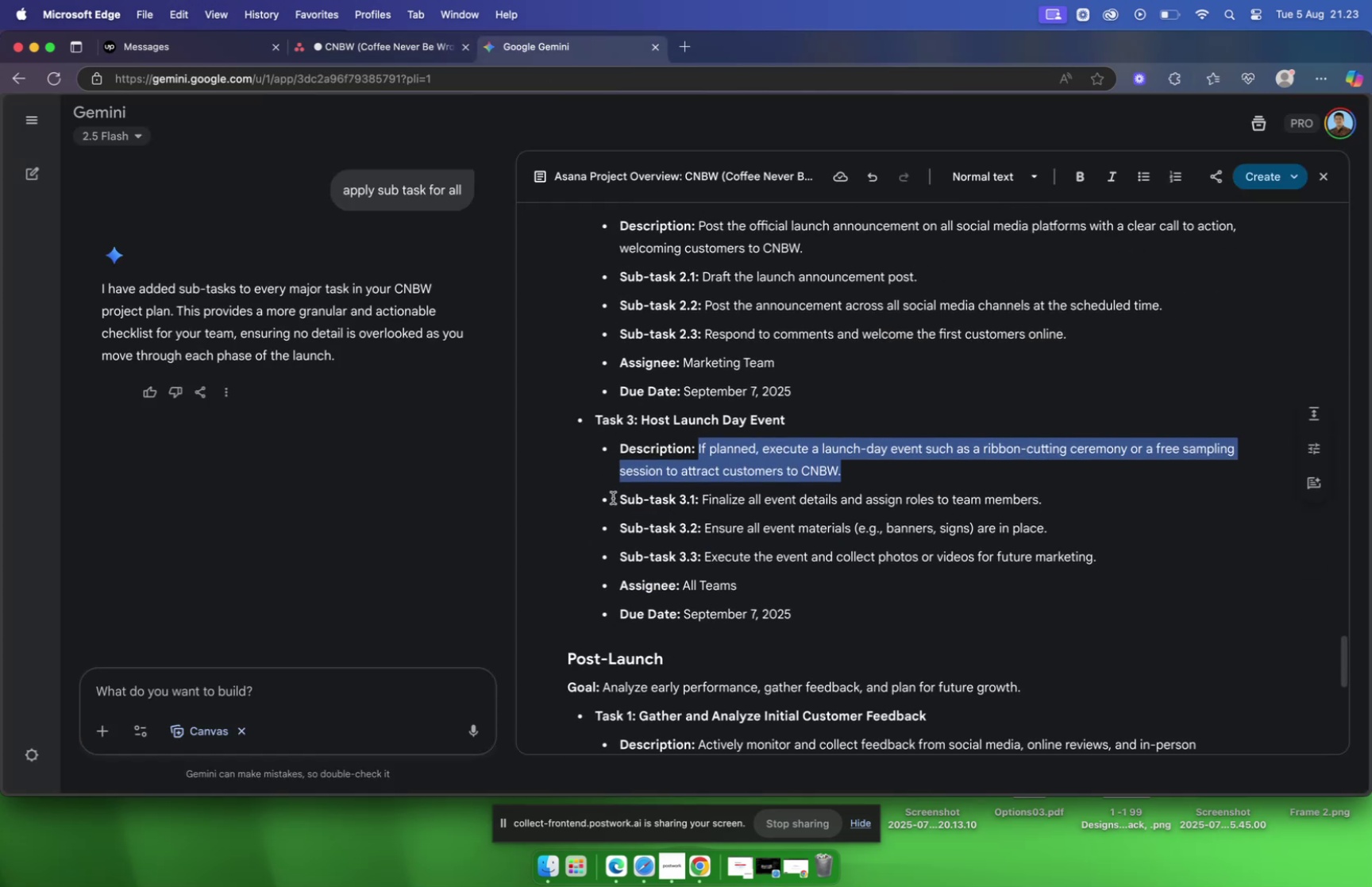 
left_click_drag(start_coordinate=[618, 498], to_coordinate=[1123, 551])
 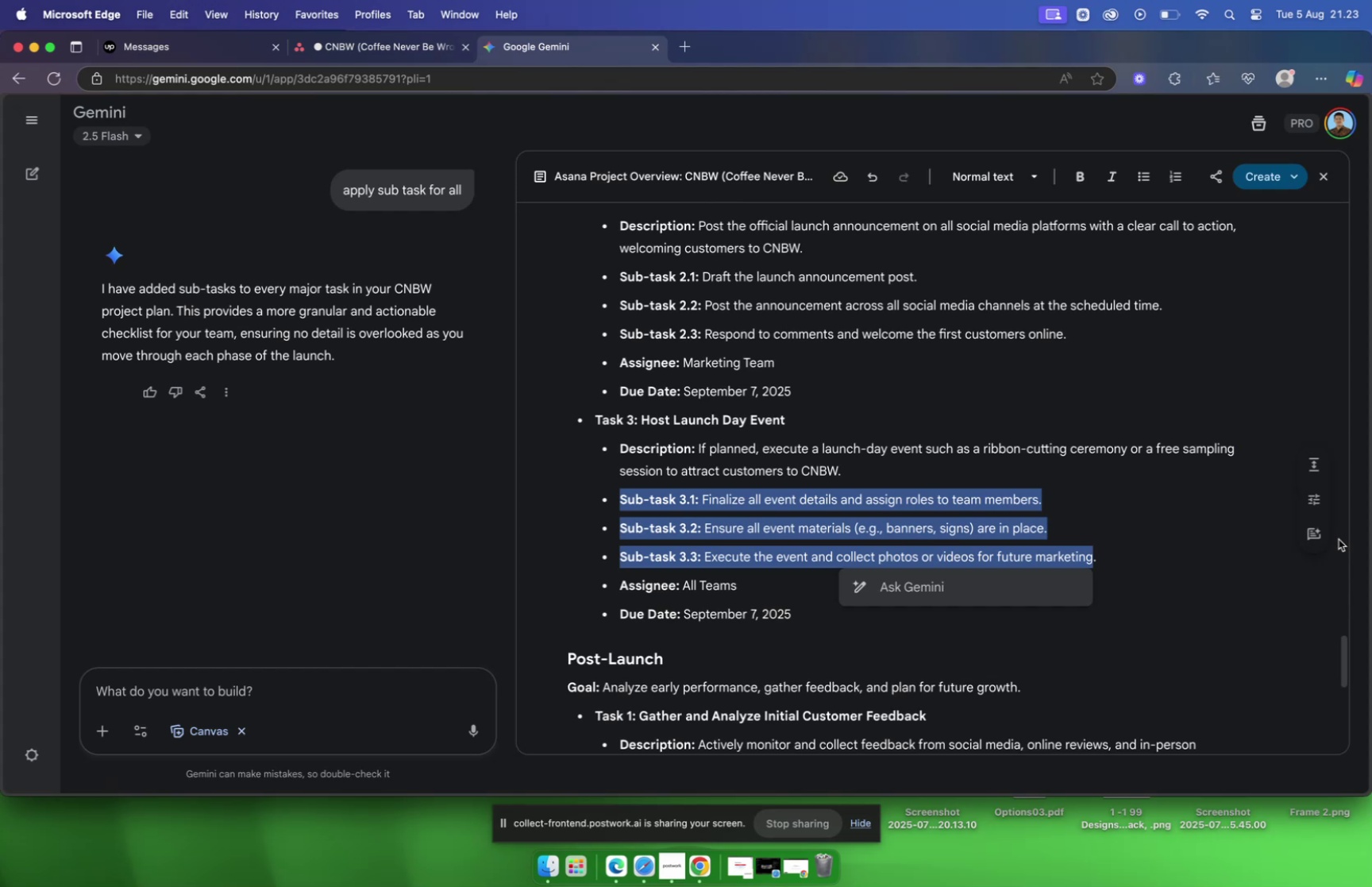 
key(Meta+C)
 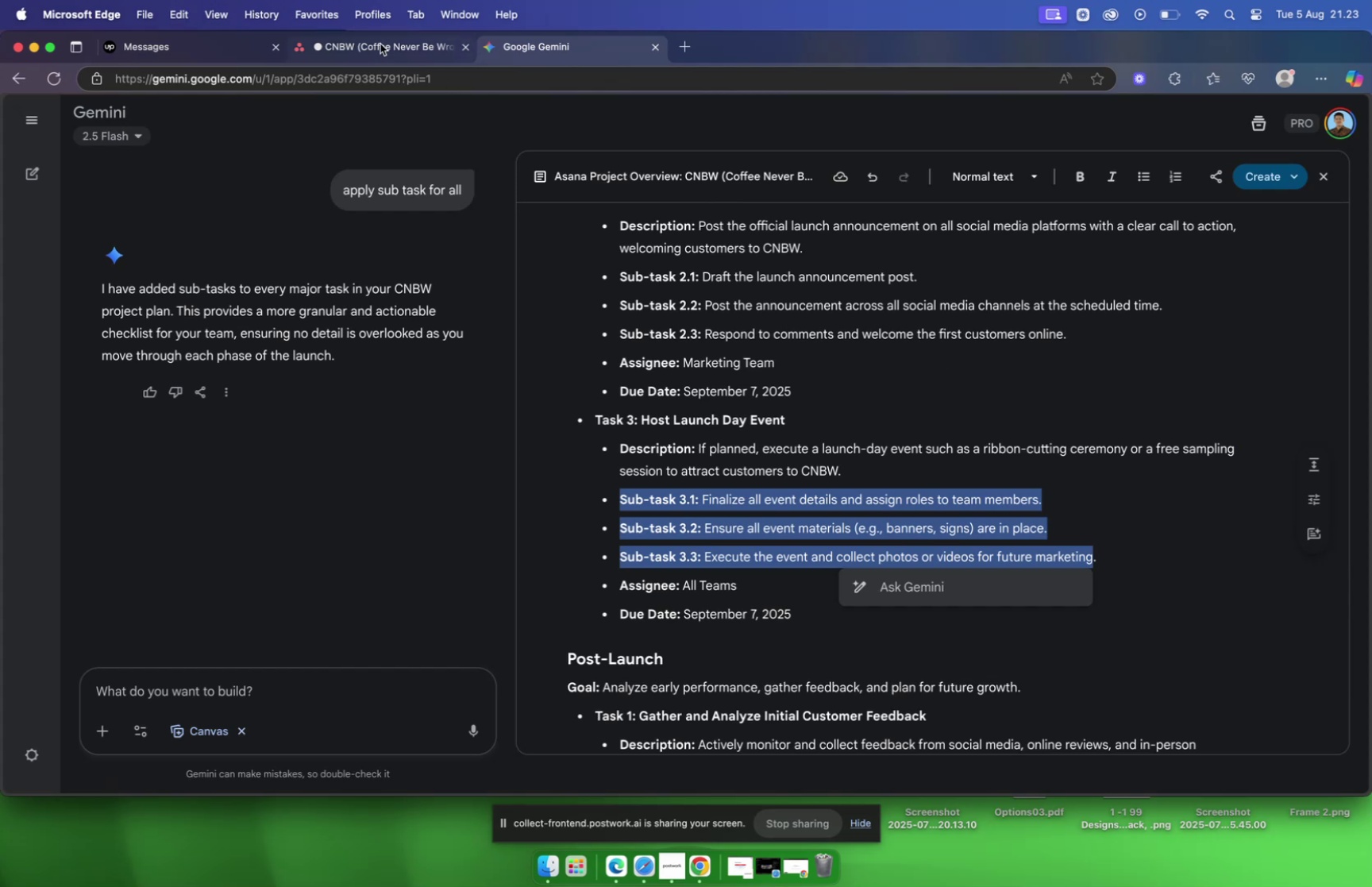 
left_click([380, 43])
 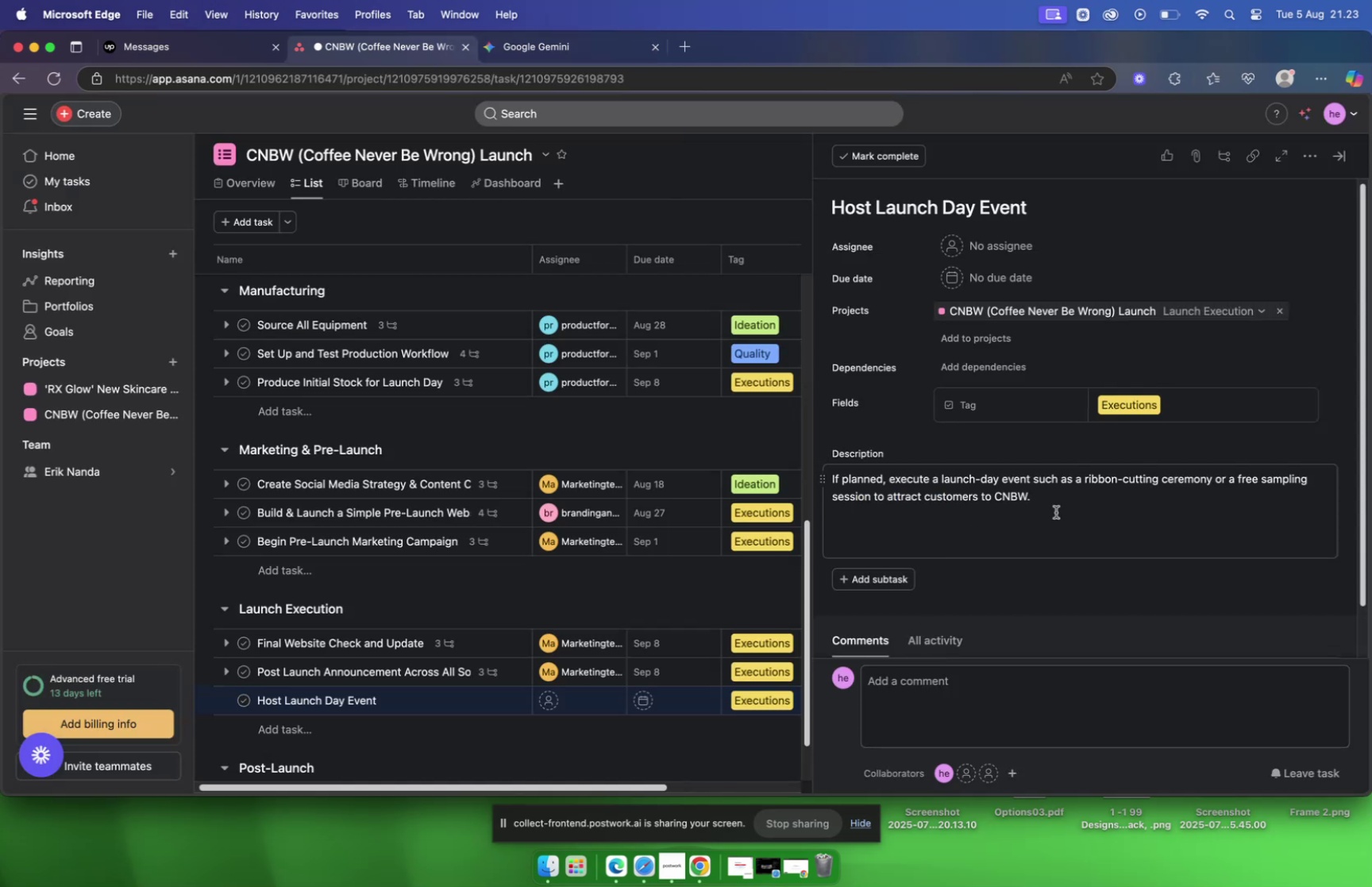 
left_click([982, 516])
 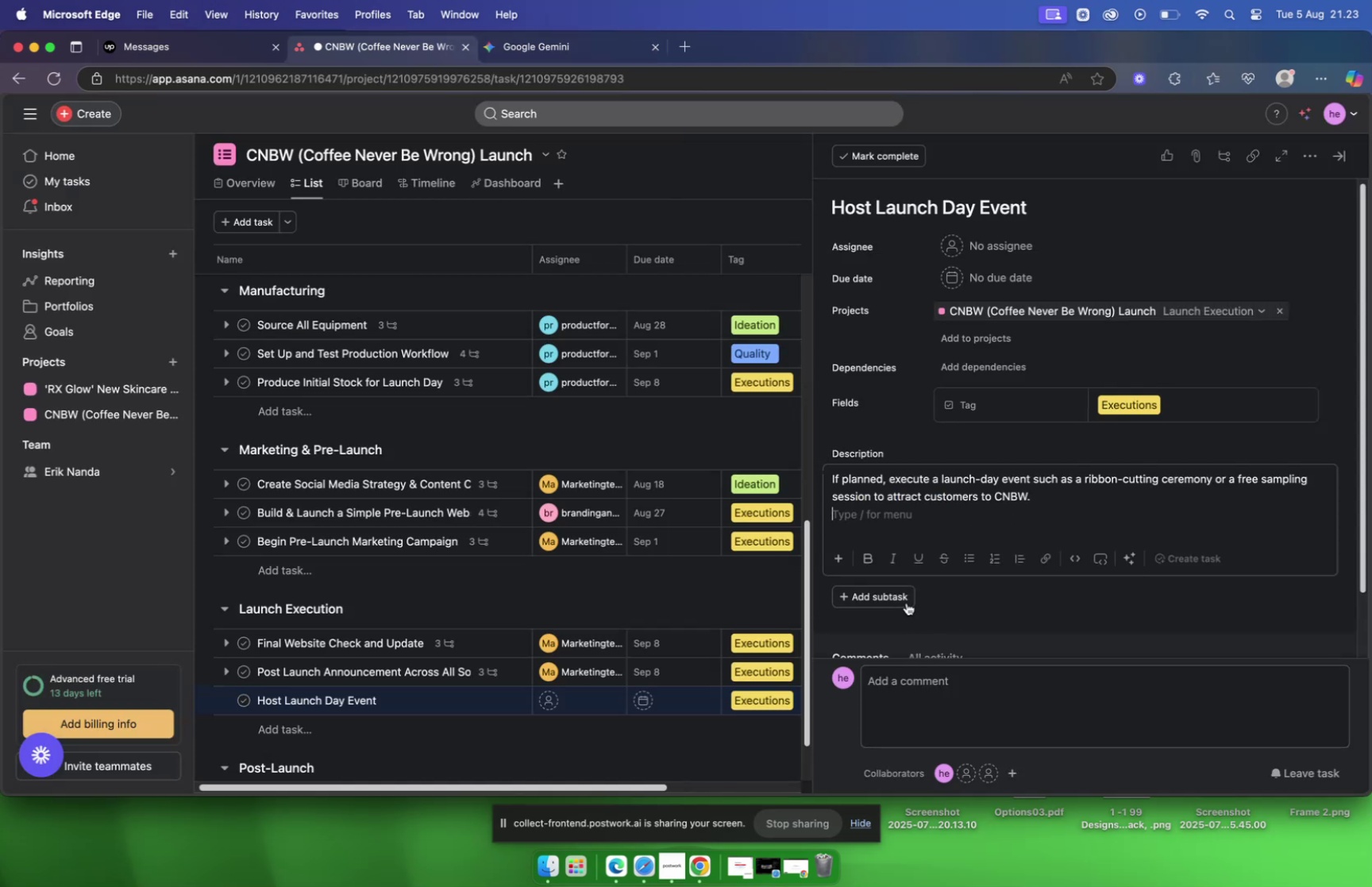 
left_click([900, 599])
 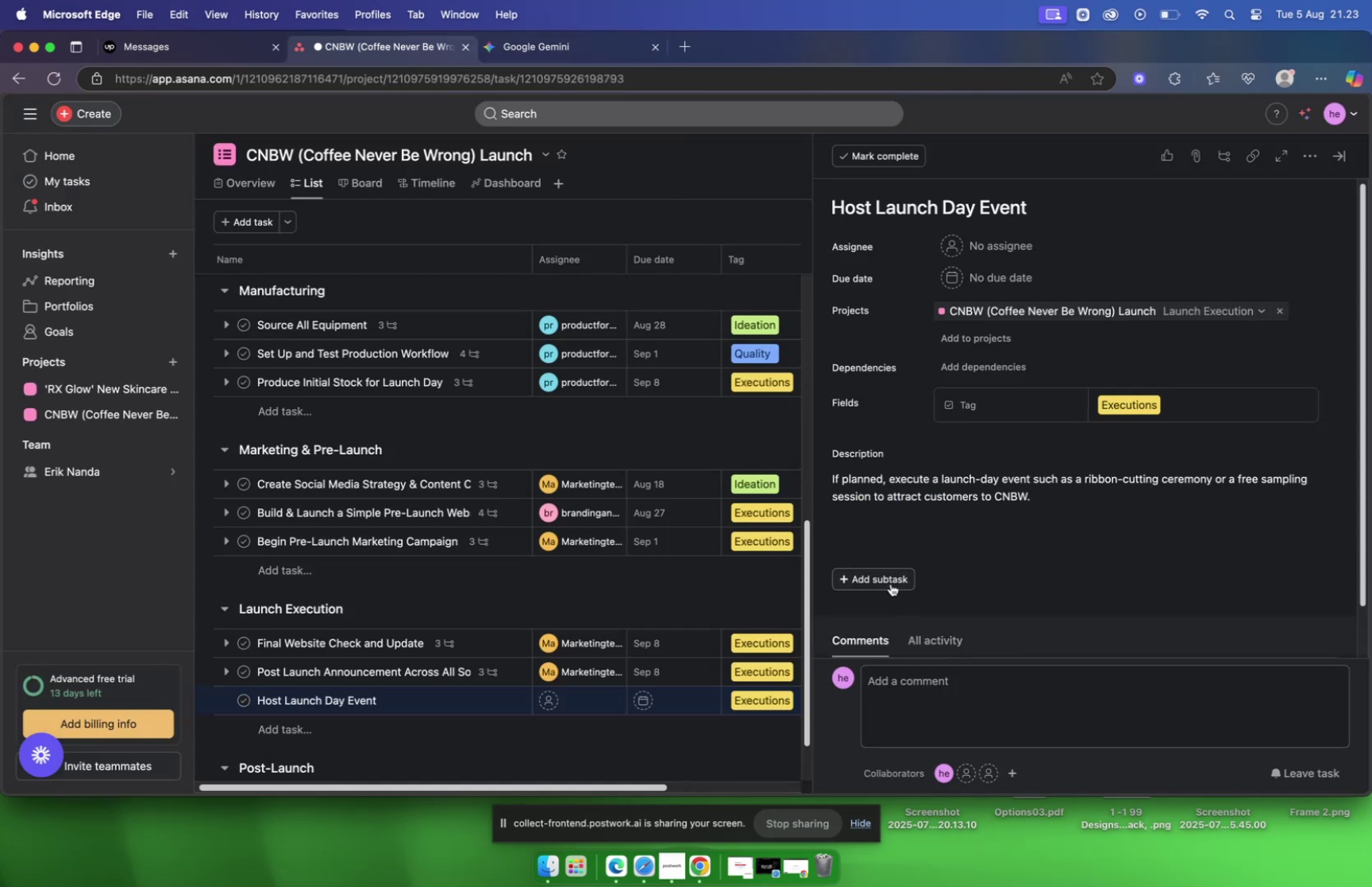 
left_click([888, 581])
 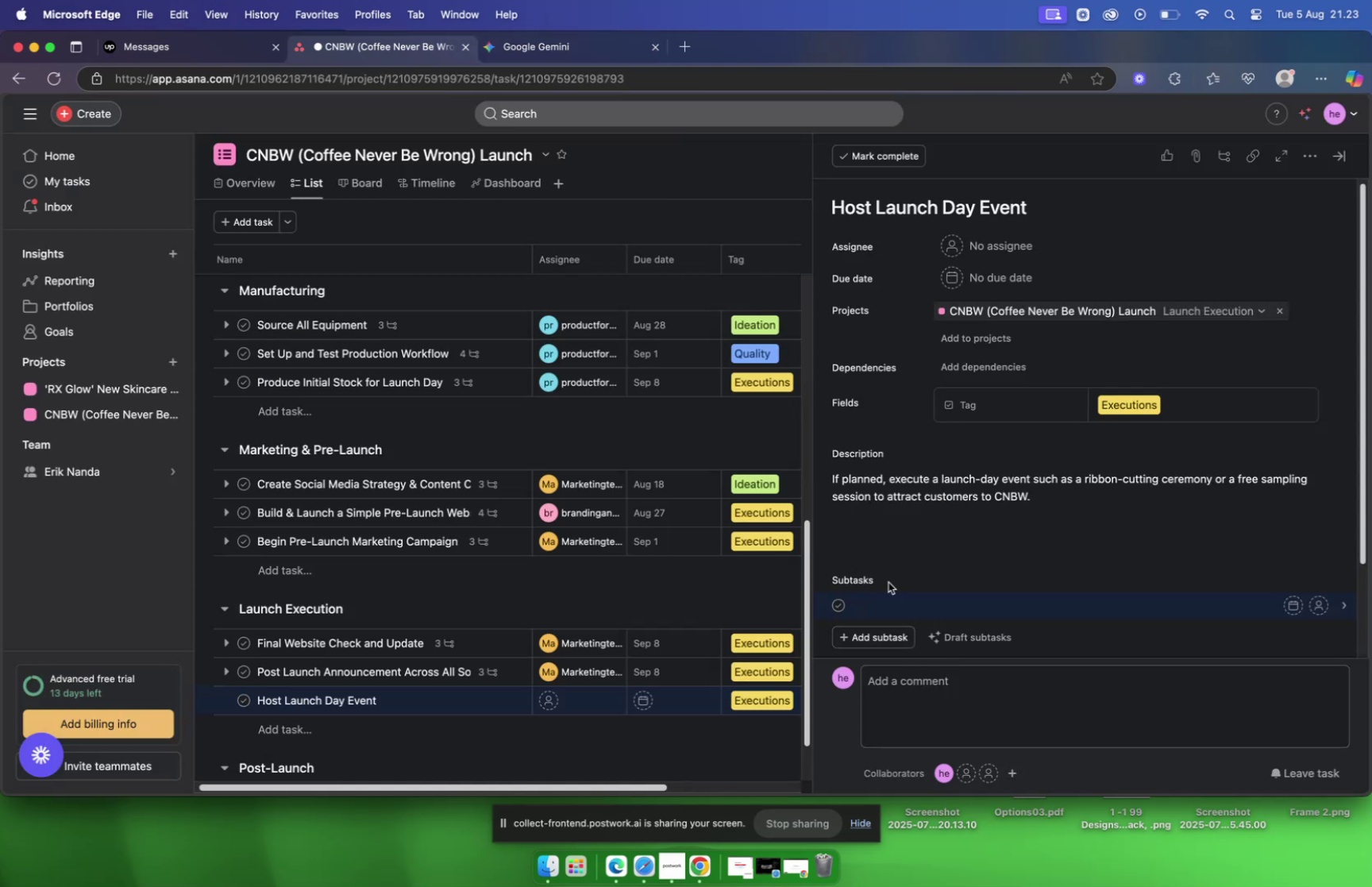 
key(Meta+V)
 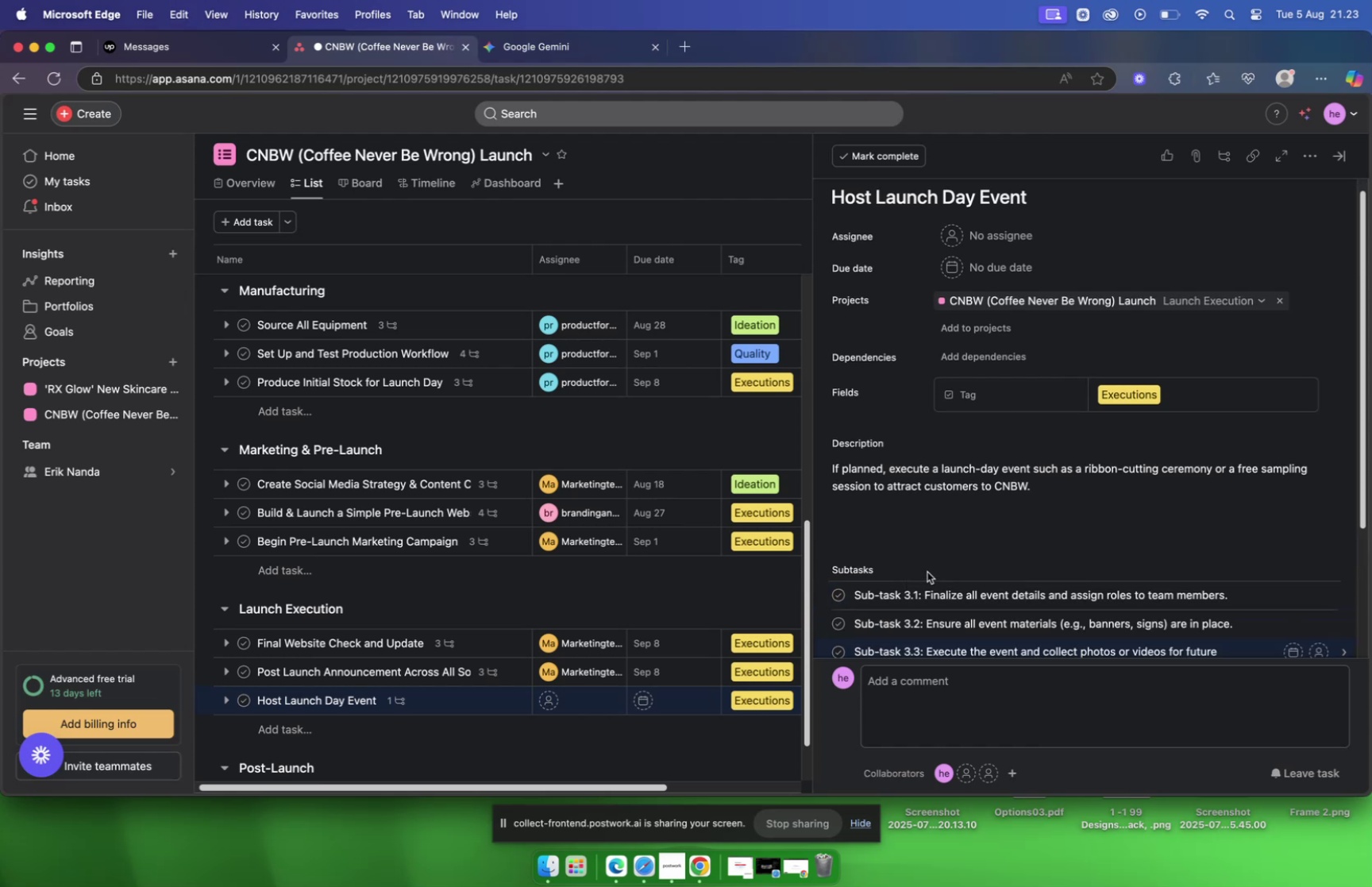 
scroll: coordinate [929, 569], scroll_direction: down, amount: 10.0
 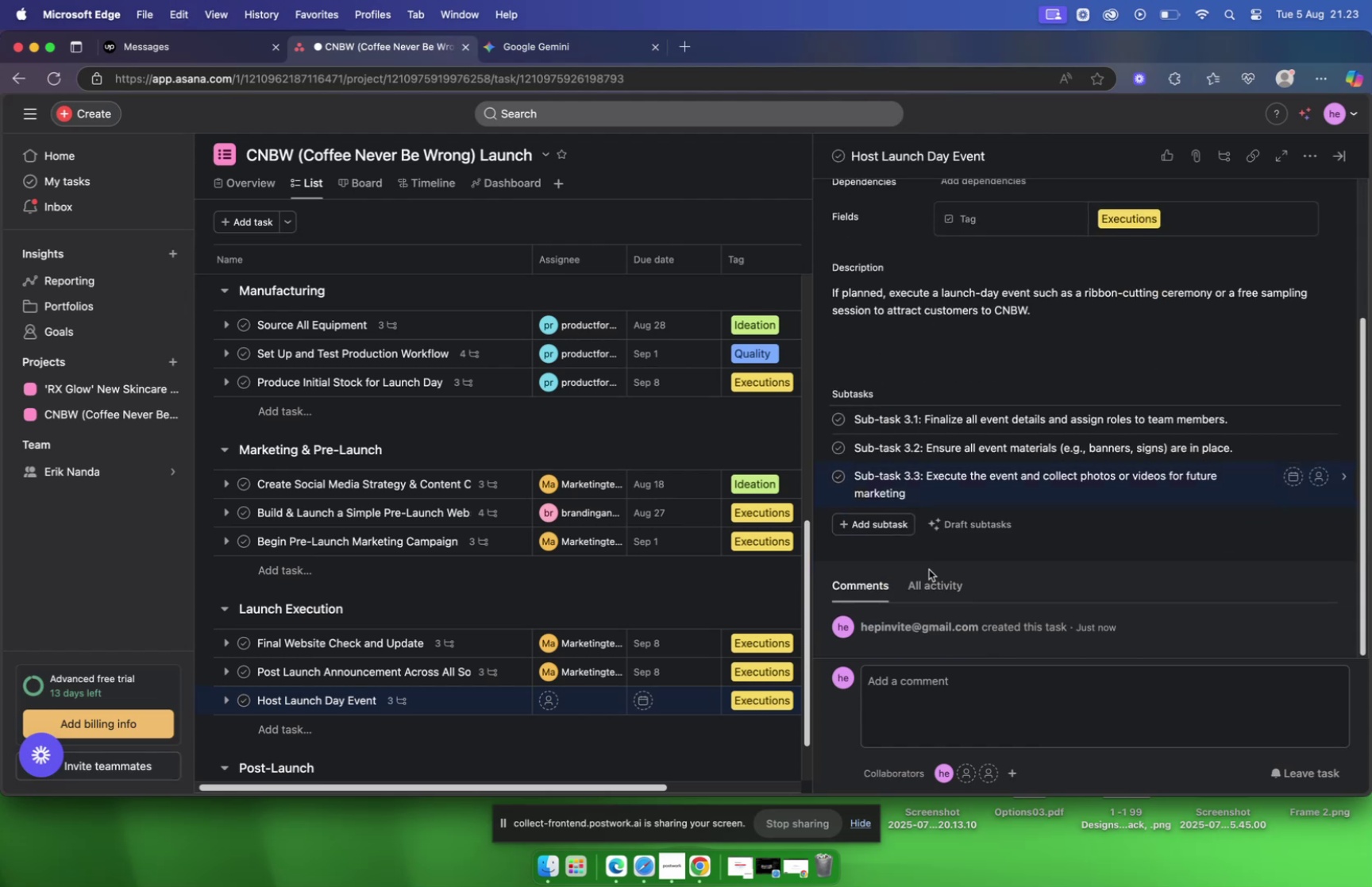 
scroll: coordinate [929, 569], scroll_direction: up, amount: 5.0
 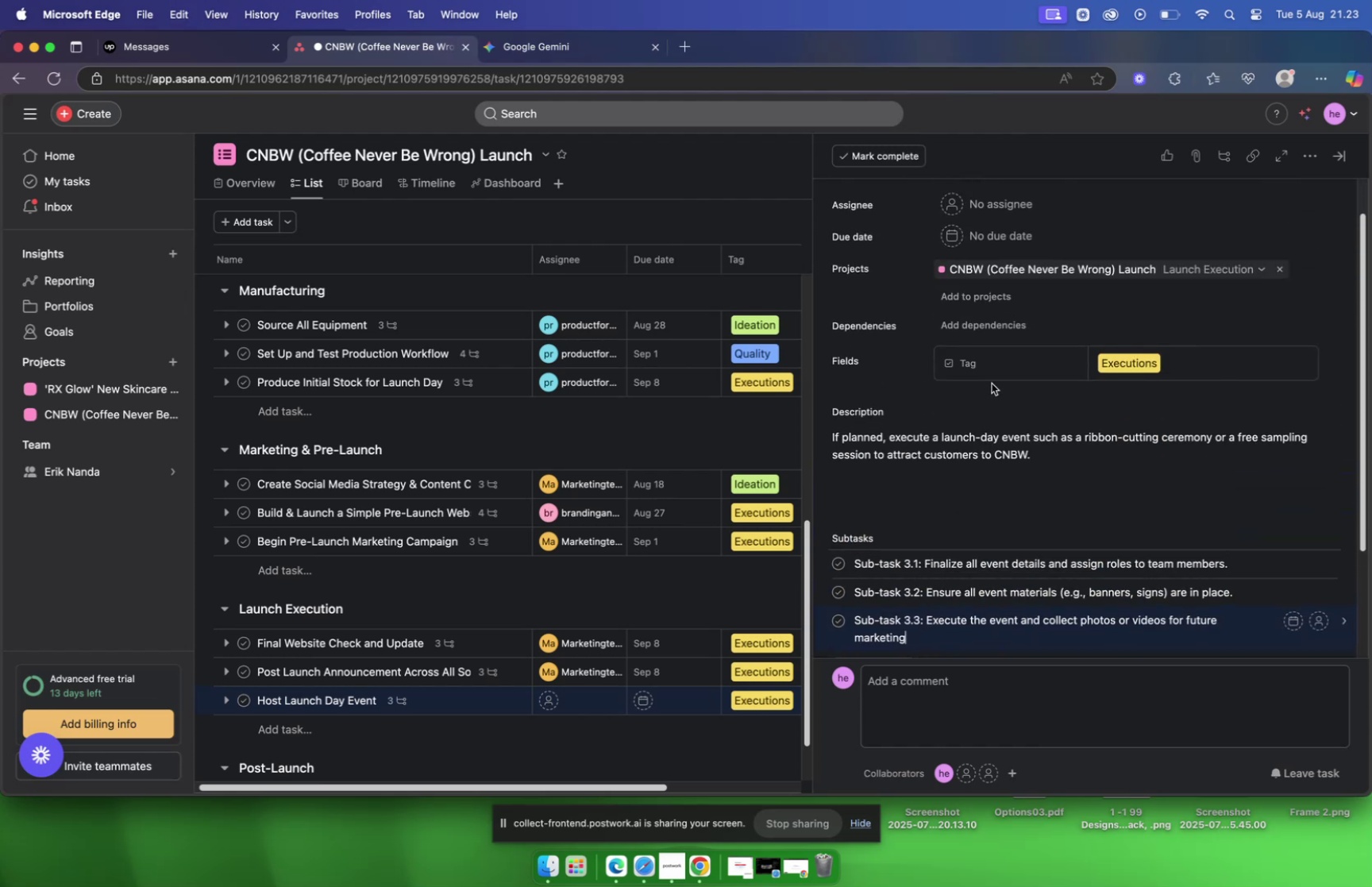 
mouse_move([956, 237])
 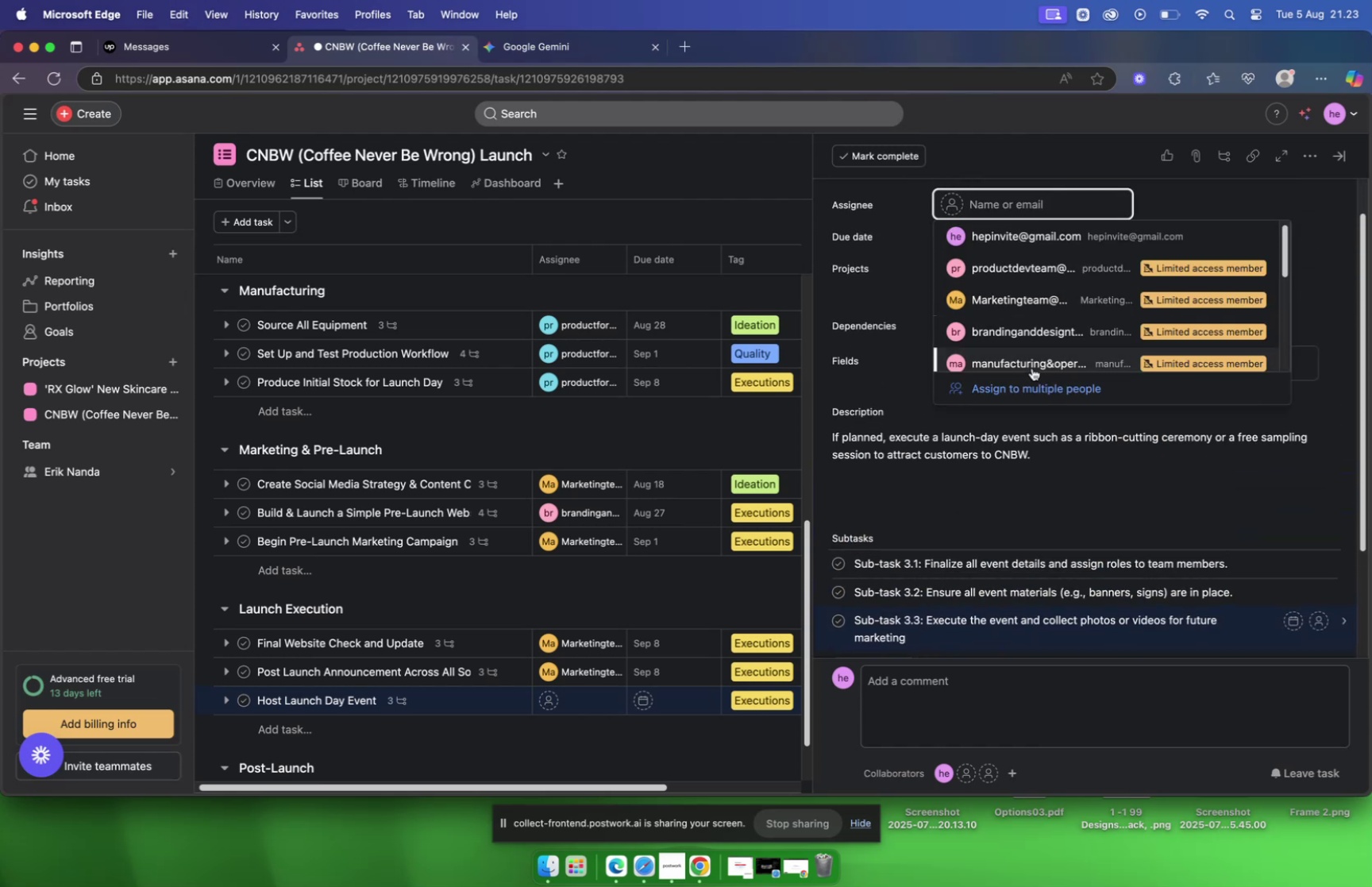 
mouse_move([1035, 361])
 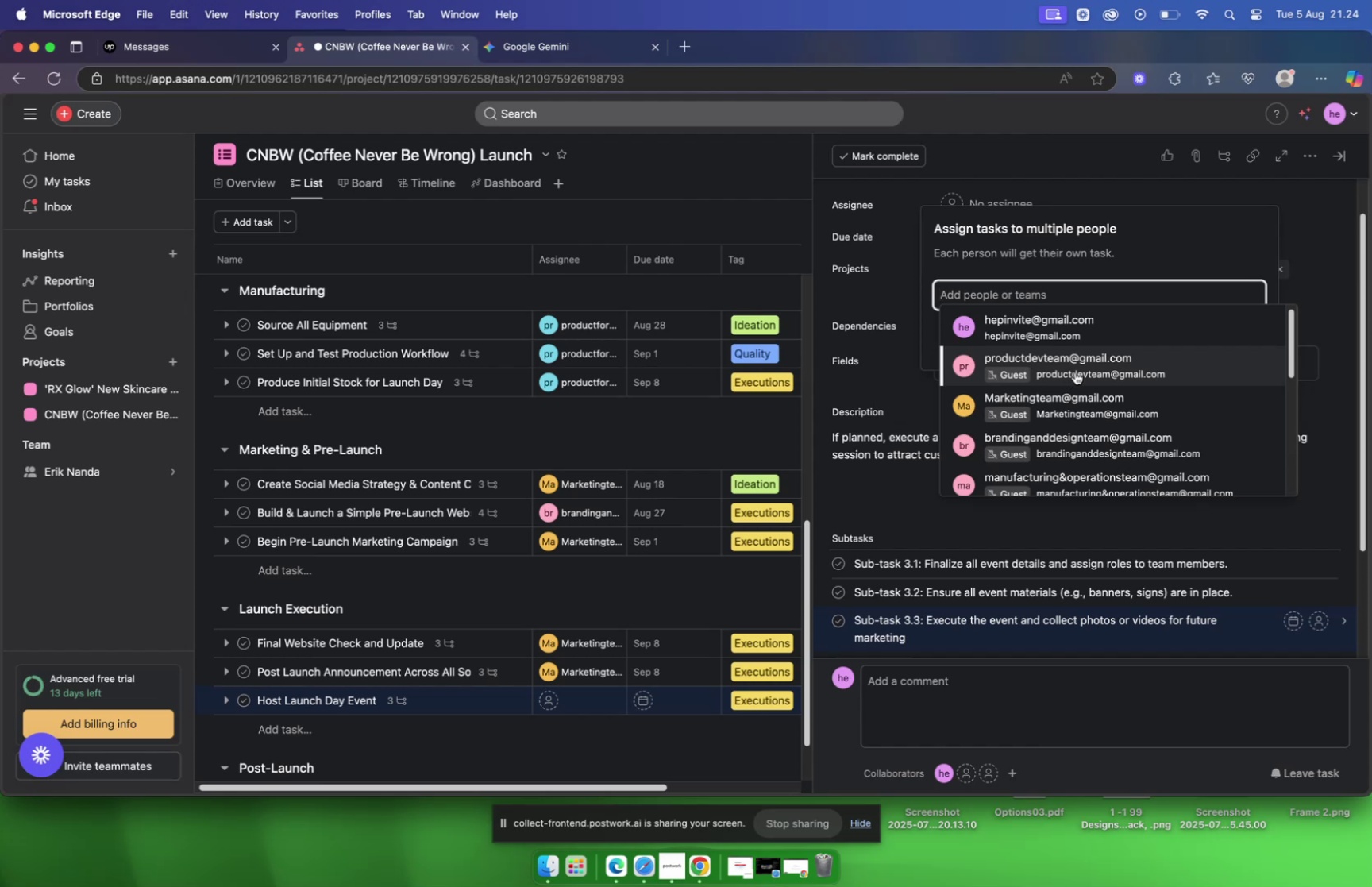 
left_click([1075, 372])
 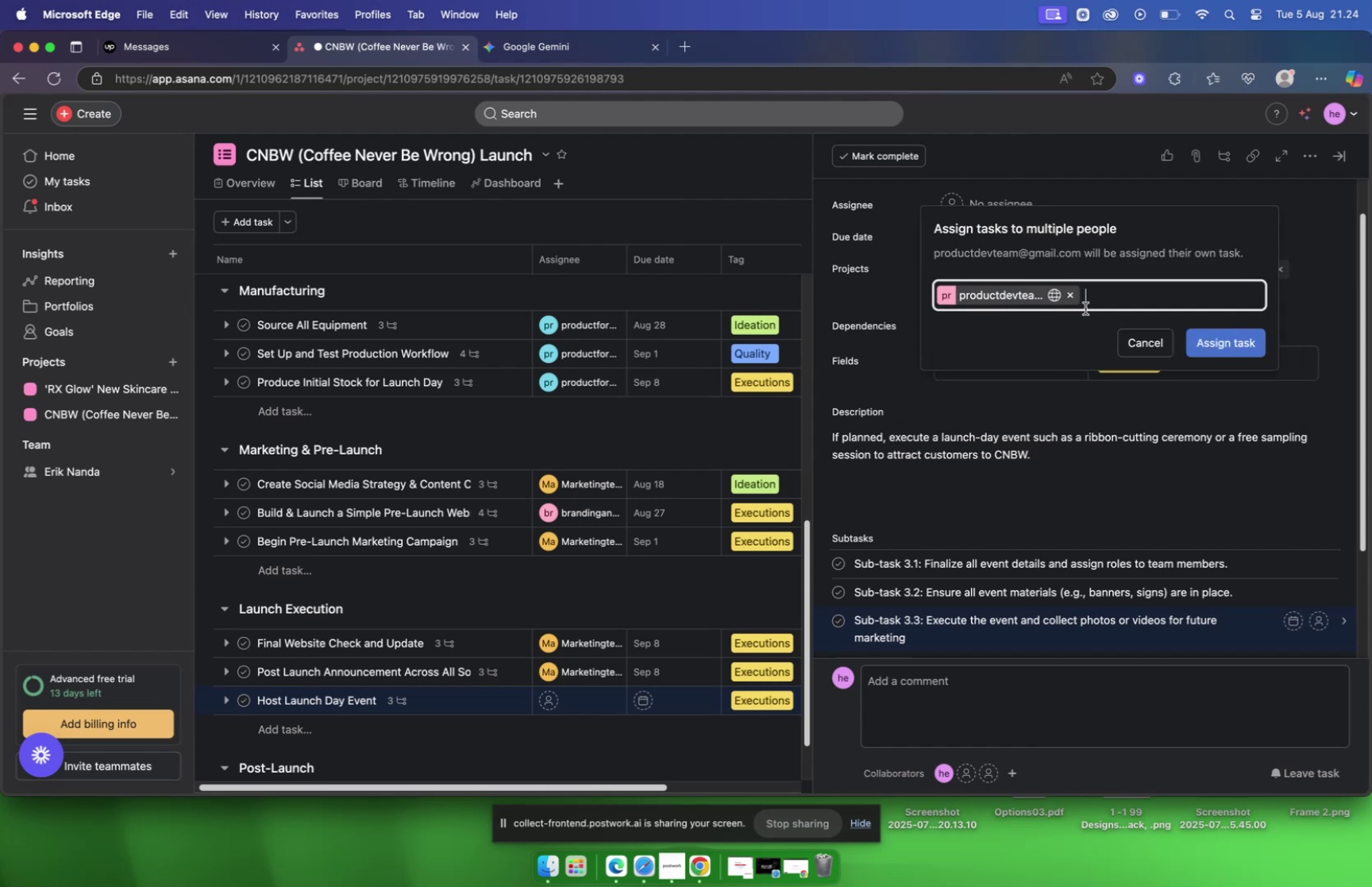 
type(mar)
 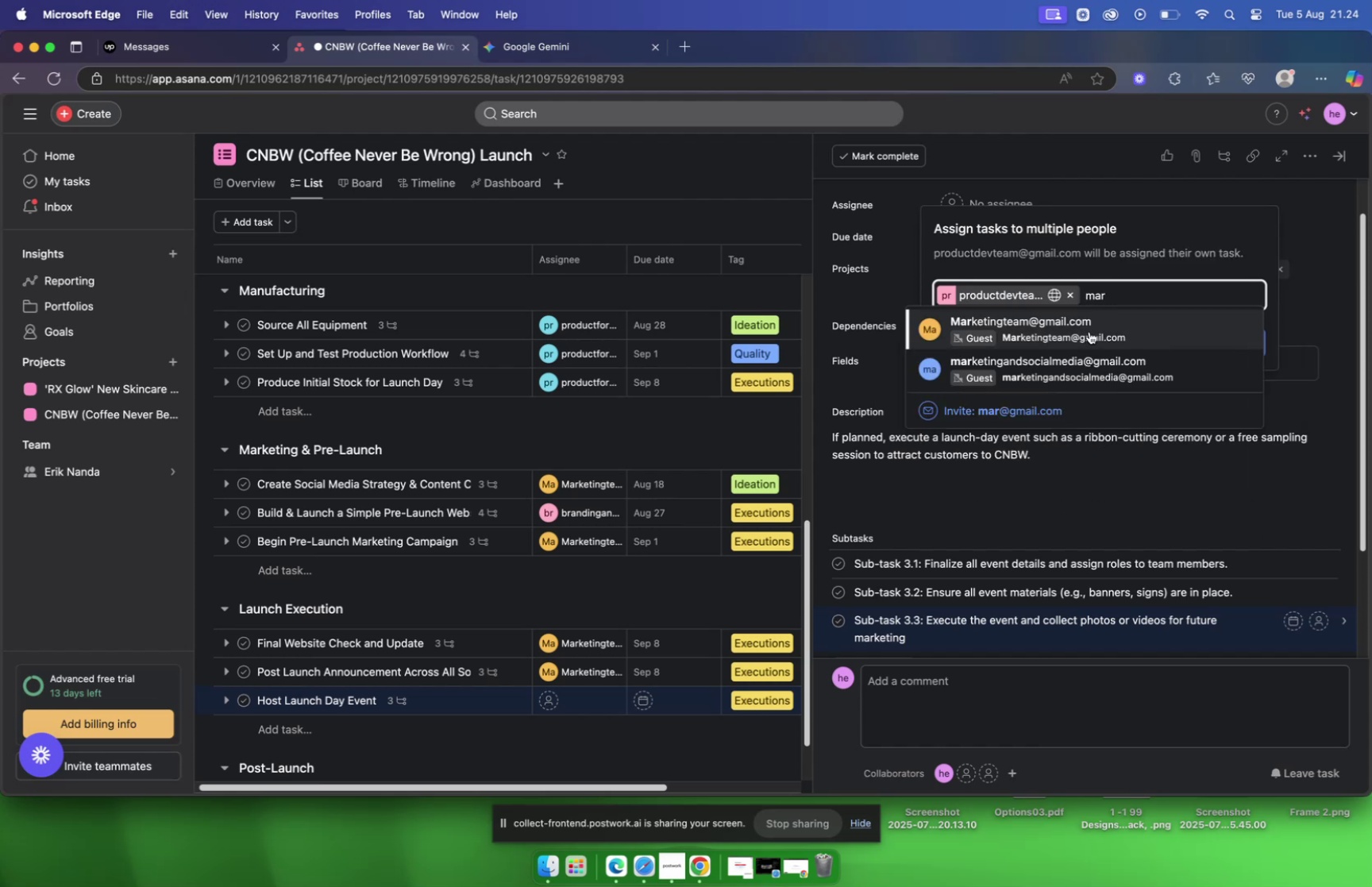 
left_click([1089, 363])
 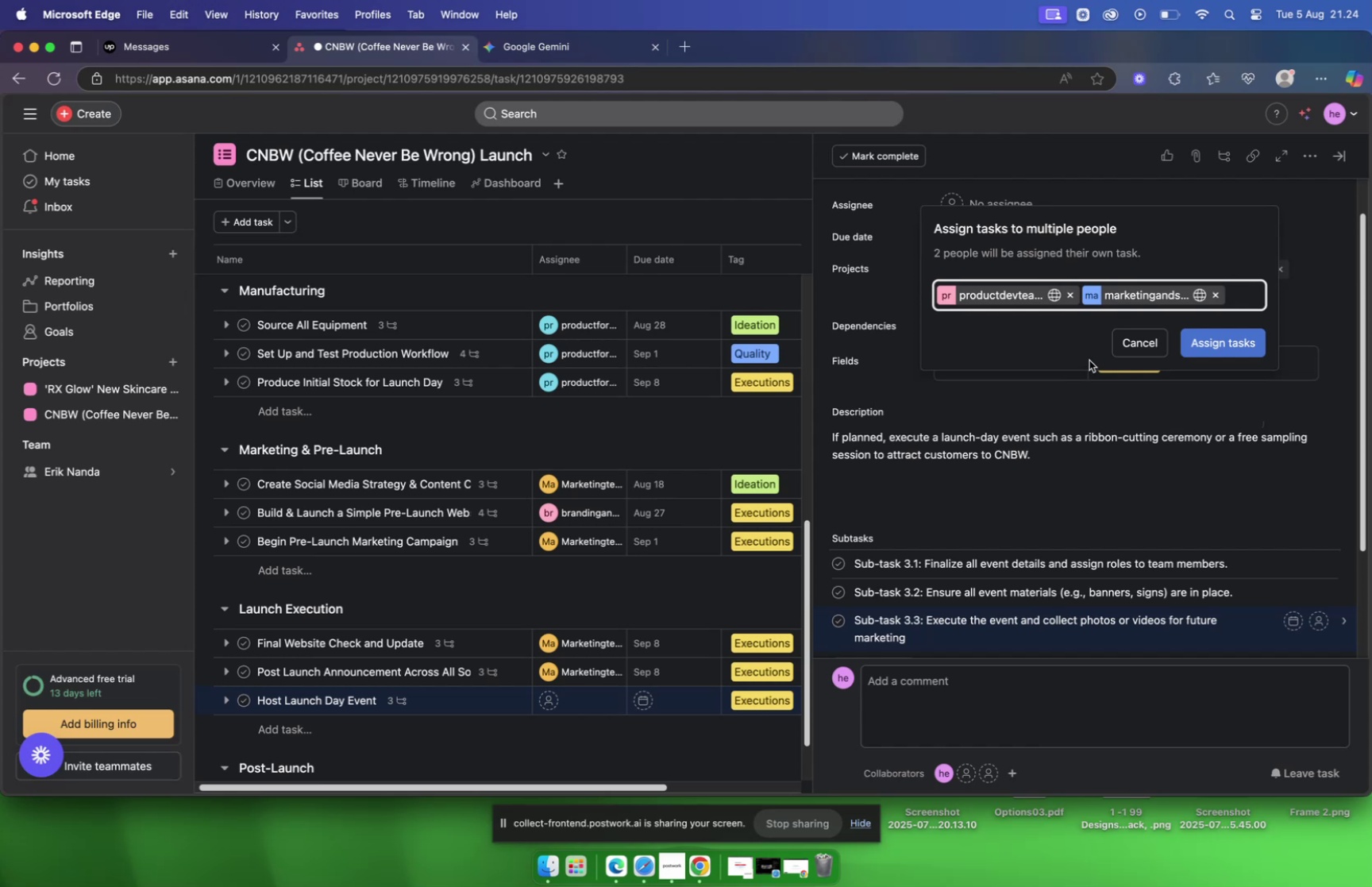 
type(pro)
 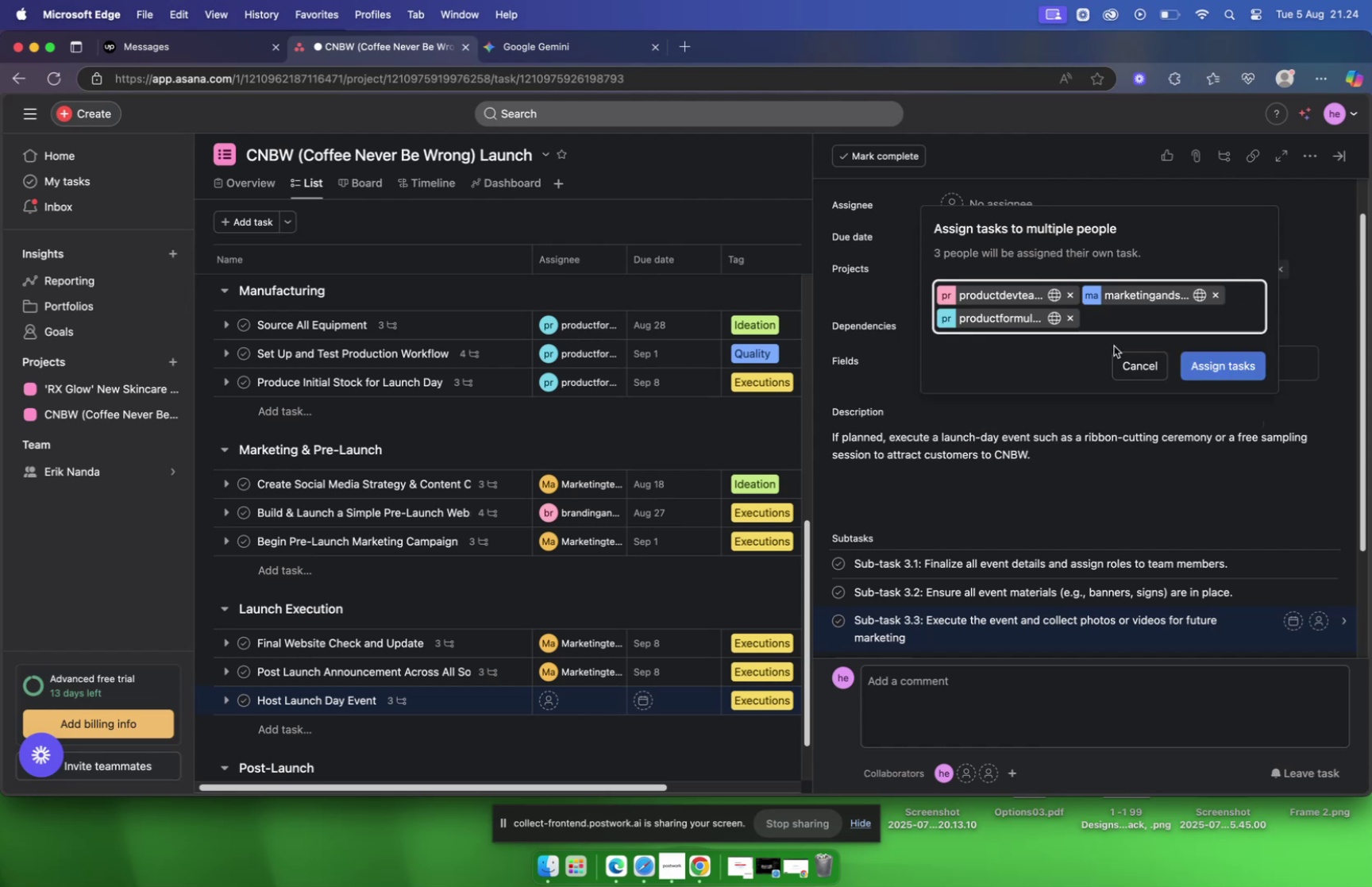 
type(lea)
 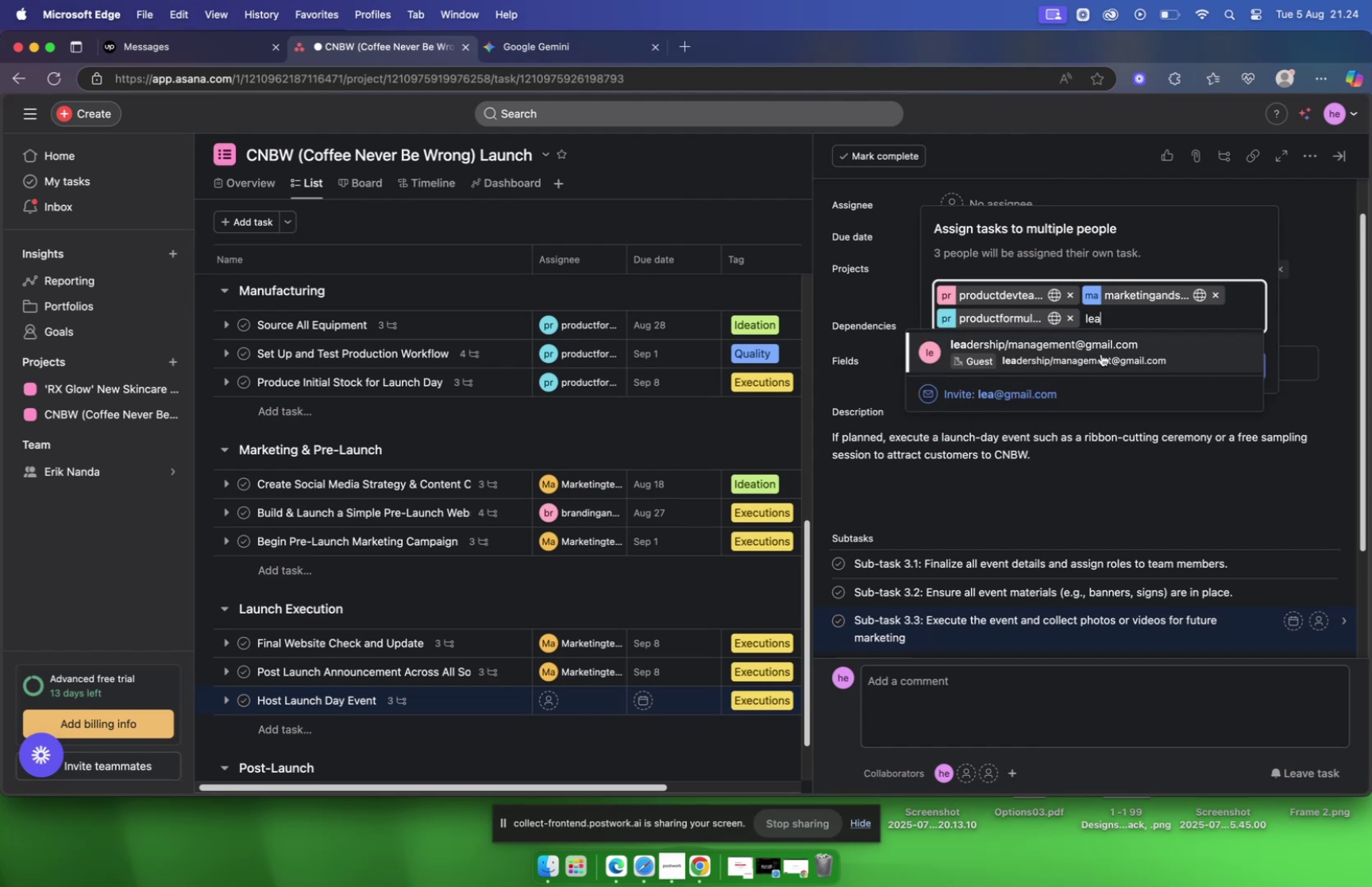 
left_click([1102, 341])
 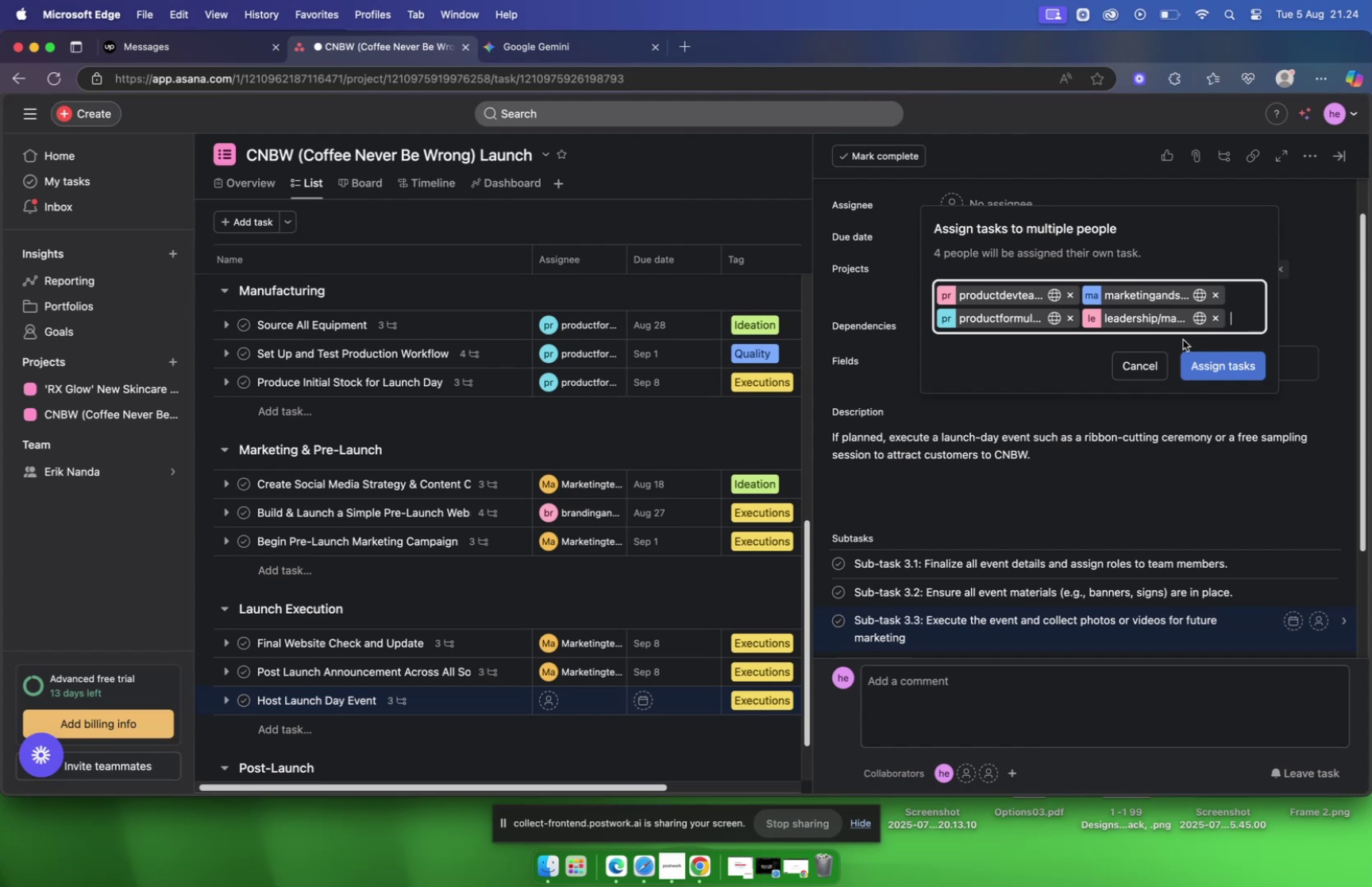 
type(soc)
 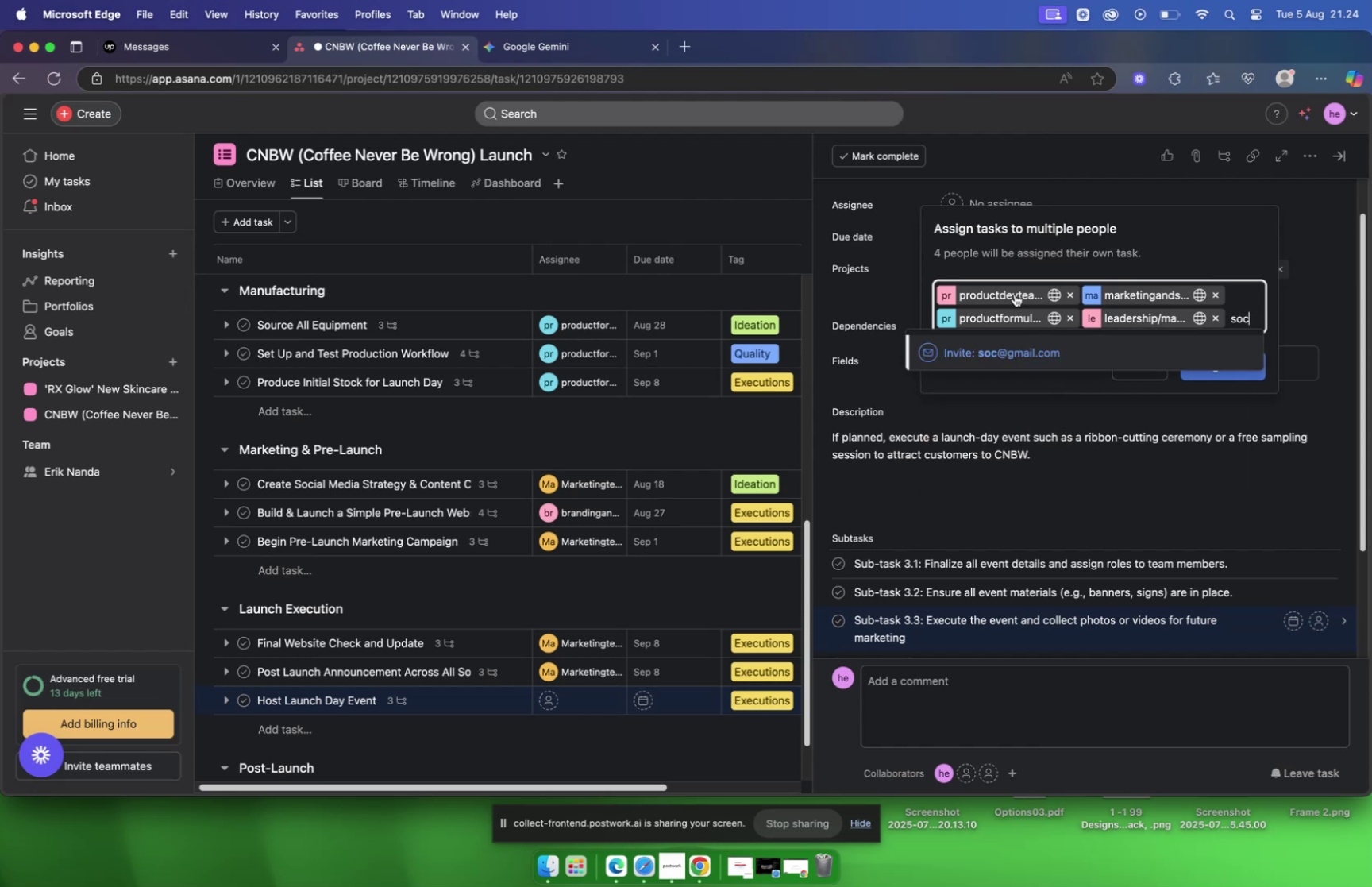 
left_click([1015, 294])
 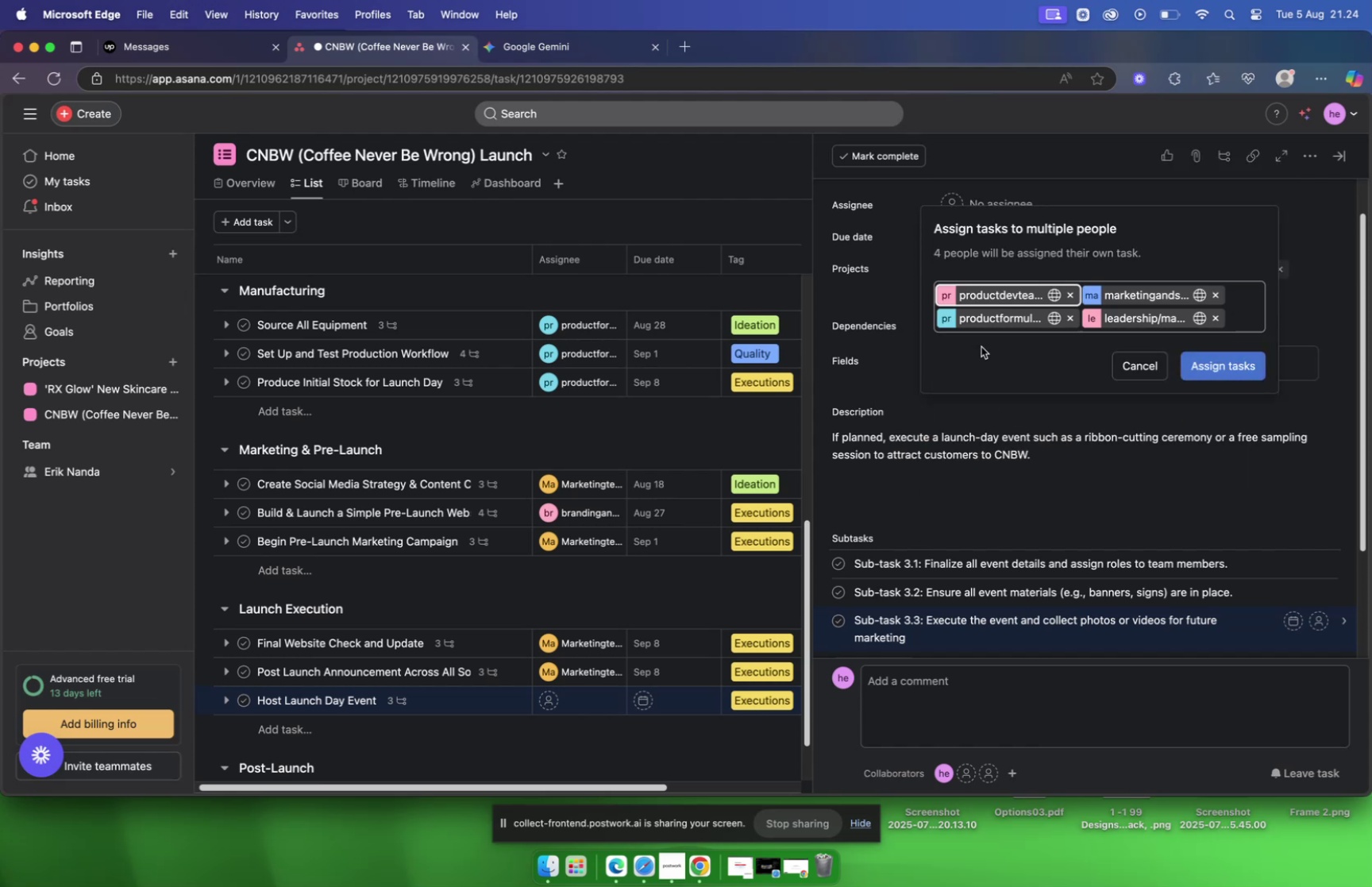 
left_click([1238, 314])
 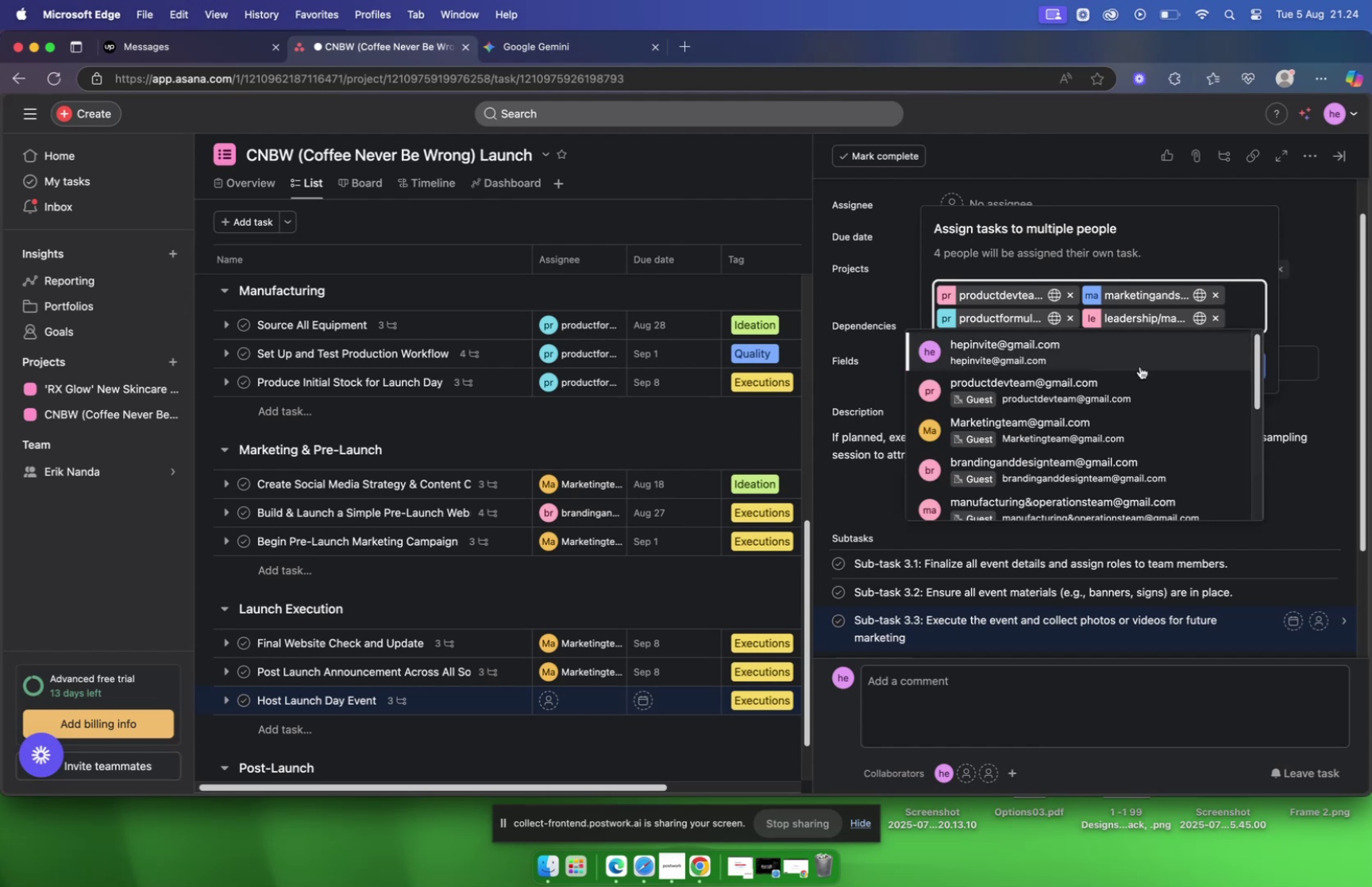 
scroll: coordinate [1116, 384], scroll_direction: down, amount: 2.0
 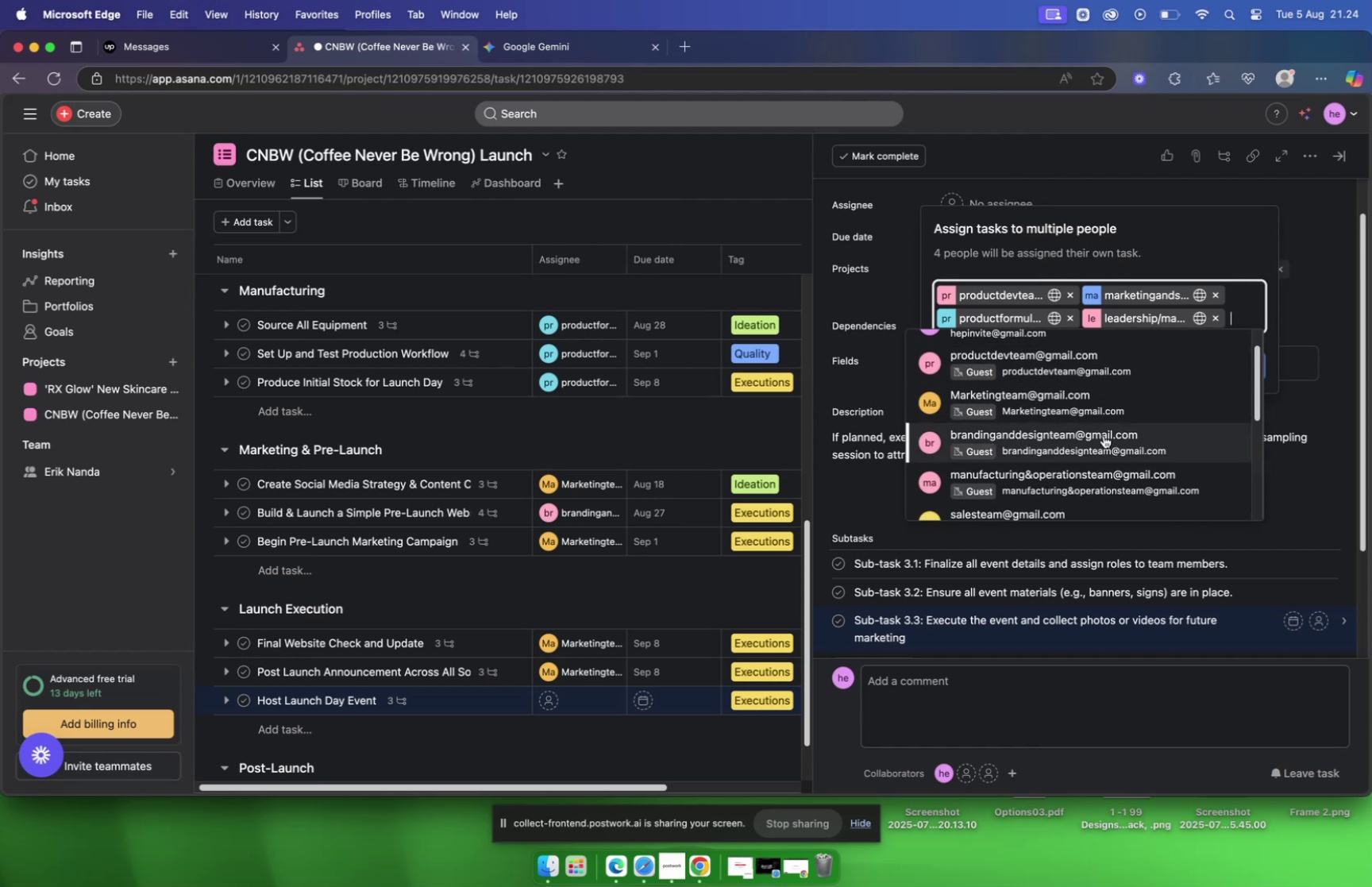 
left_click([1104, 435])
 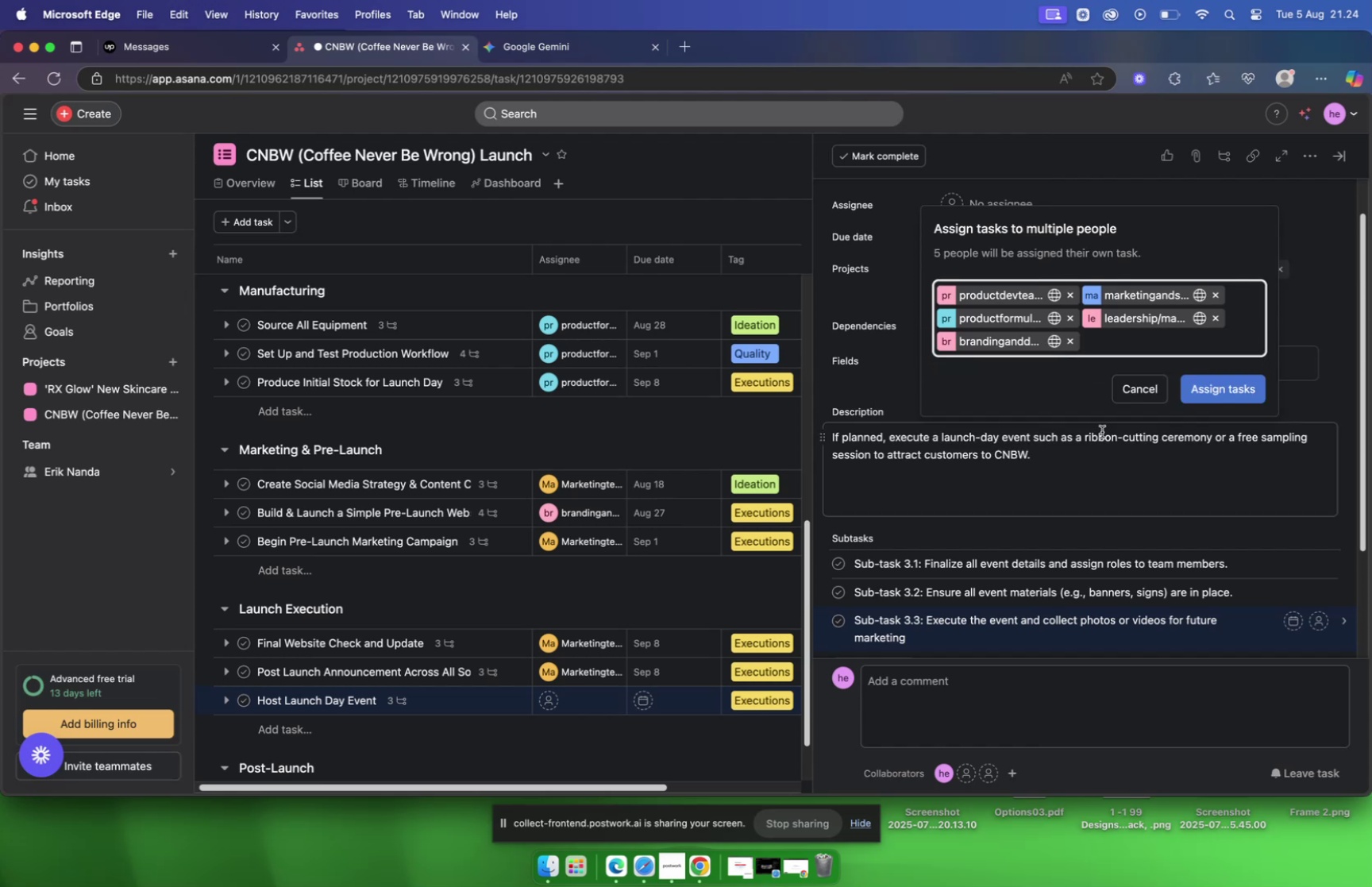 
type(ma)
 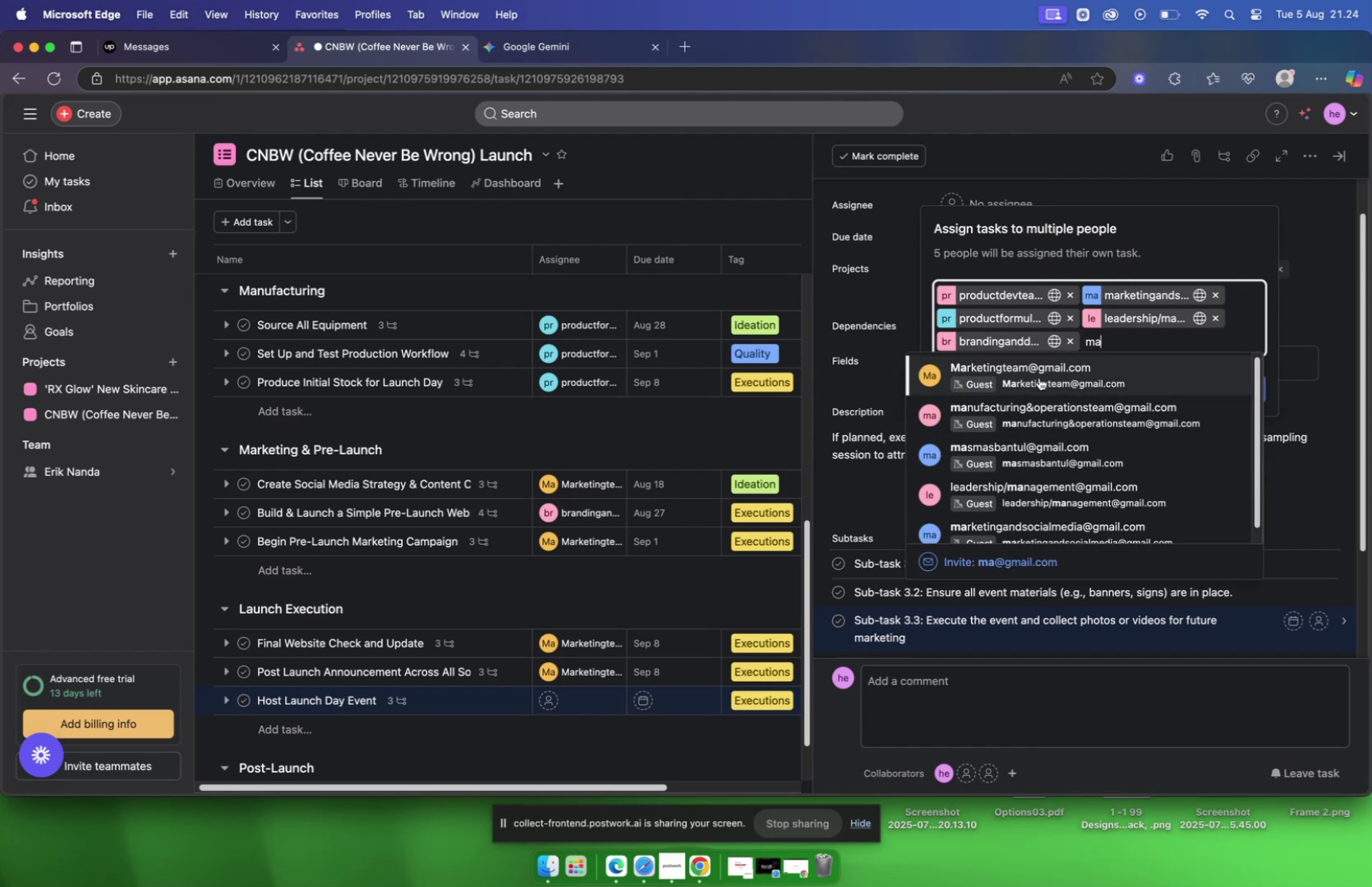 
left_click([1039, 372])
 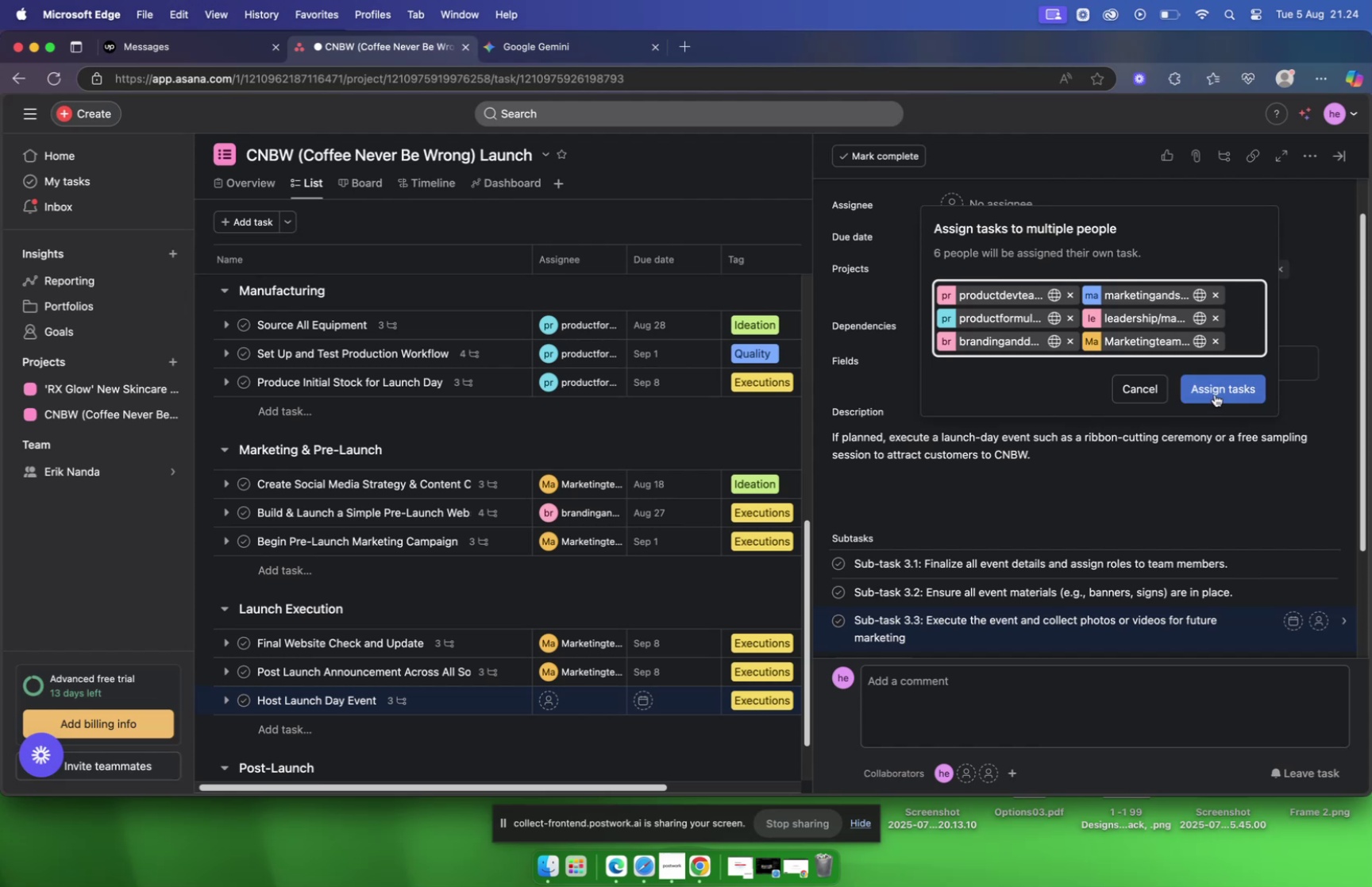 
left_click([1215, 393])
 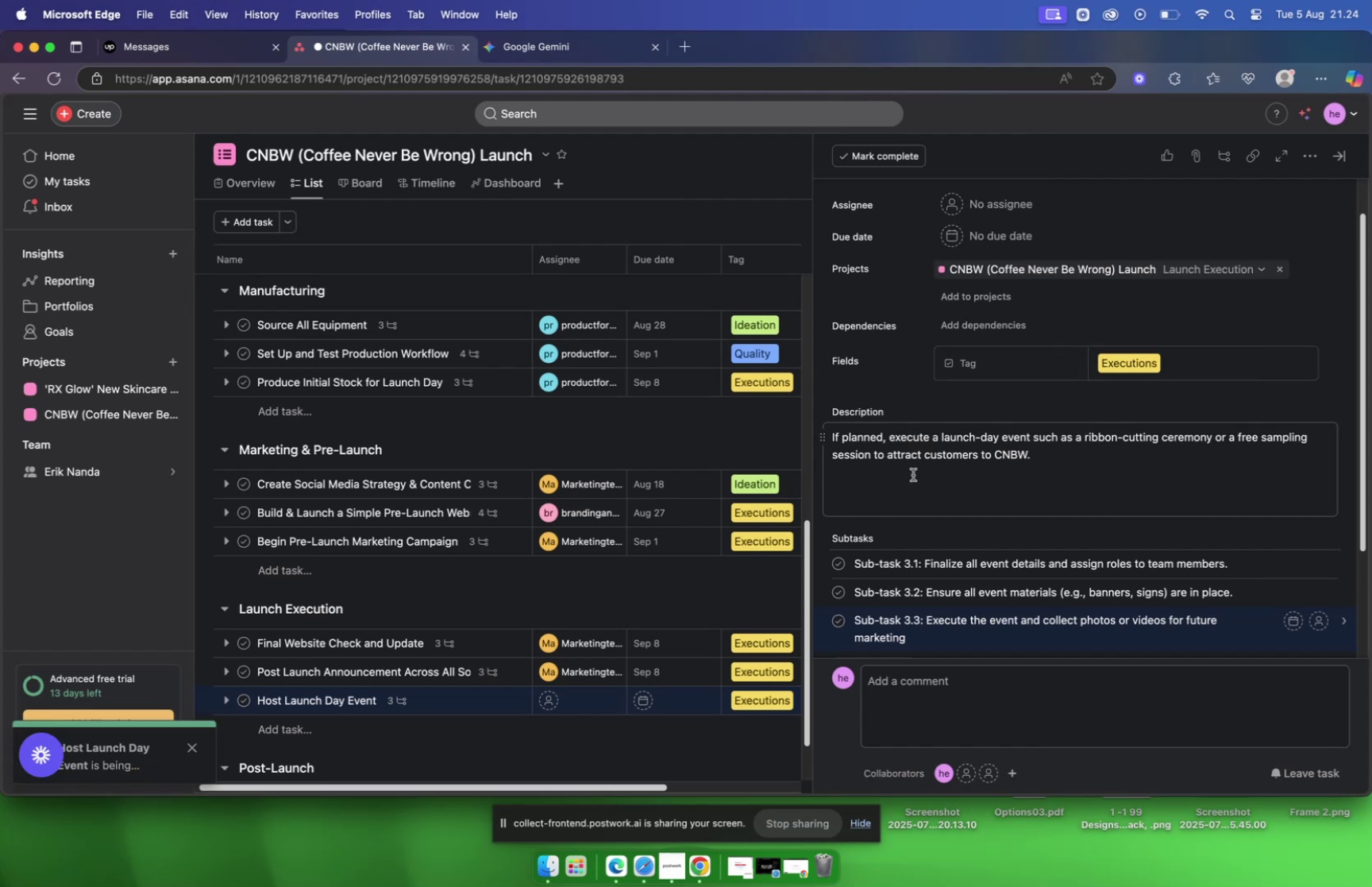 
scroll: coordinate [732, 484], scroll_direction: down, amount: 17.0
 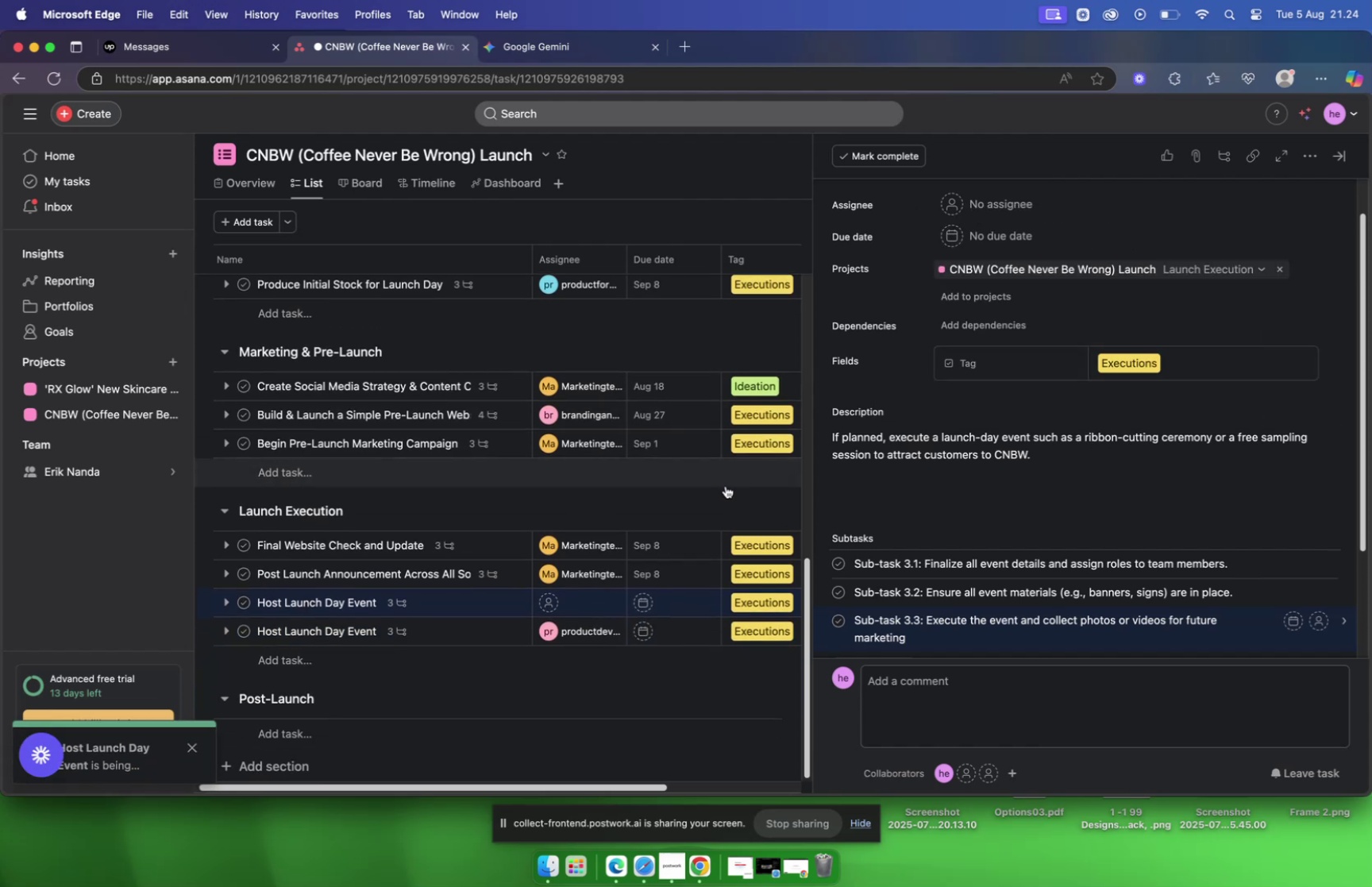 
scroll: coordinate [1085, 381], scroll_direction: up, amount: 10.0
 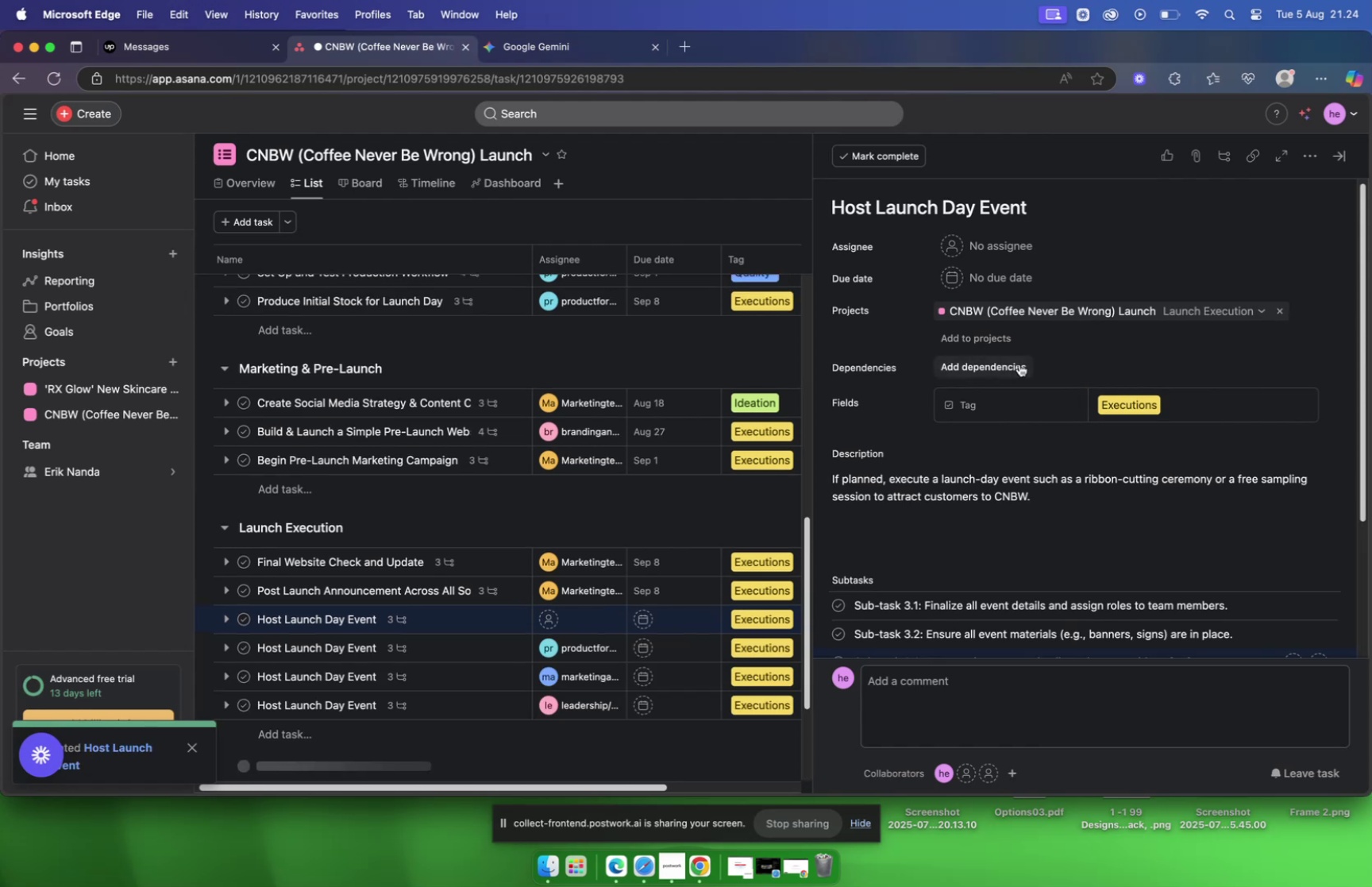 
scroll: coordinate [510, 493], scroll_direction: down, amount: 2.0
 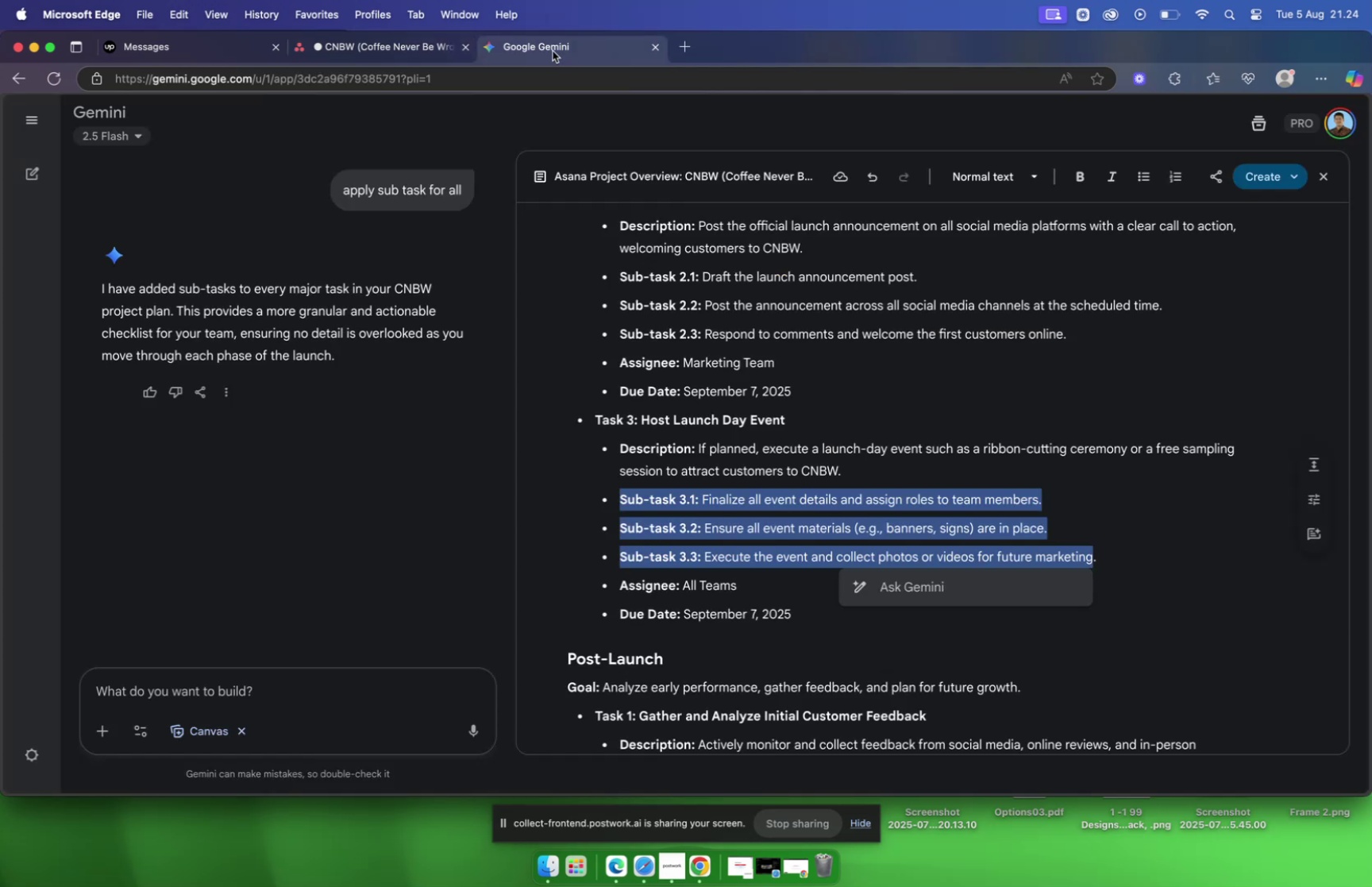 
wait(7.81)
 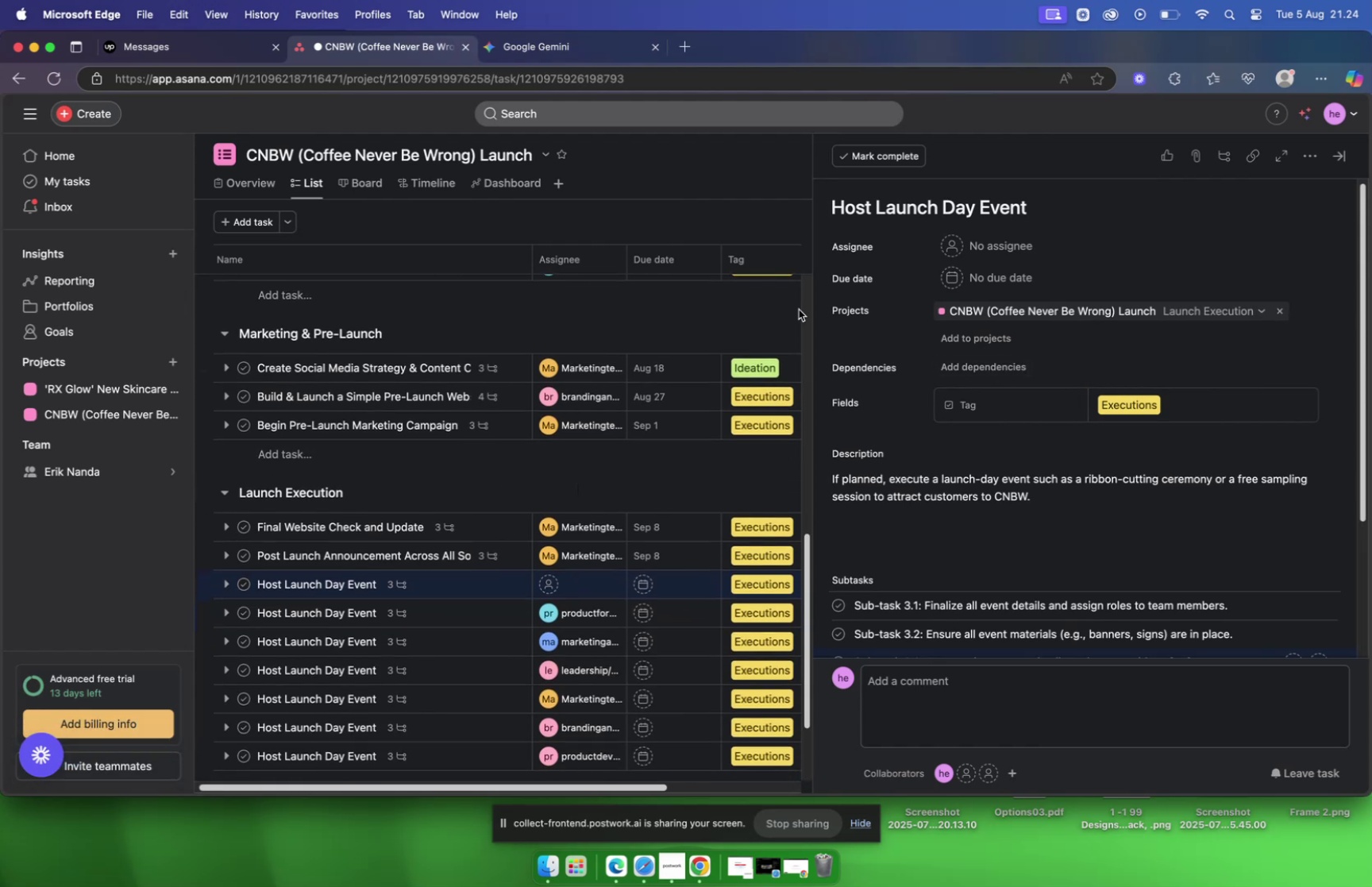 
left_click([404, 43])
 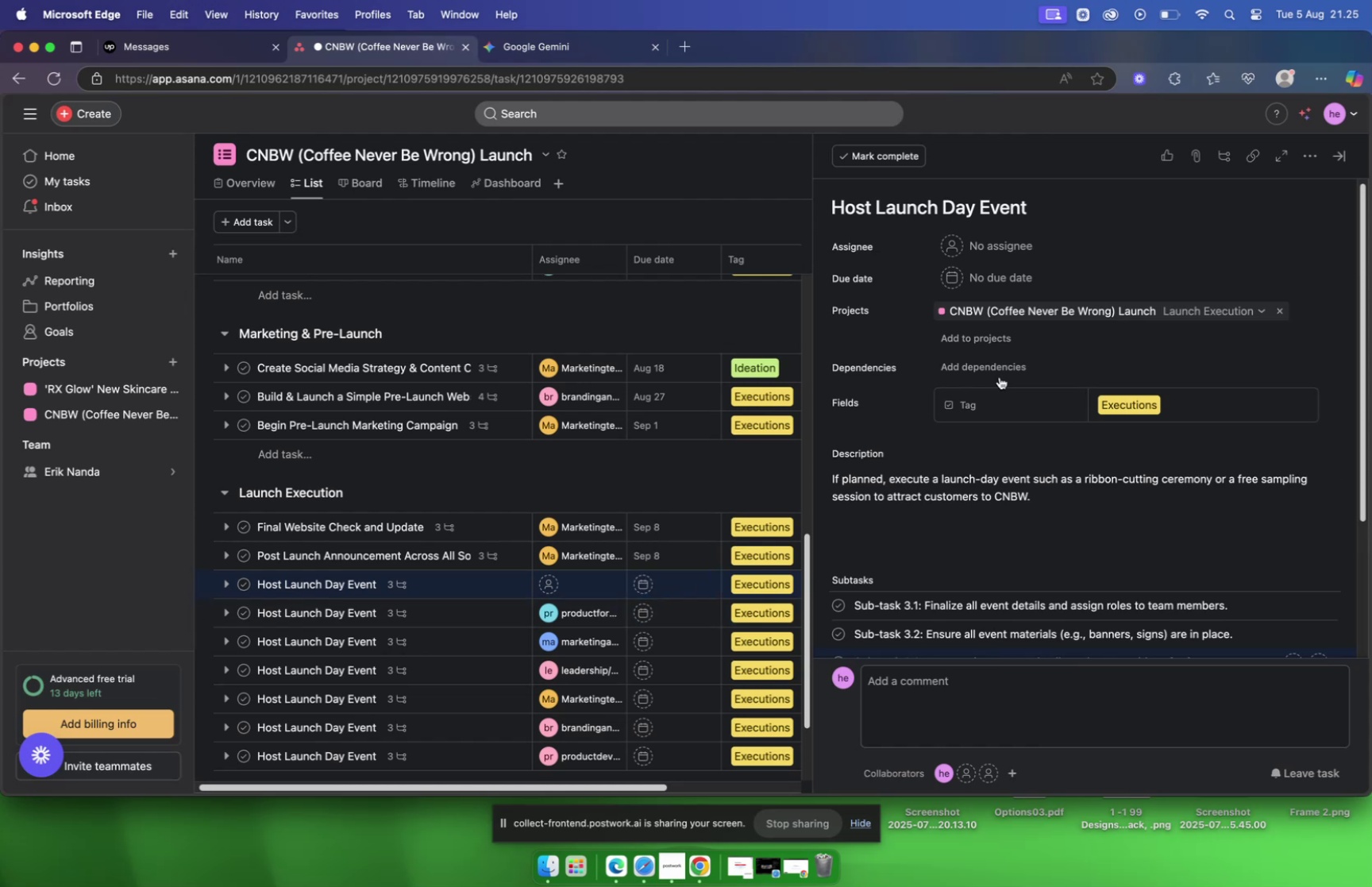 
left_click([957, 274])
 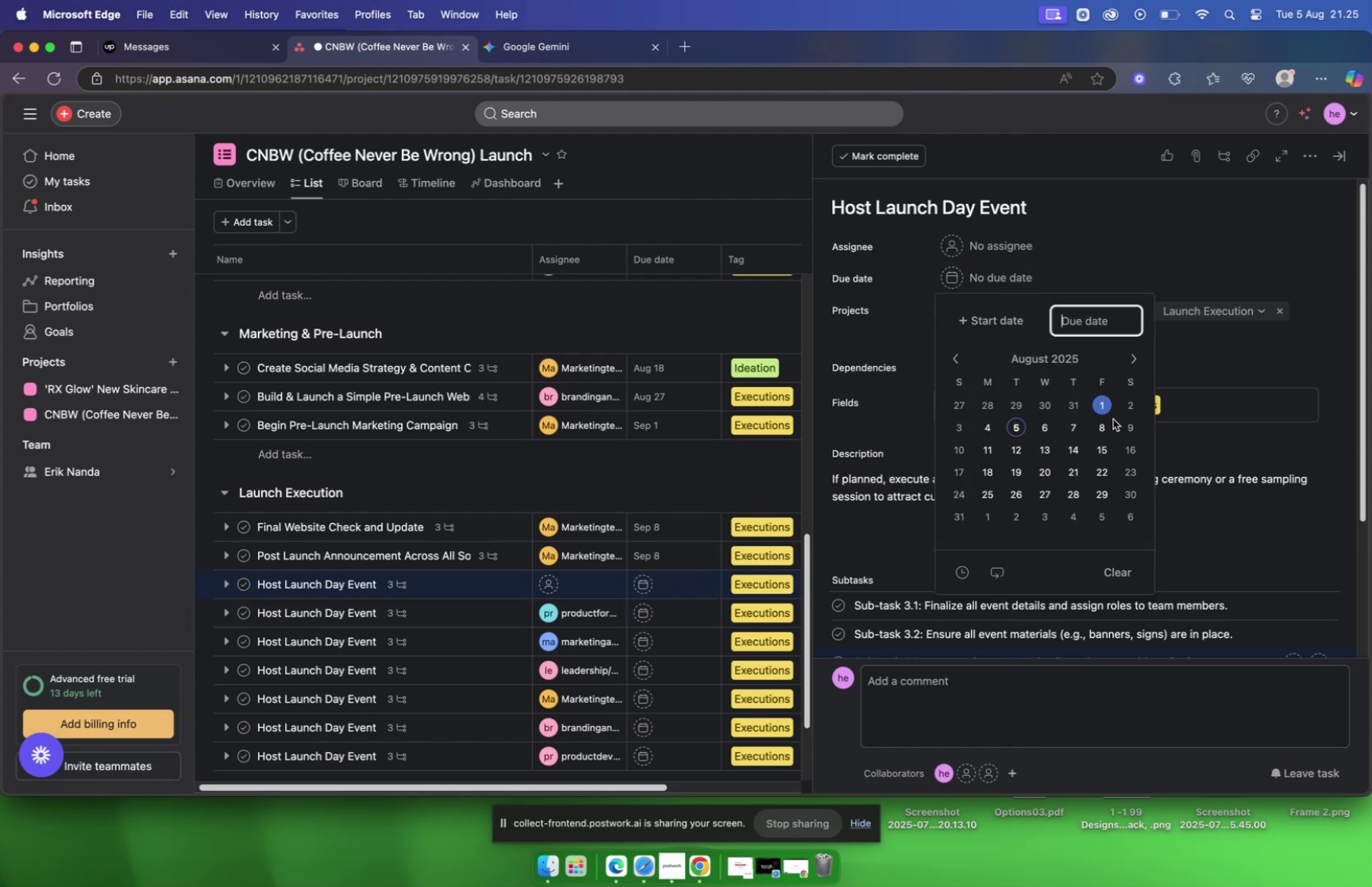 
left_click([1102, 426])
 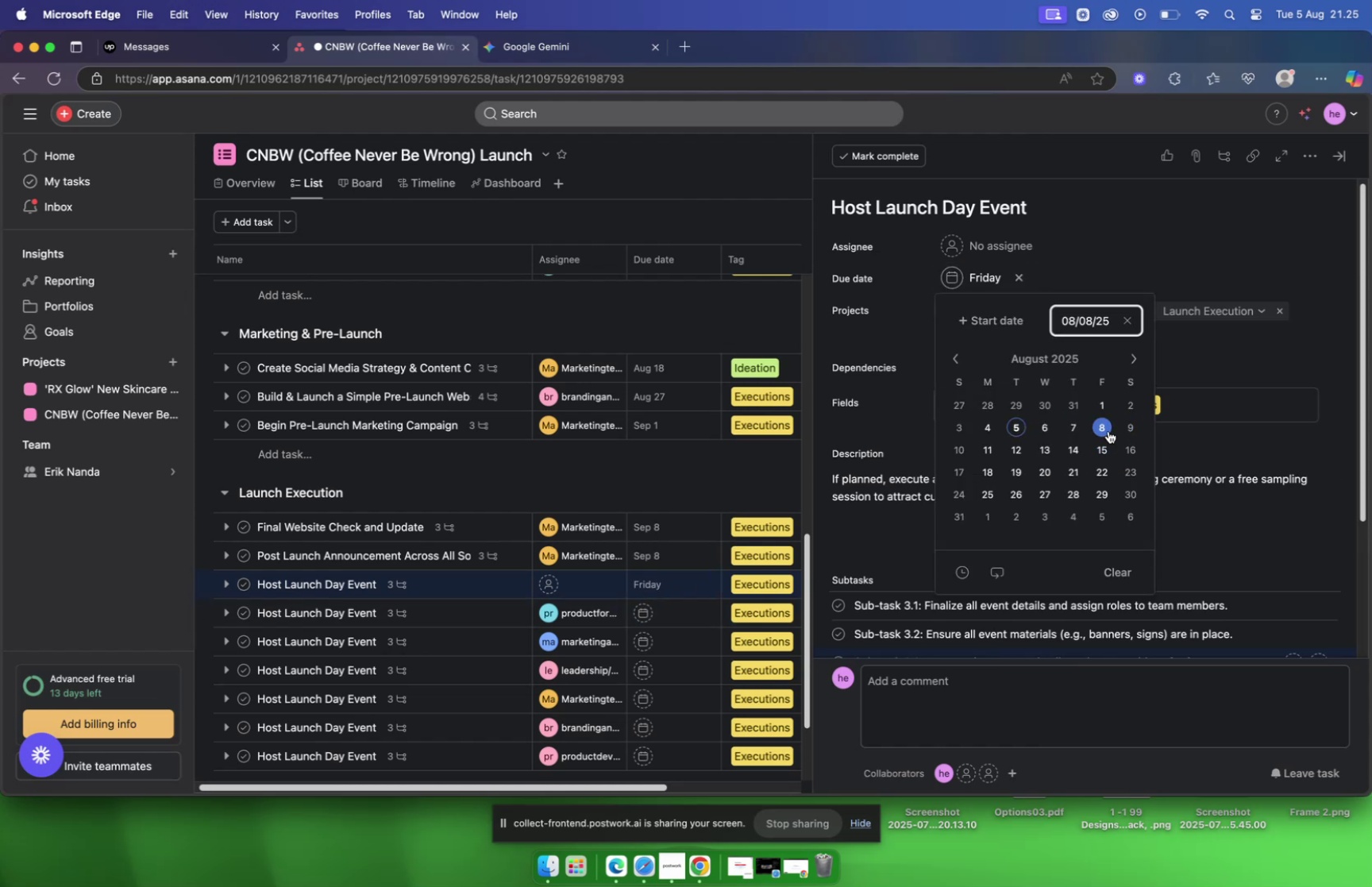 
left_click([1131, 359])
 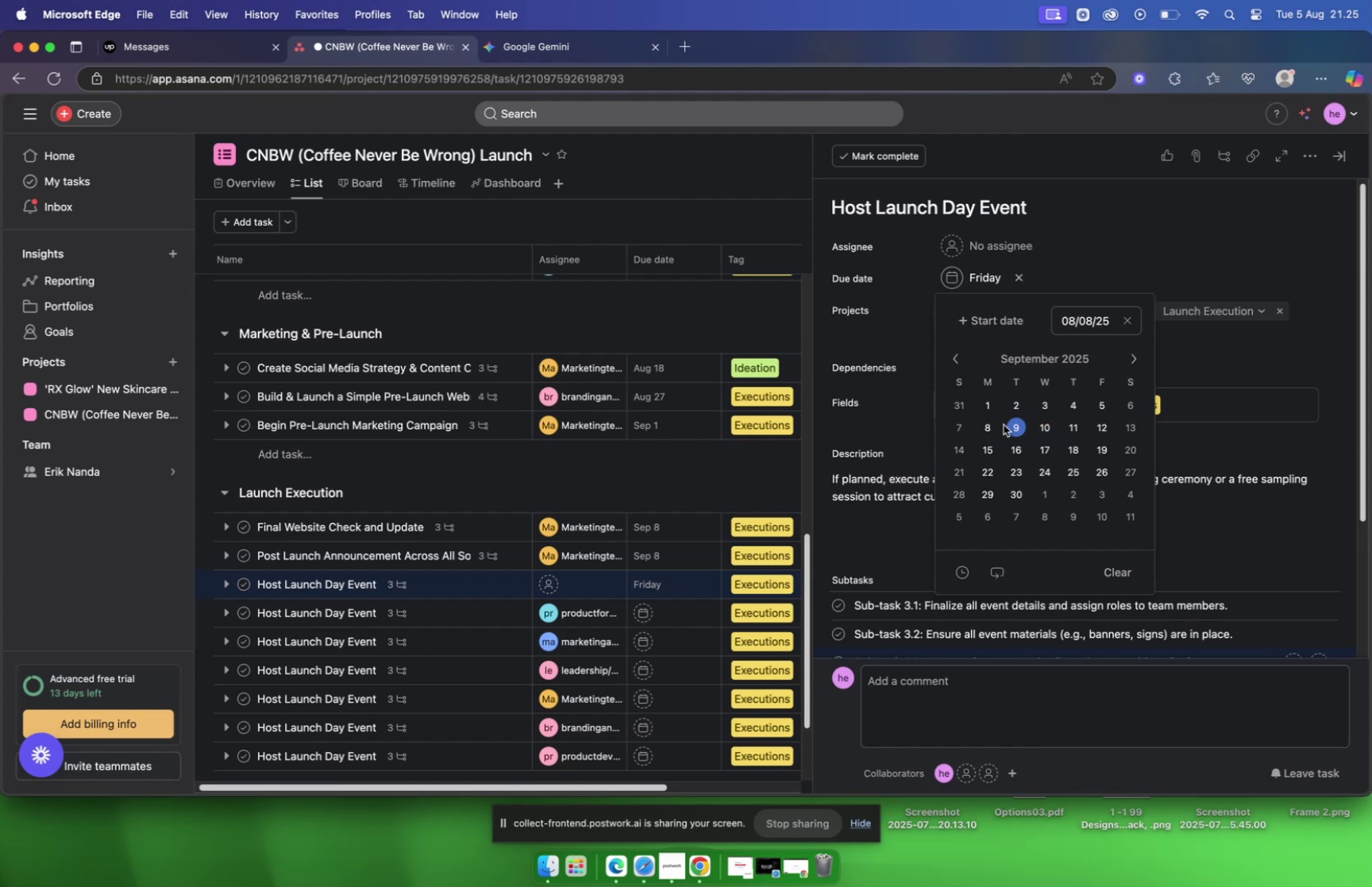 
left_click([994, 425])
 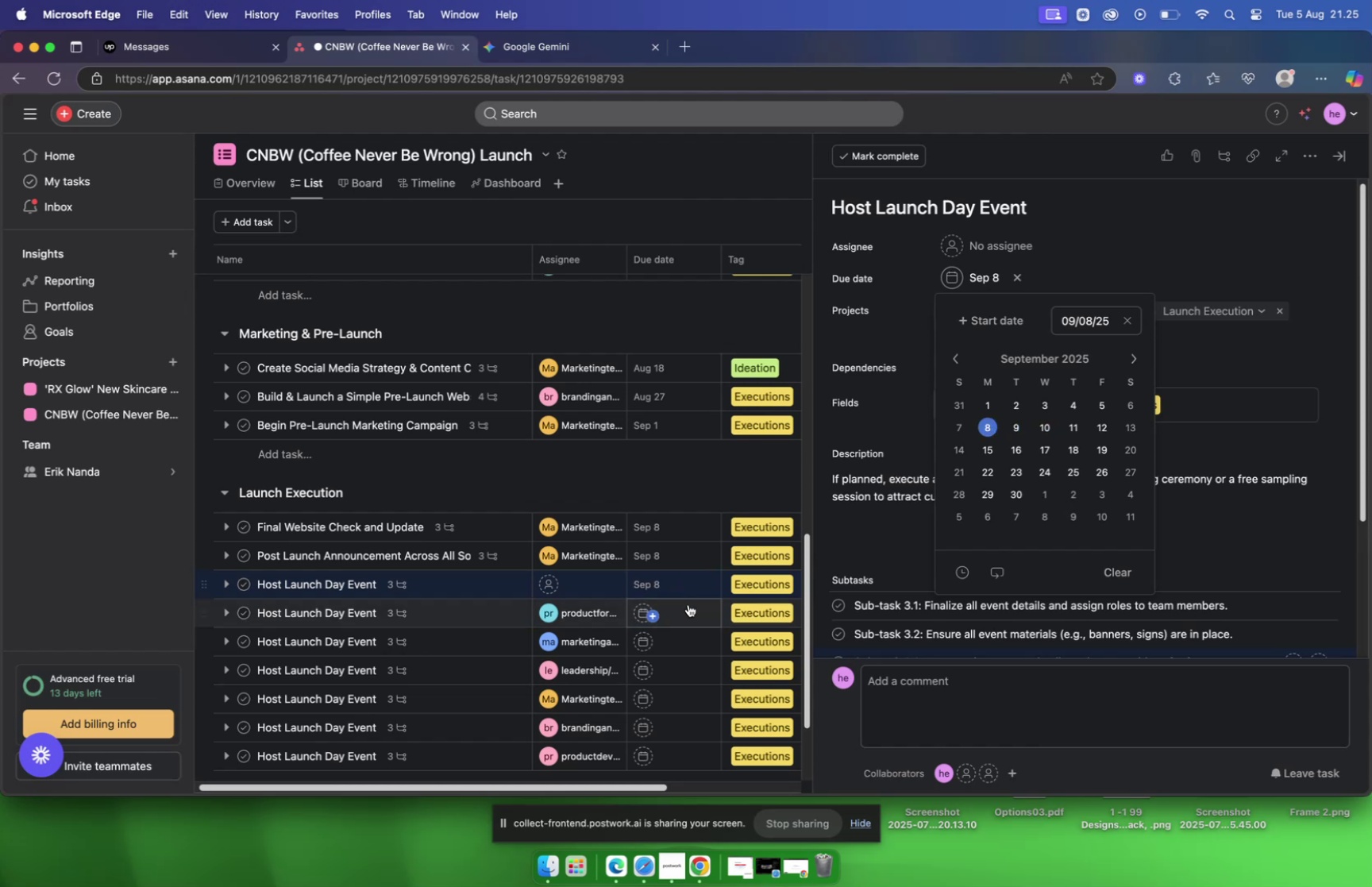 
mouse_move([653, 597])
 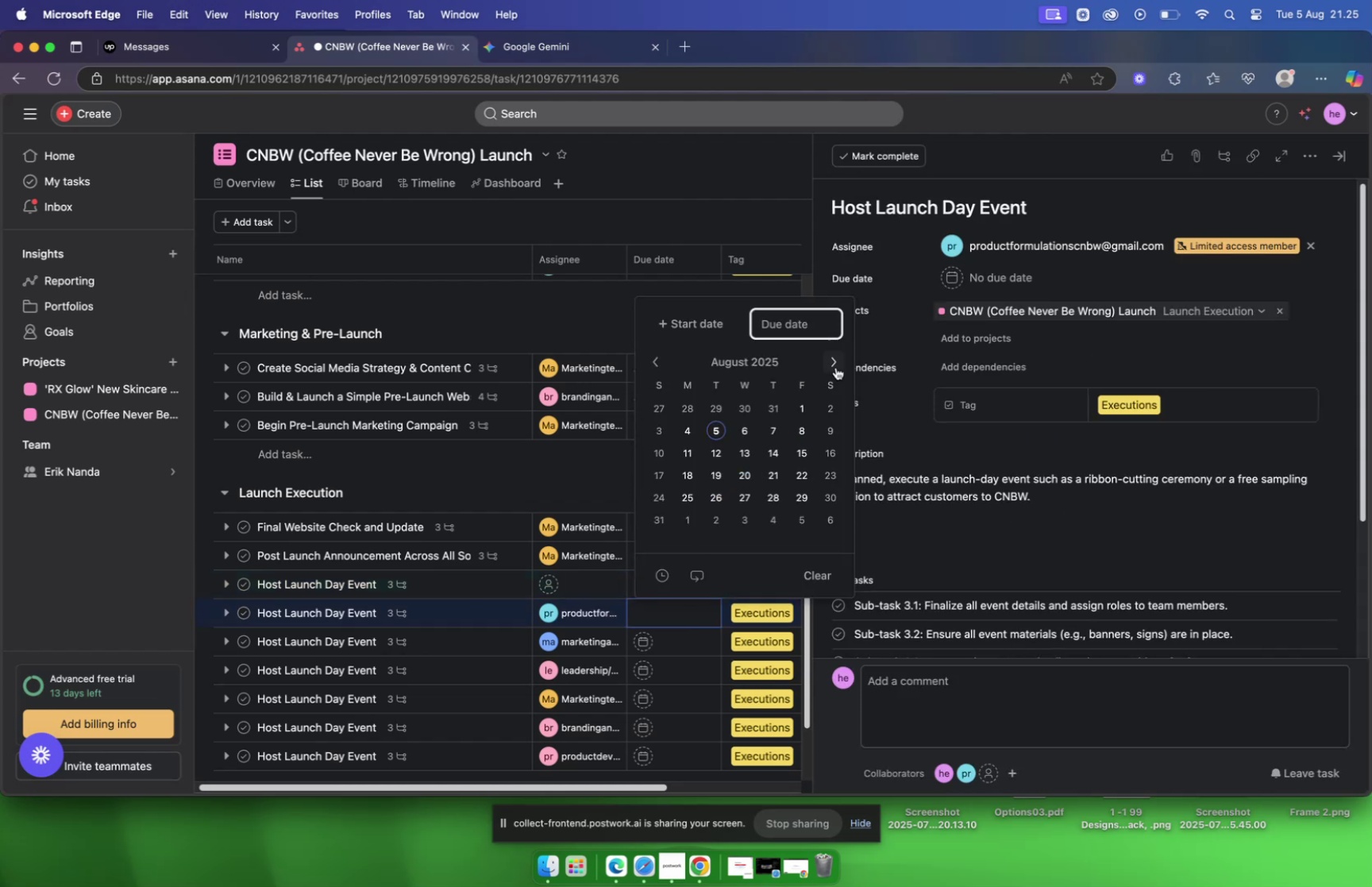 
left_click([837, 363])
 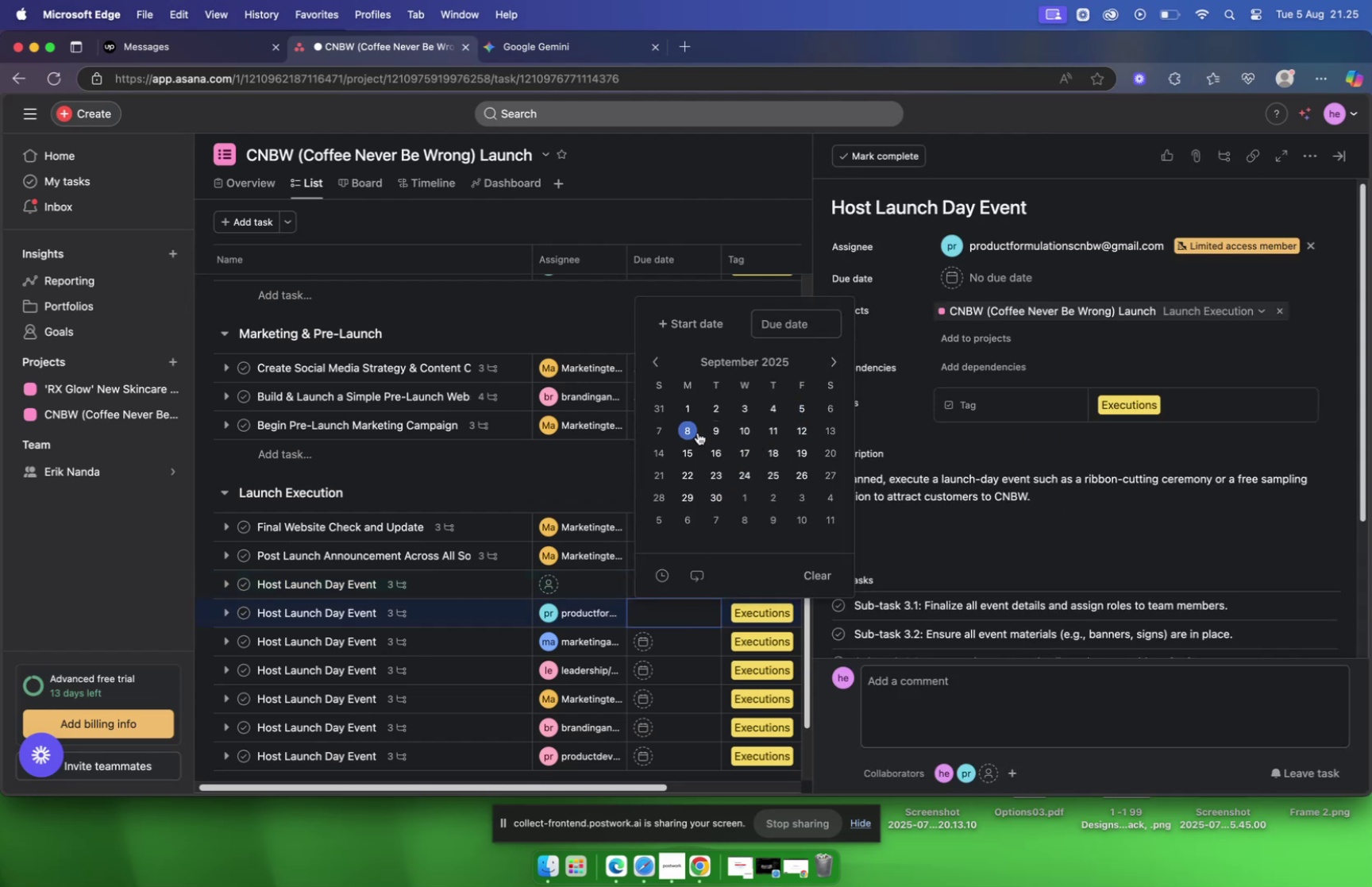 
left_click([692, 430])
 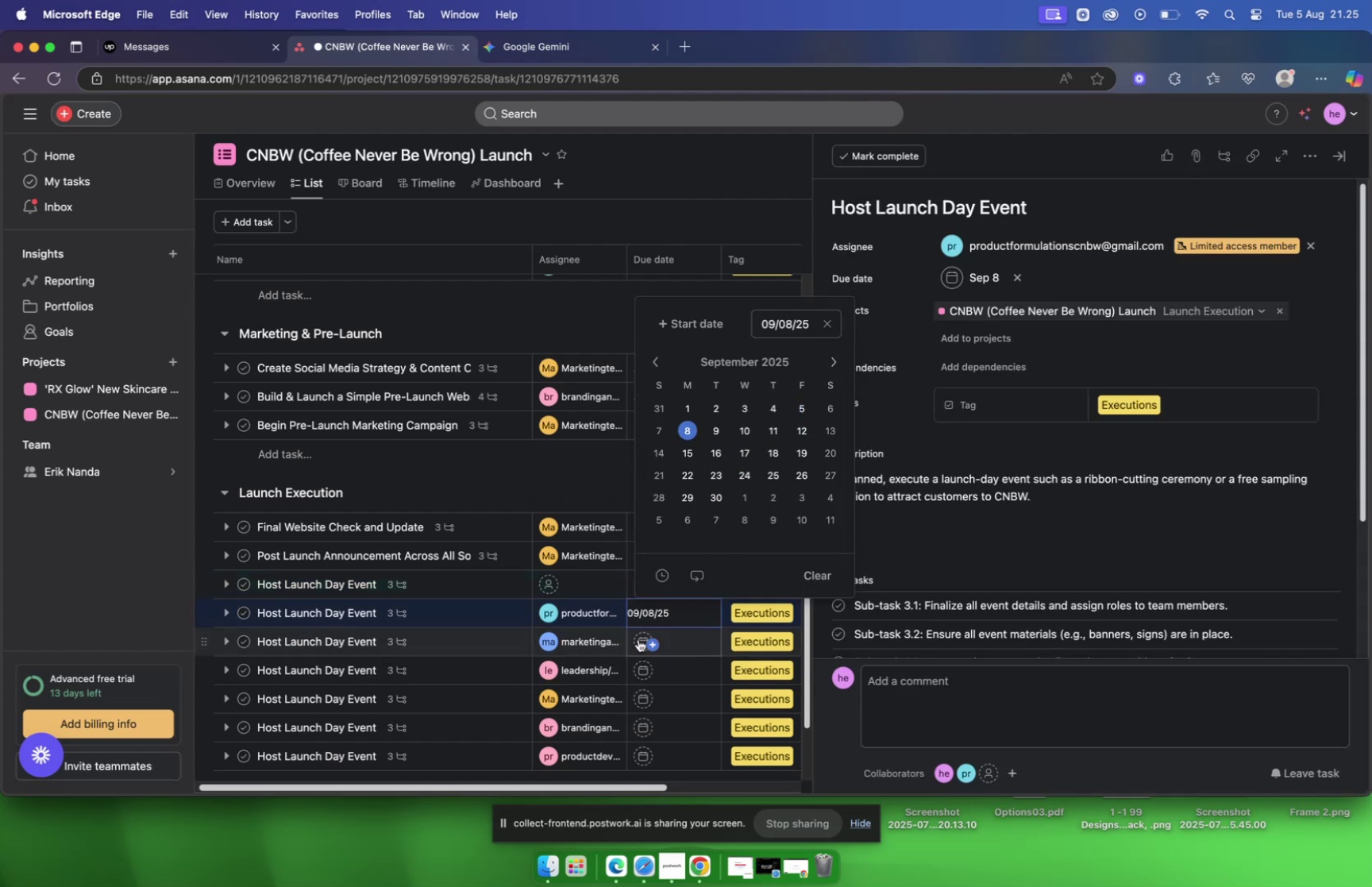 
left_click([638, 638])
 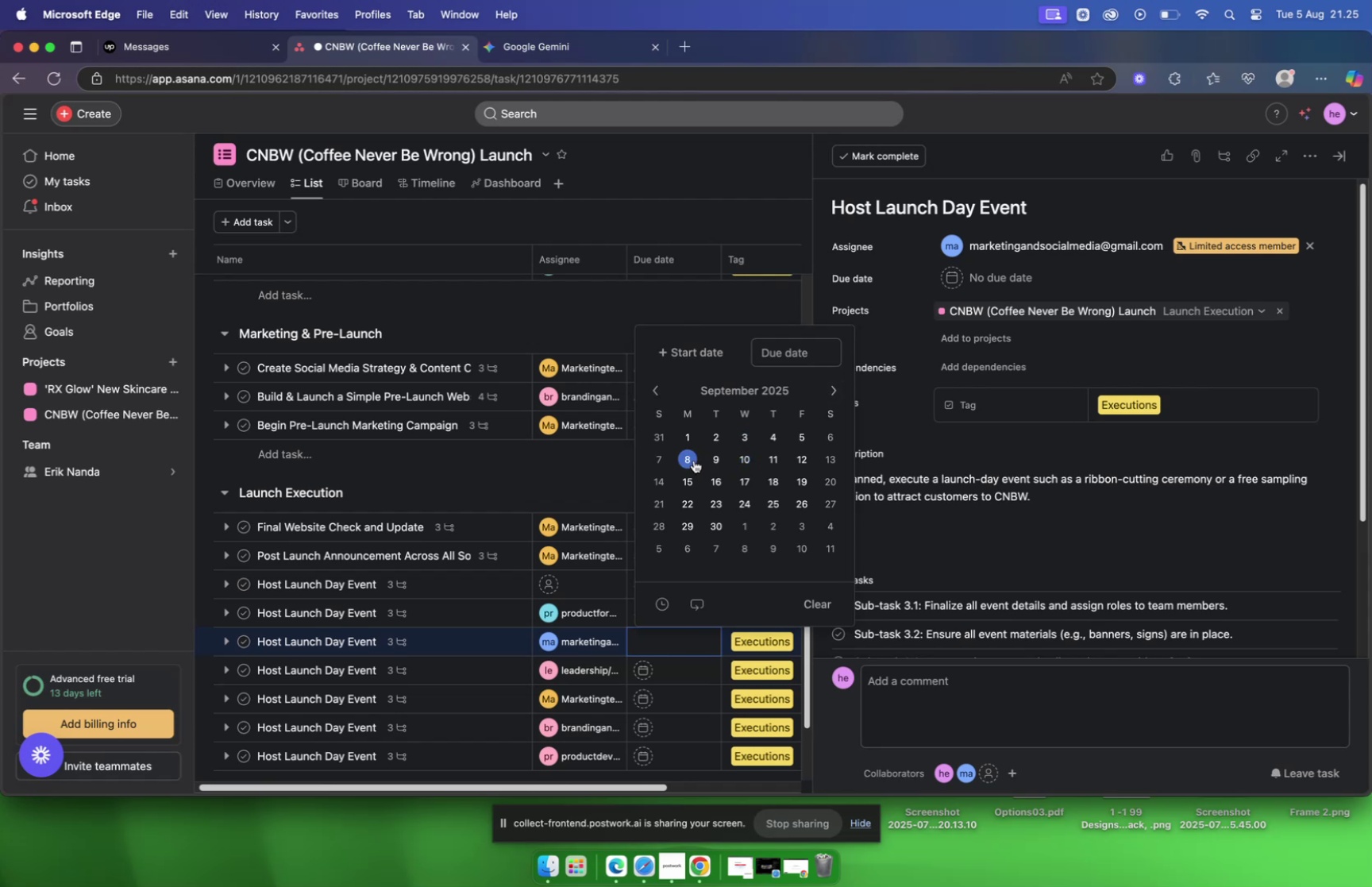 
left_click([642, 671])
 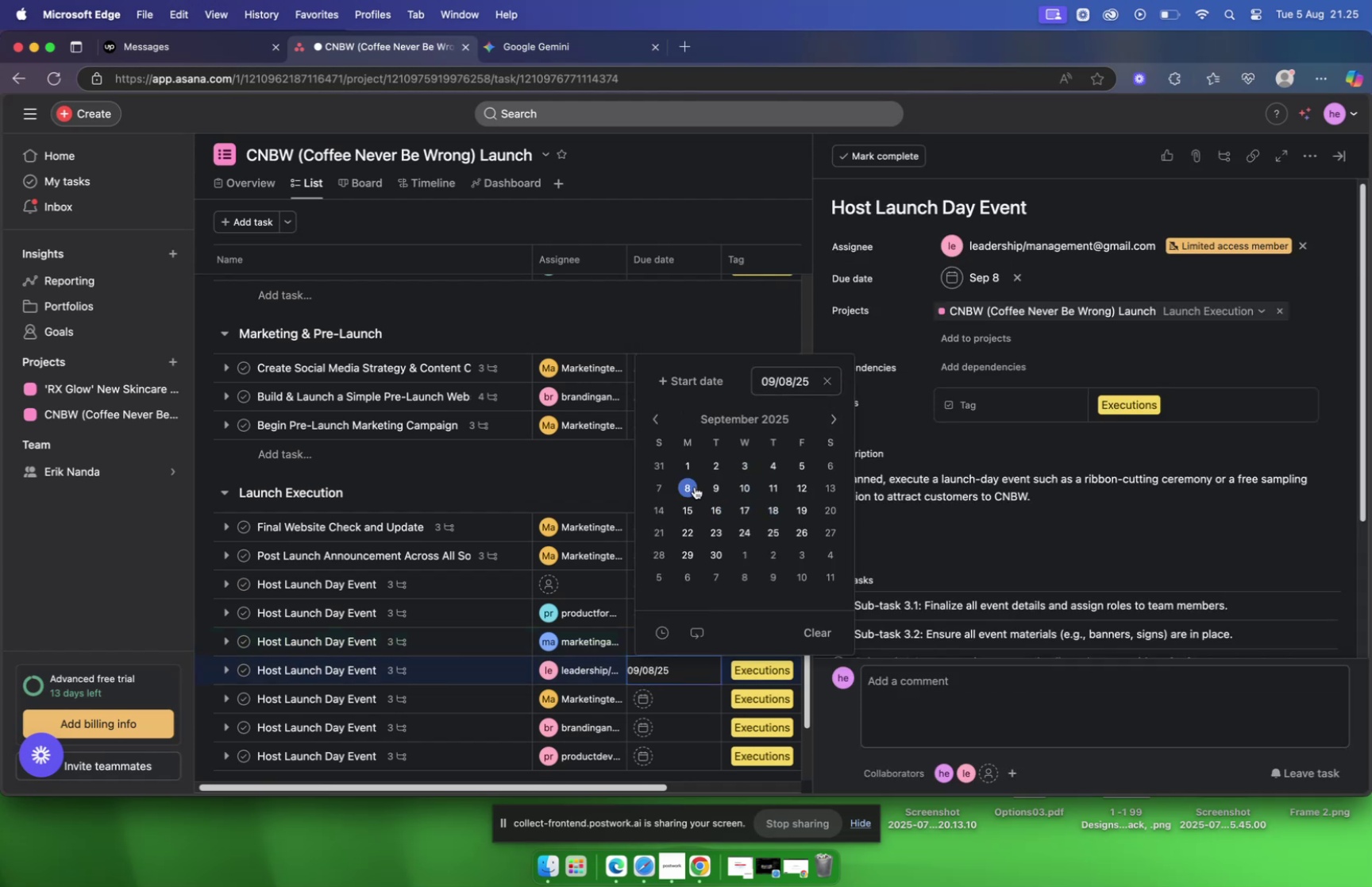 
left_click([642, 700])
 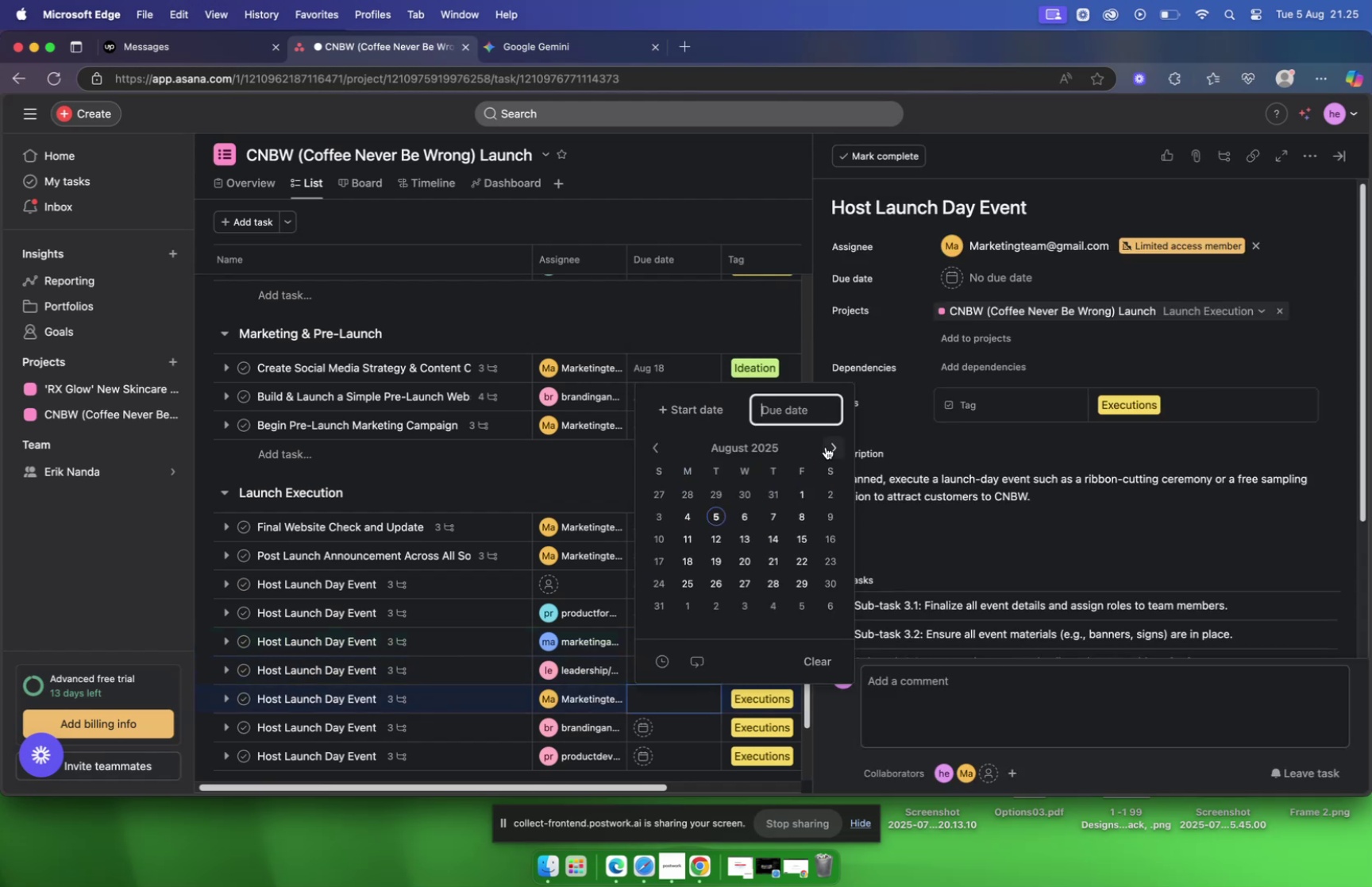 
left_click([827, 445])
 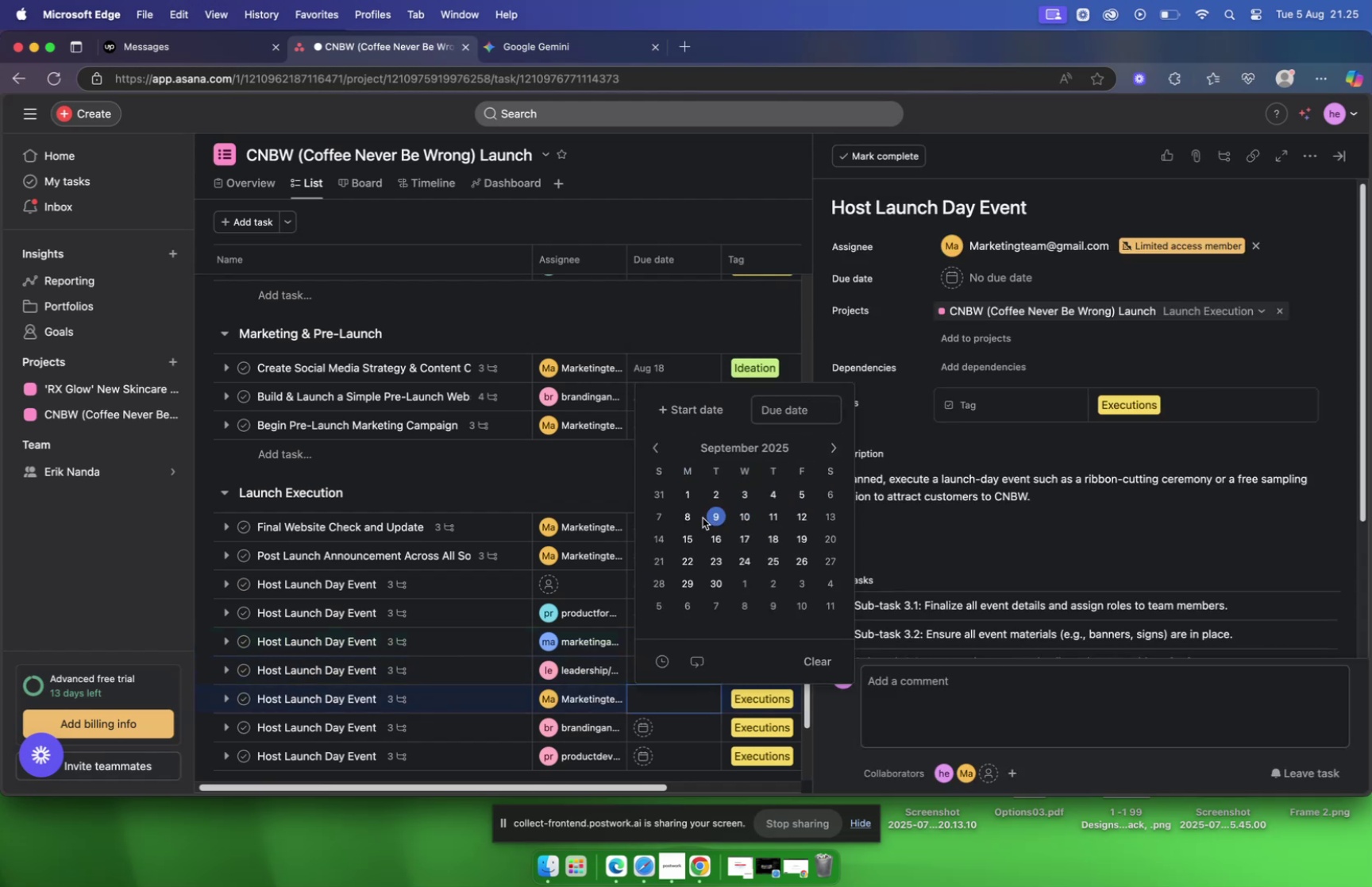 
left_click([692, 517])
 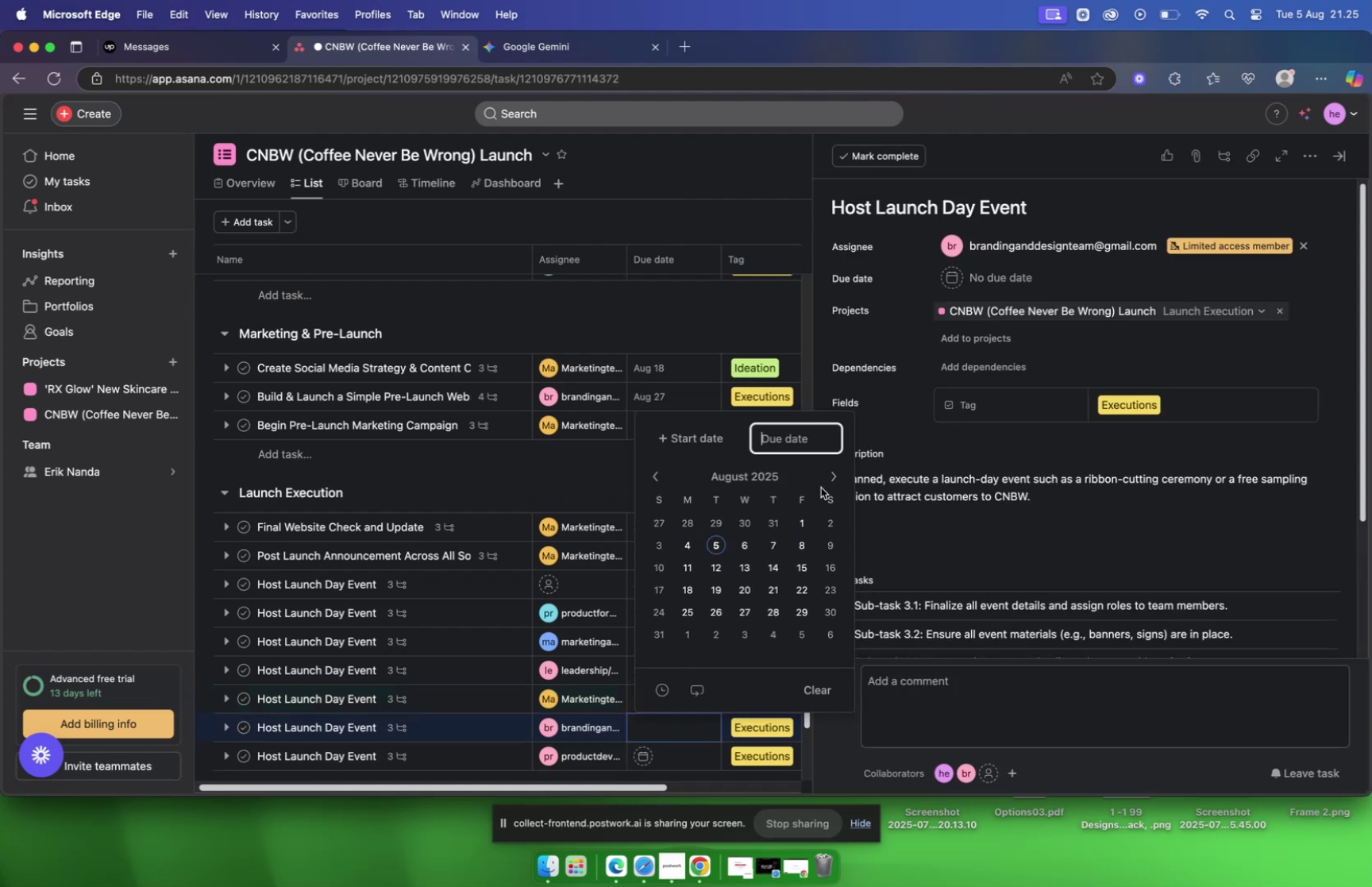 
left_click([830, 477])
 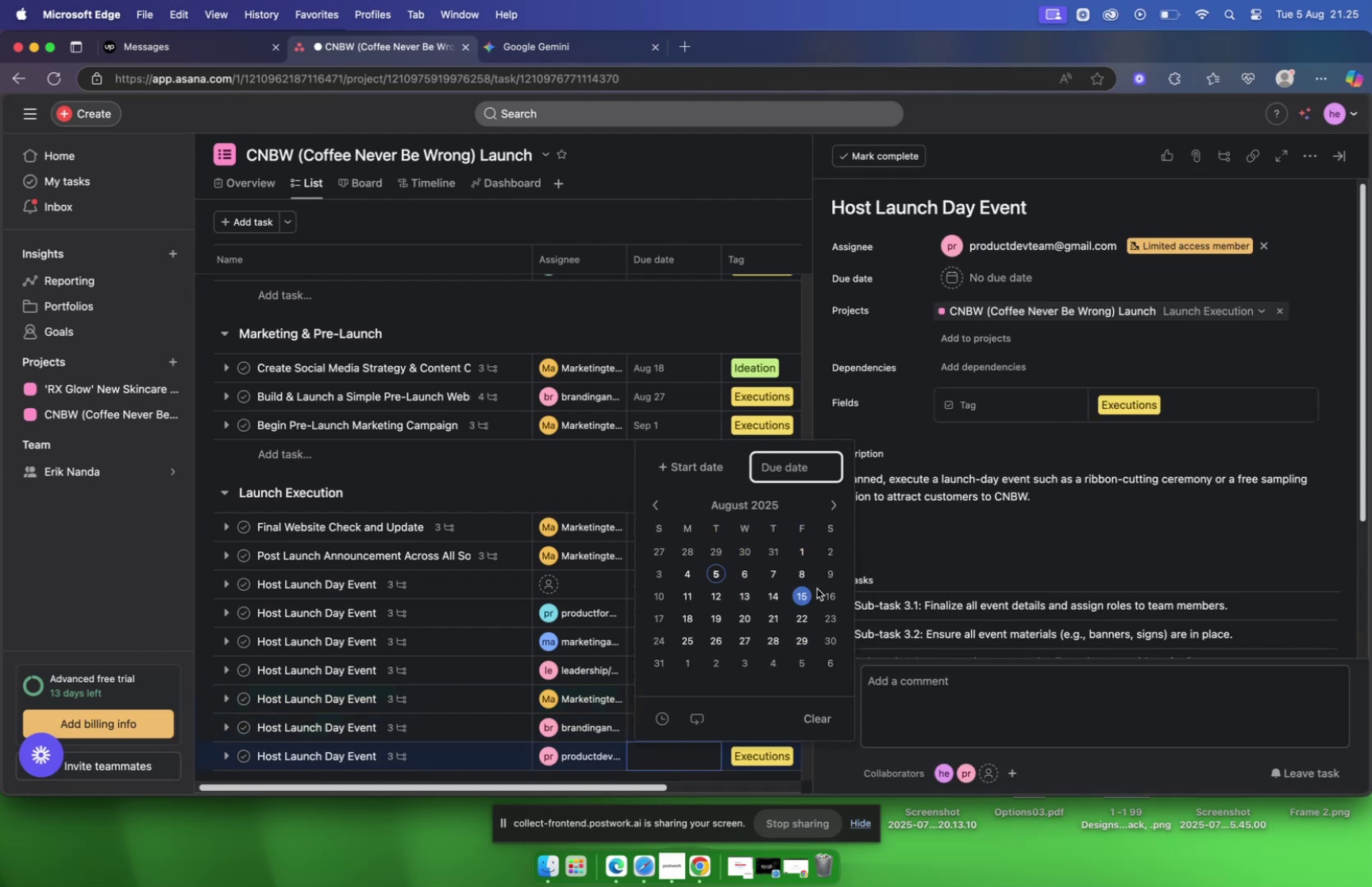 
left_click([830, 511])
 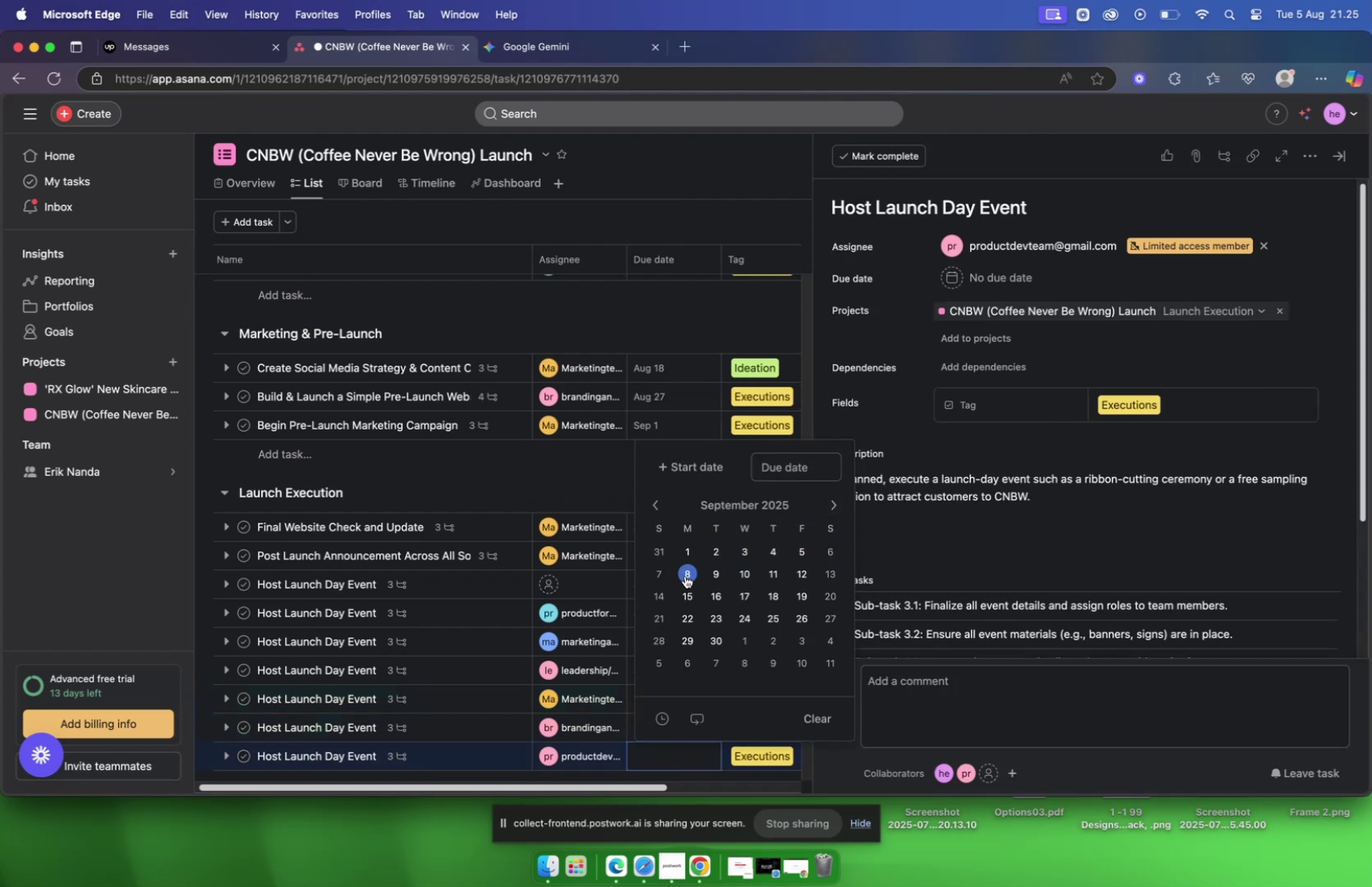 
left_click([685, 574])
 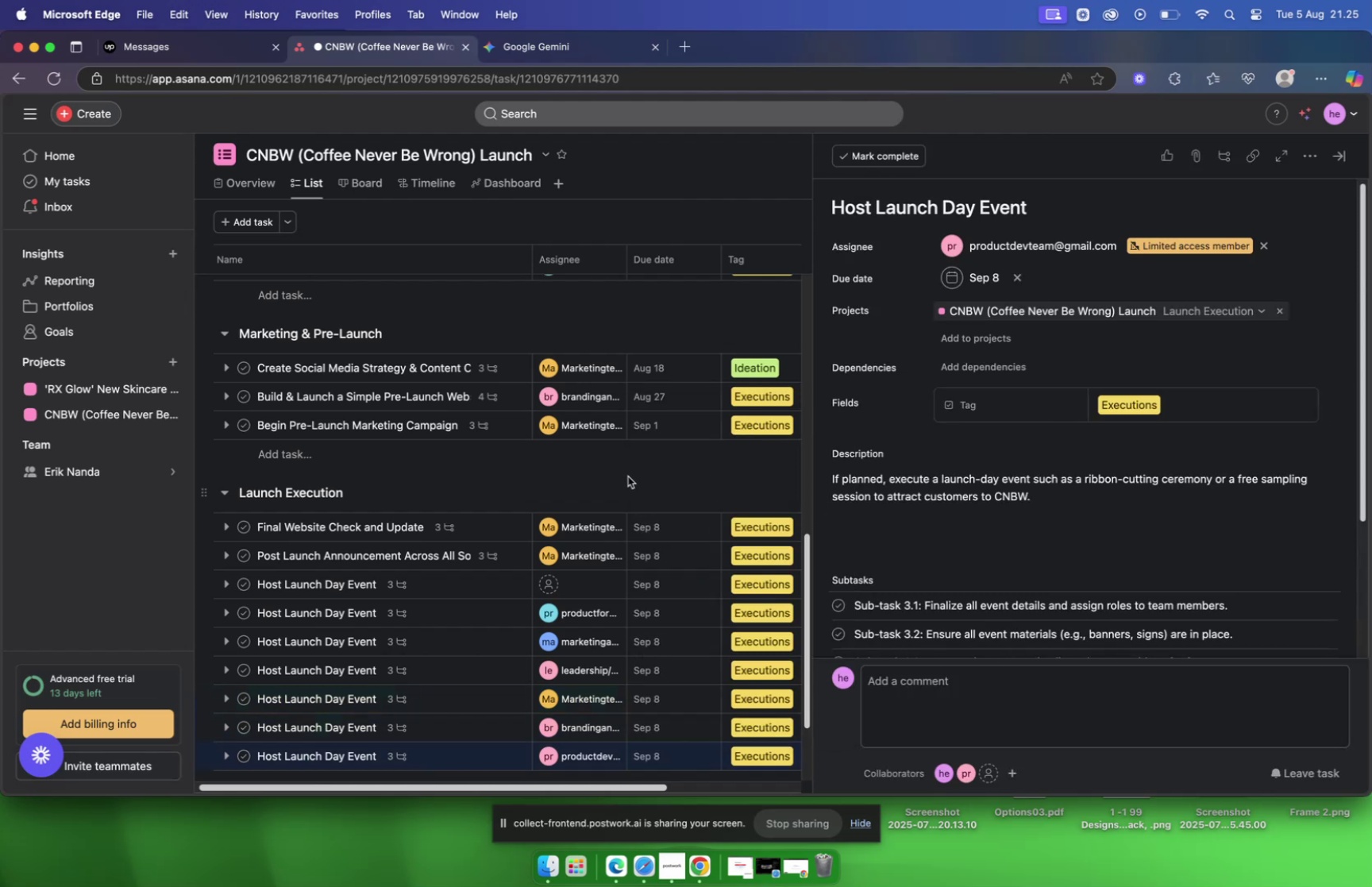 
scroll: coordinate [730, 560], scroll_direction: down, amount: 10.0
 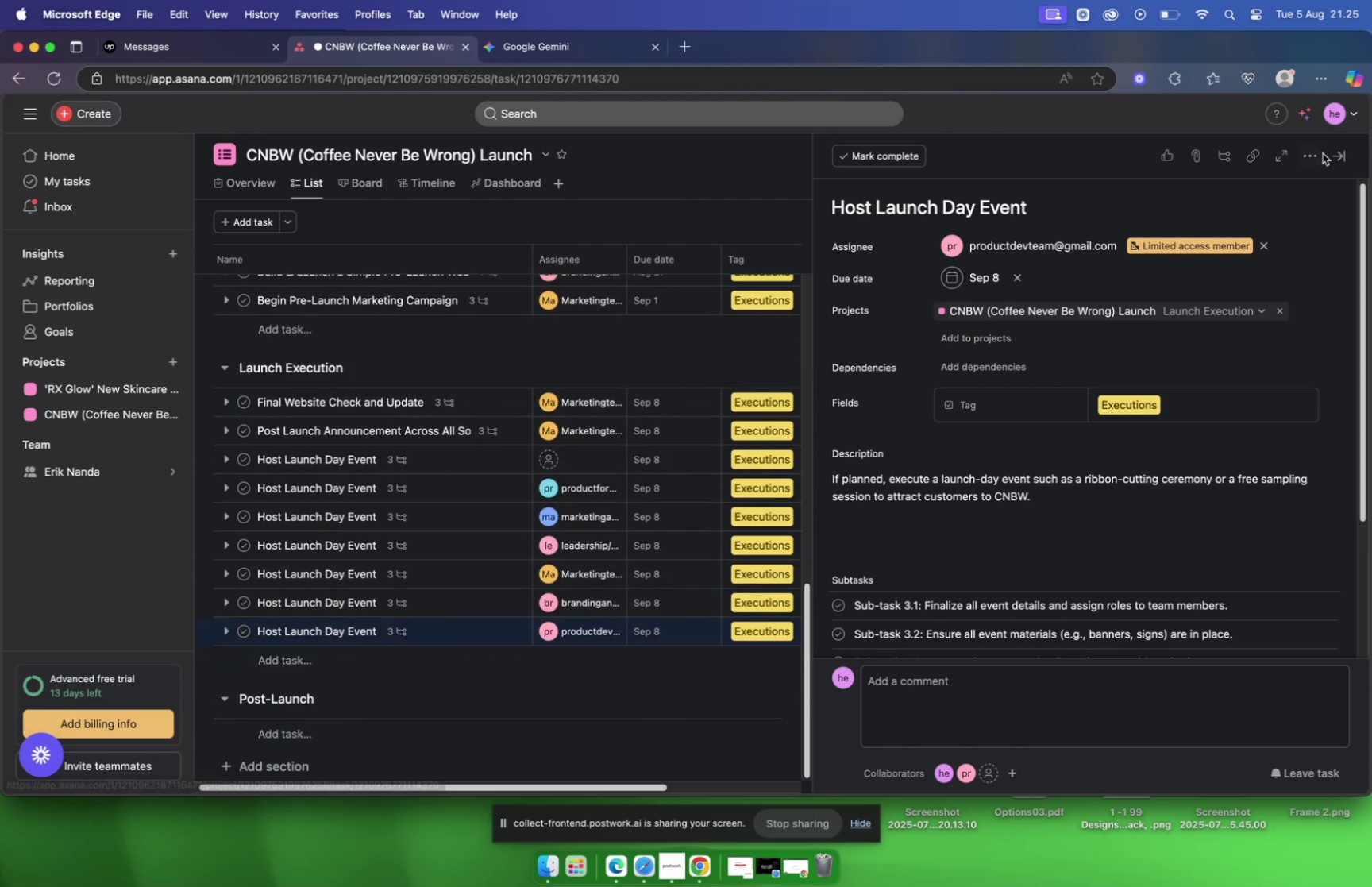 
left_click([1335, 159])
 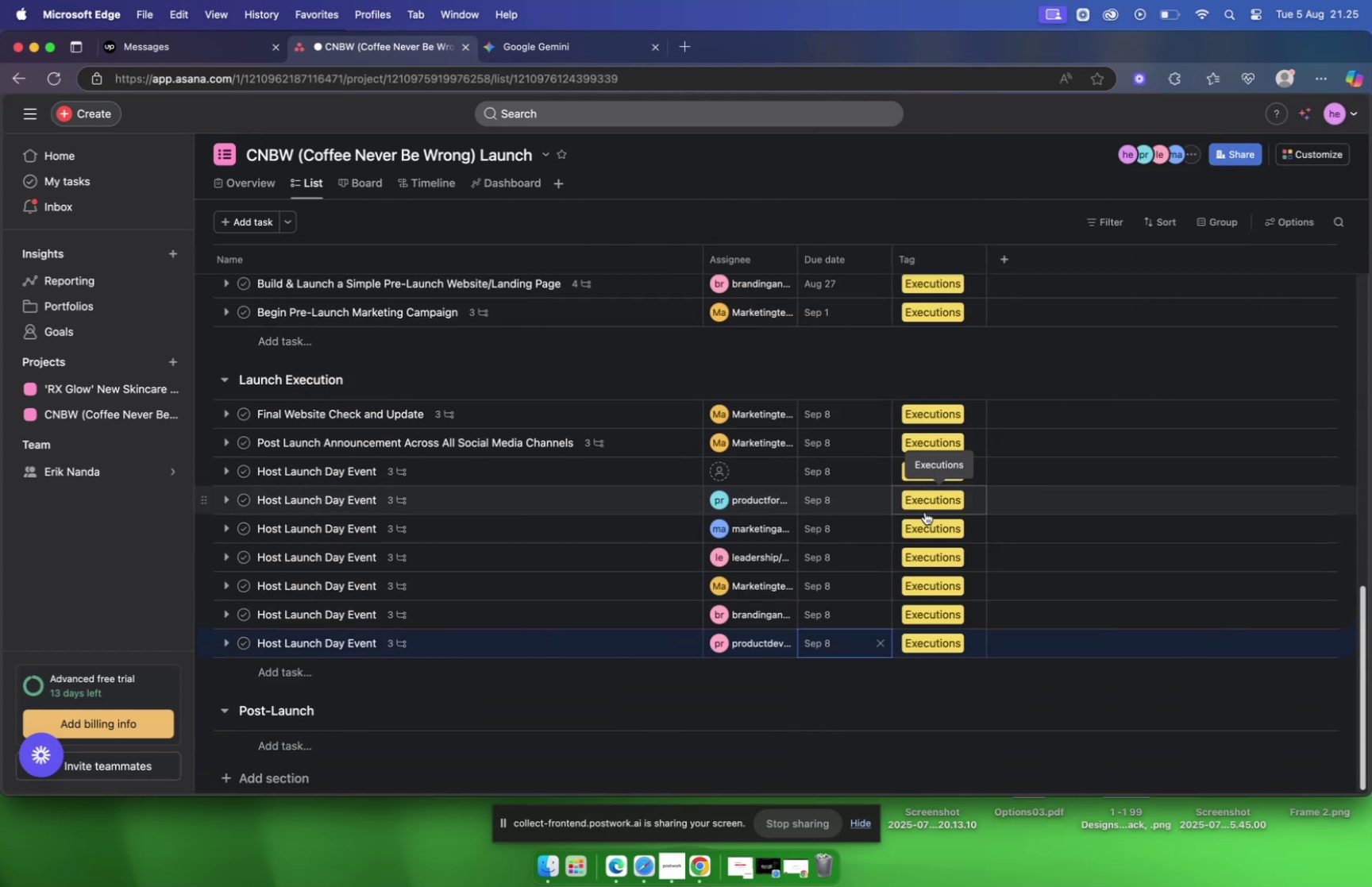 
scroll: coordinate [924, 512], scroll_direction: up, amount: 4.0
 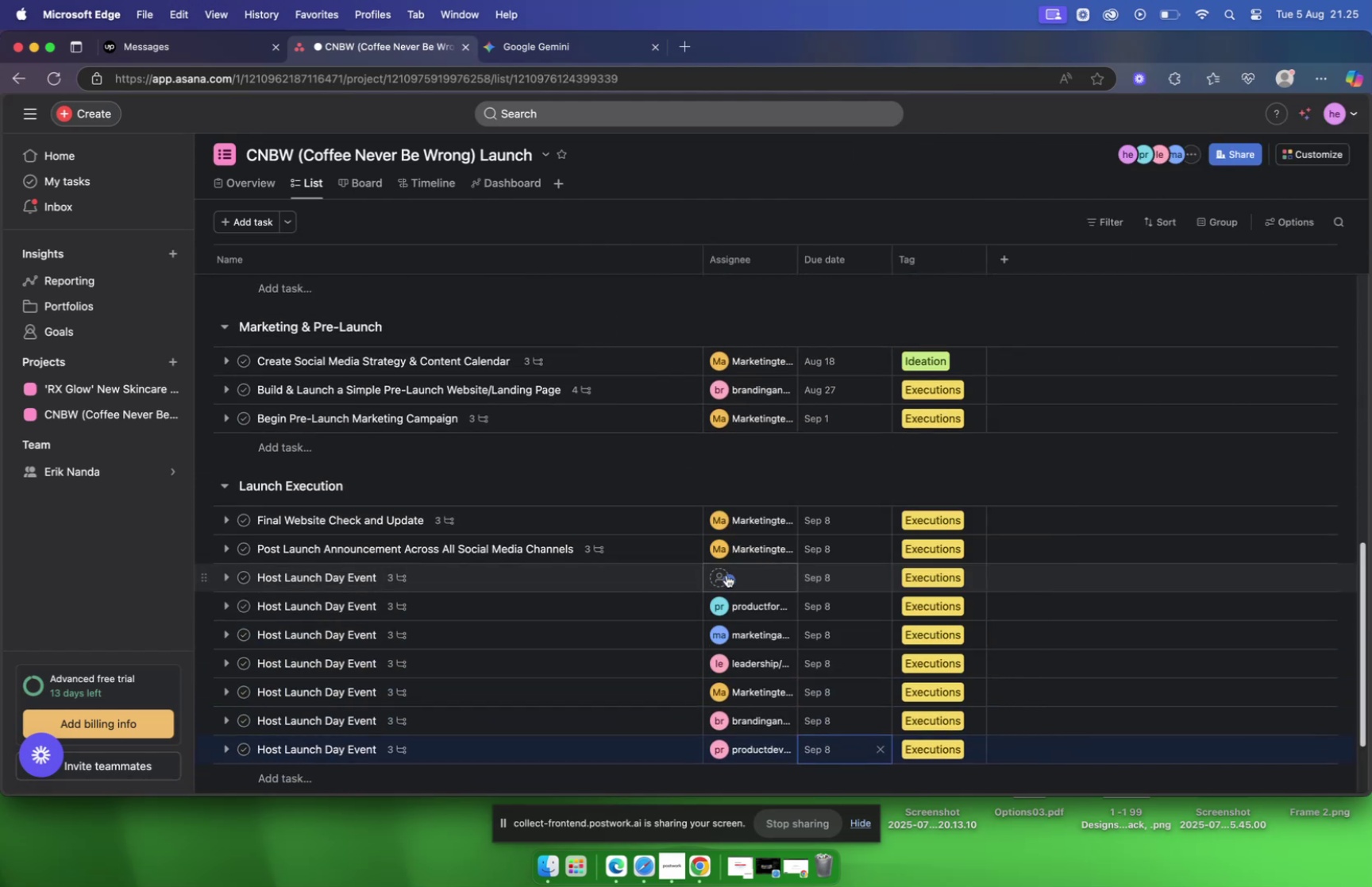 
left_click([717, 577])
 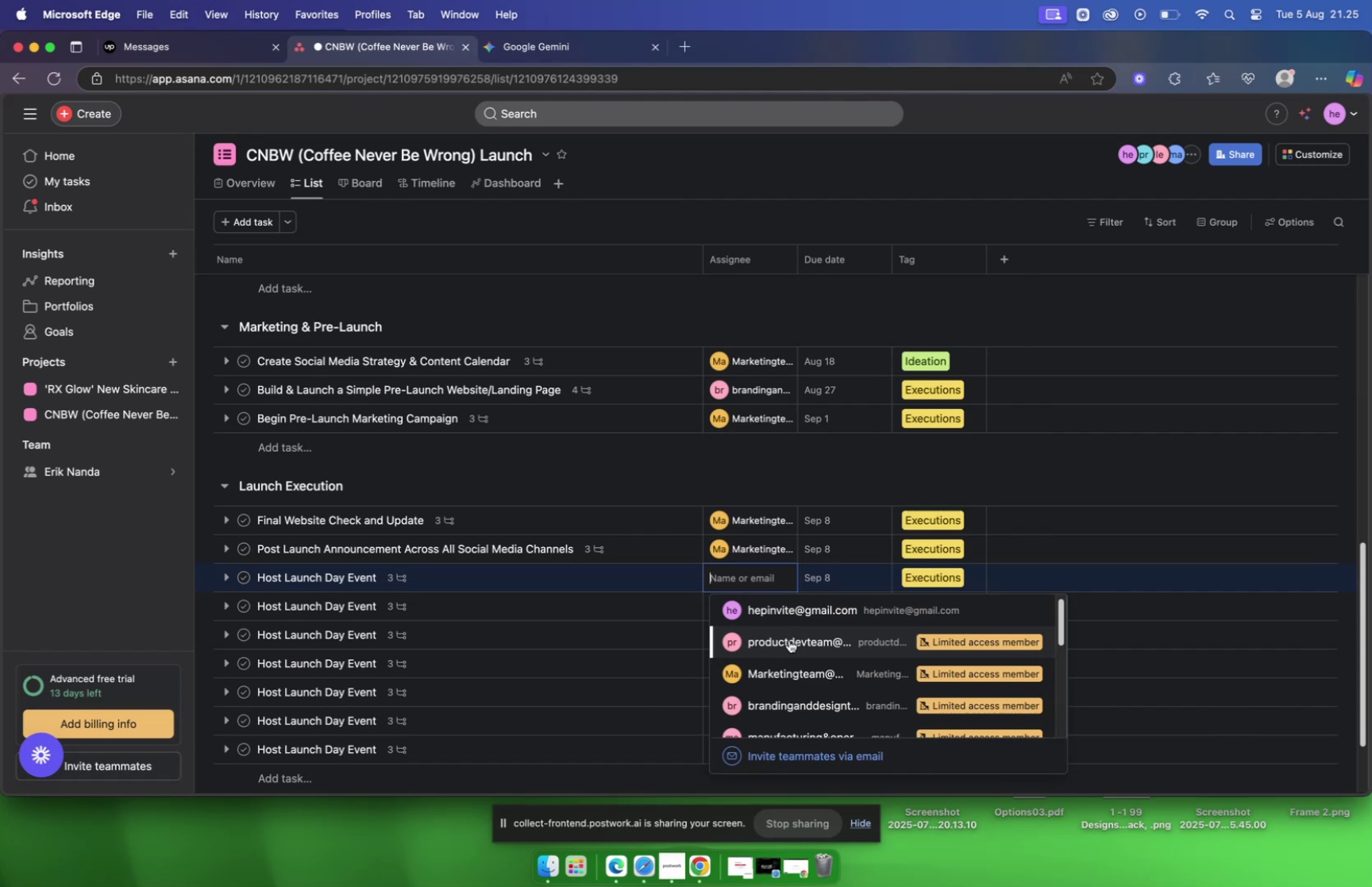 
wait(12.39)
 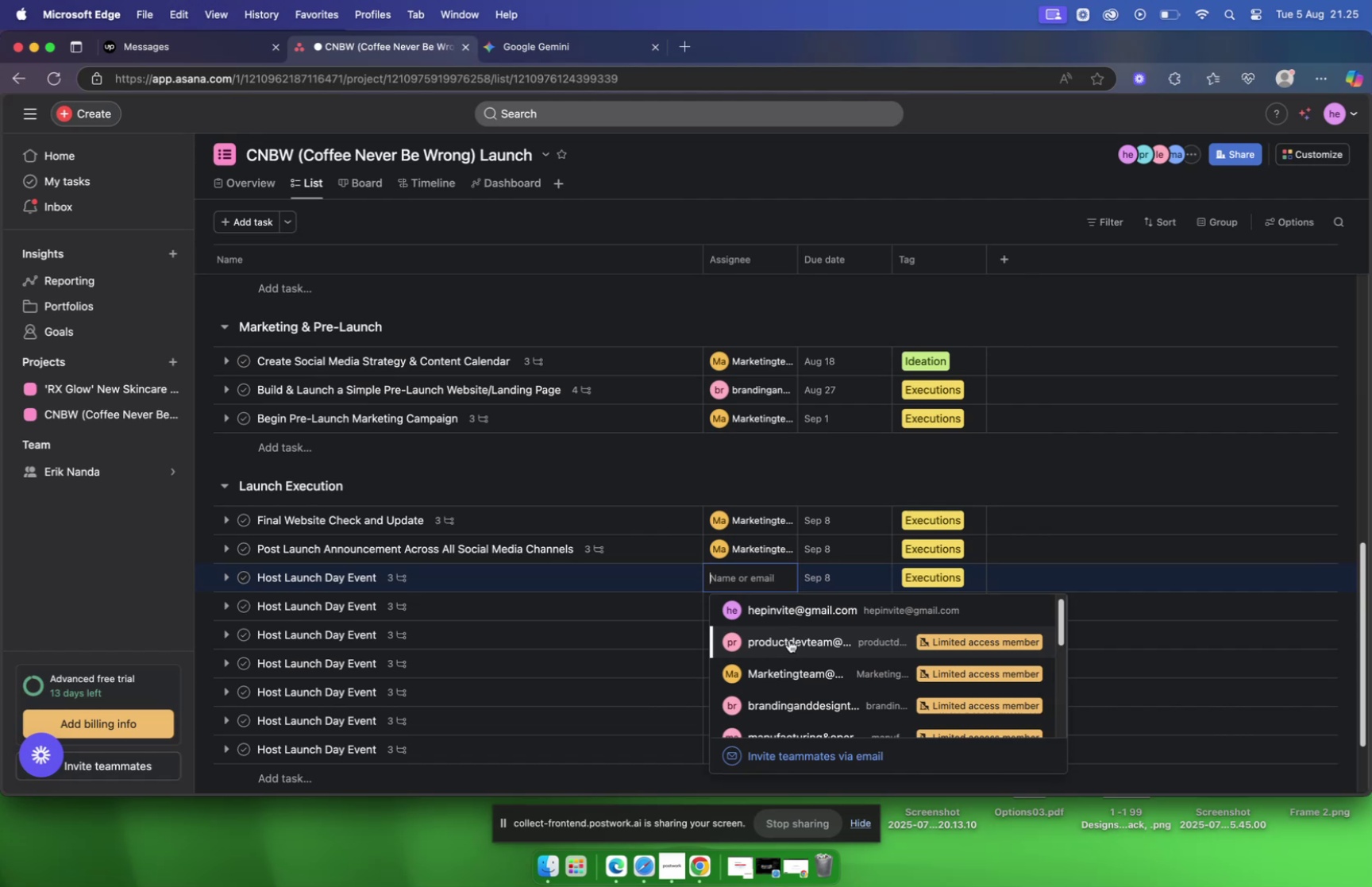 
left_click([1120, 560])
 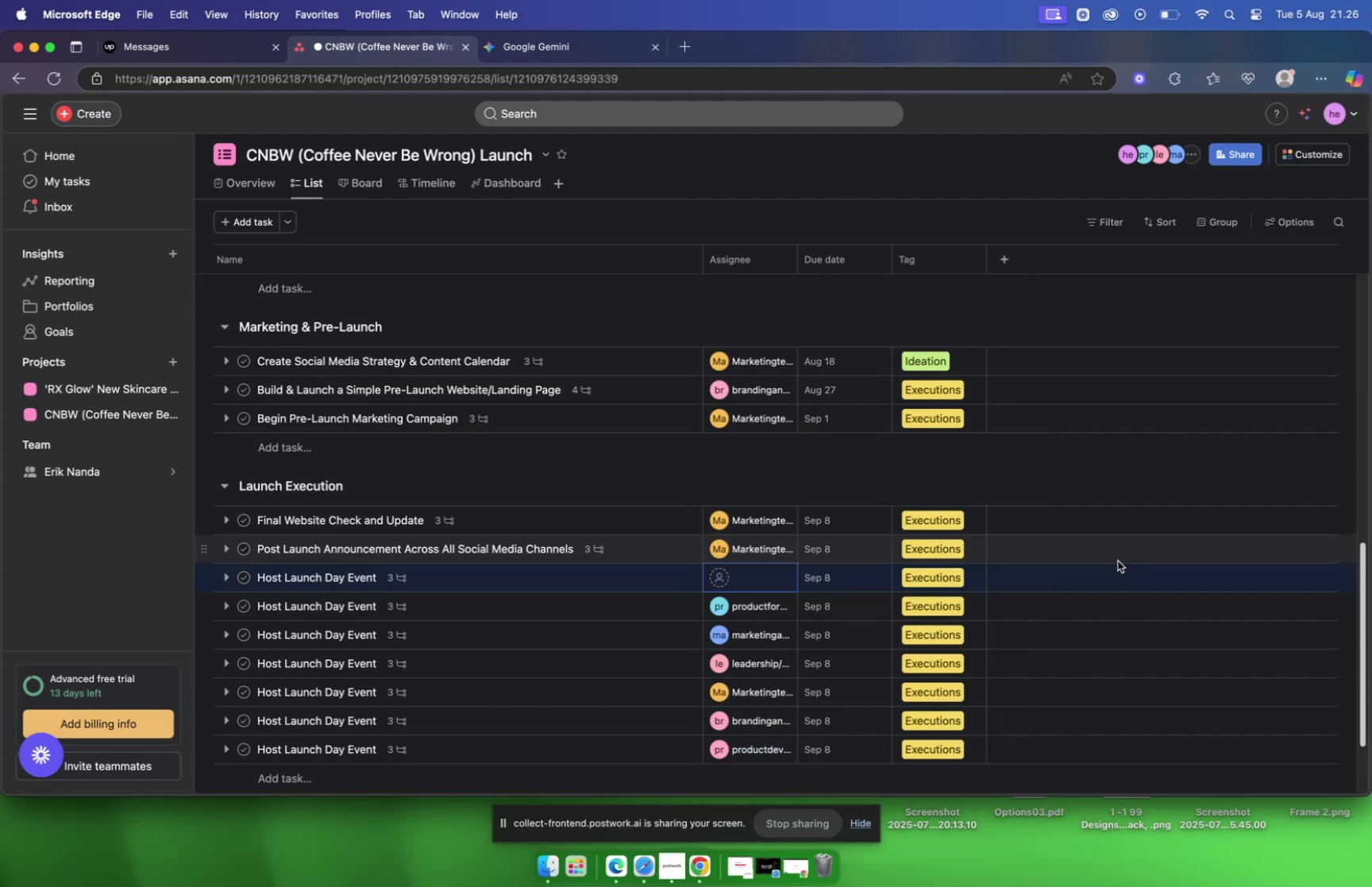 
wait(9.77)
 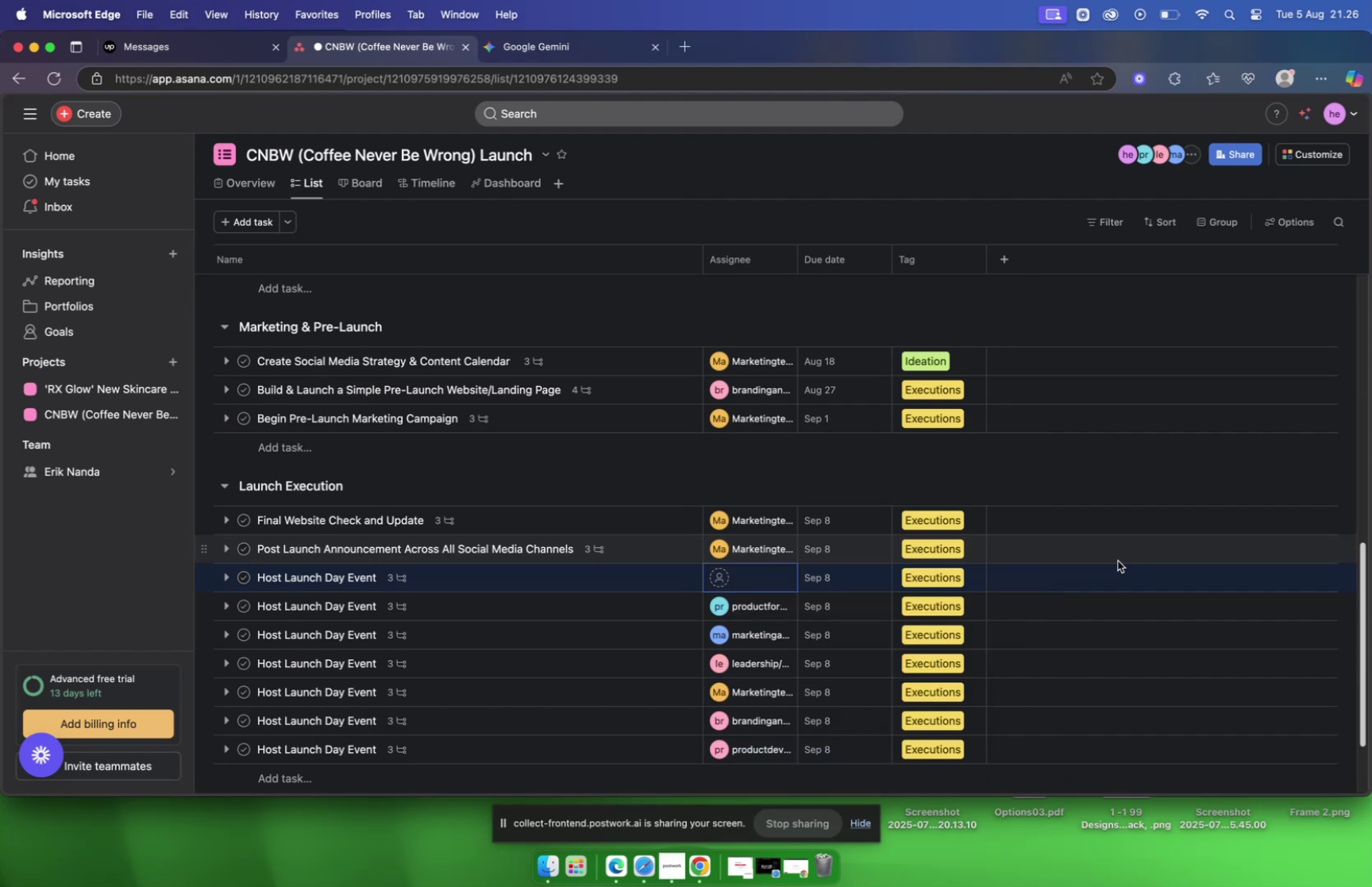 
left_click([757, 580])
 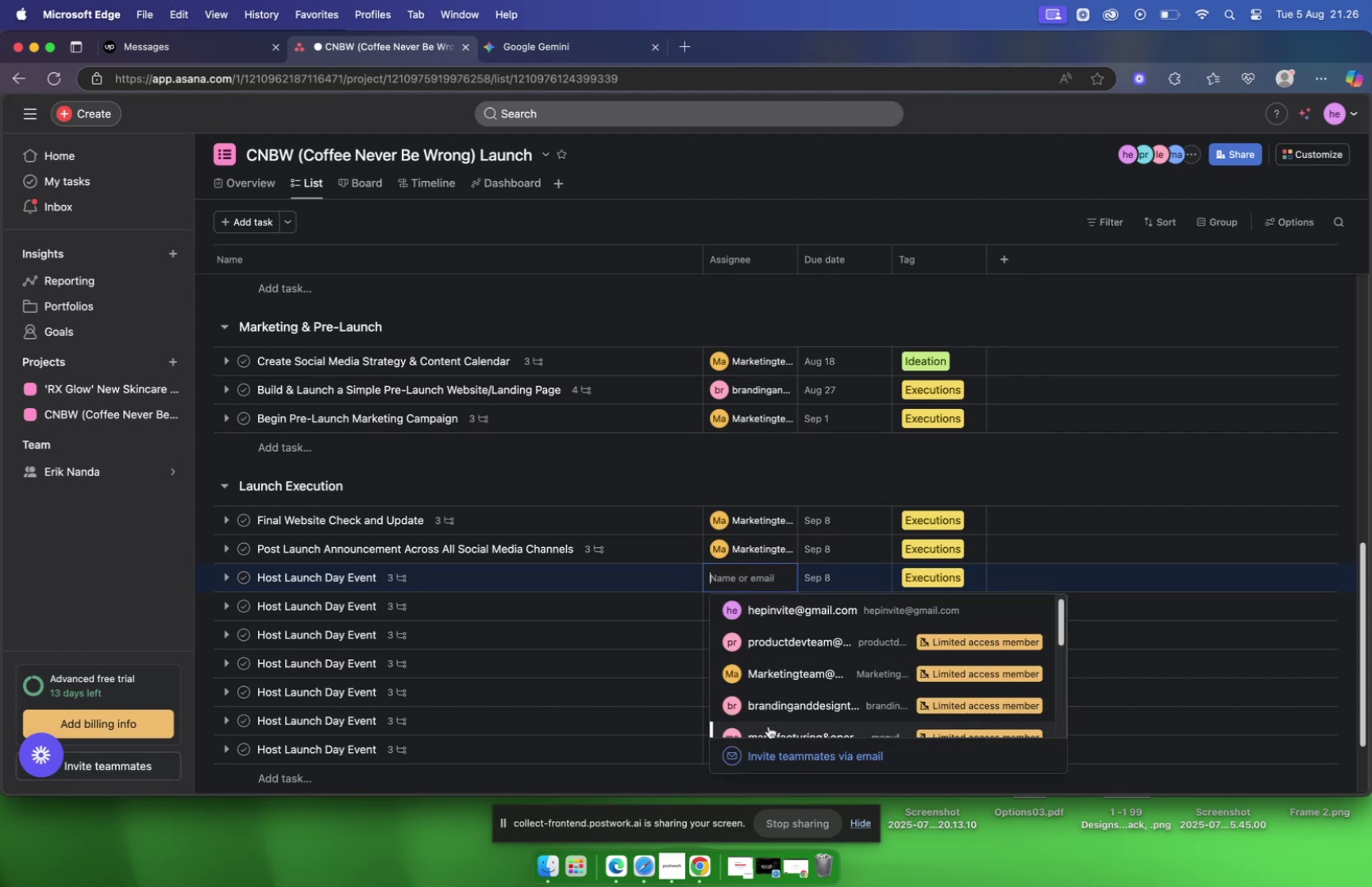 
scroll: coordinate [772, 699], scroll_direction: down, amount: 2.0
 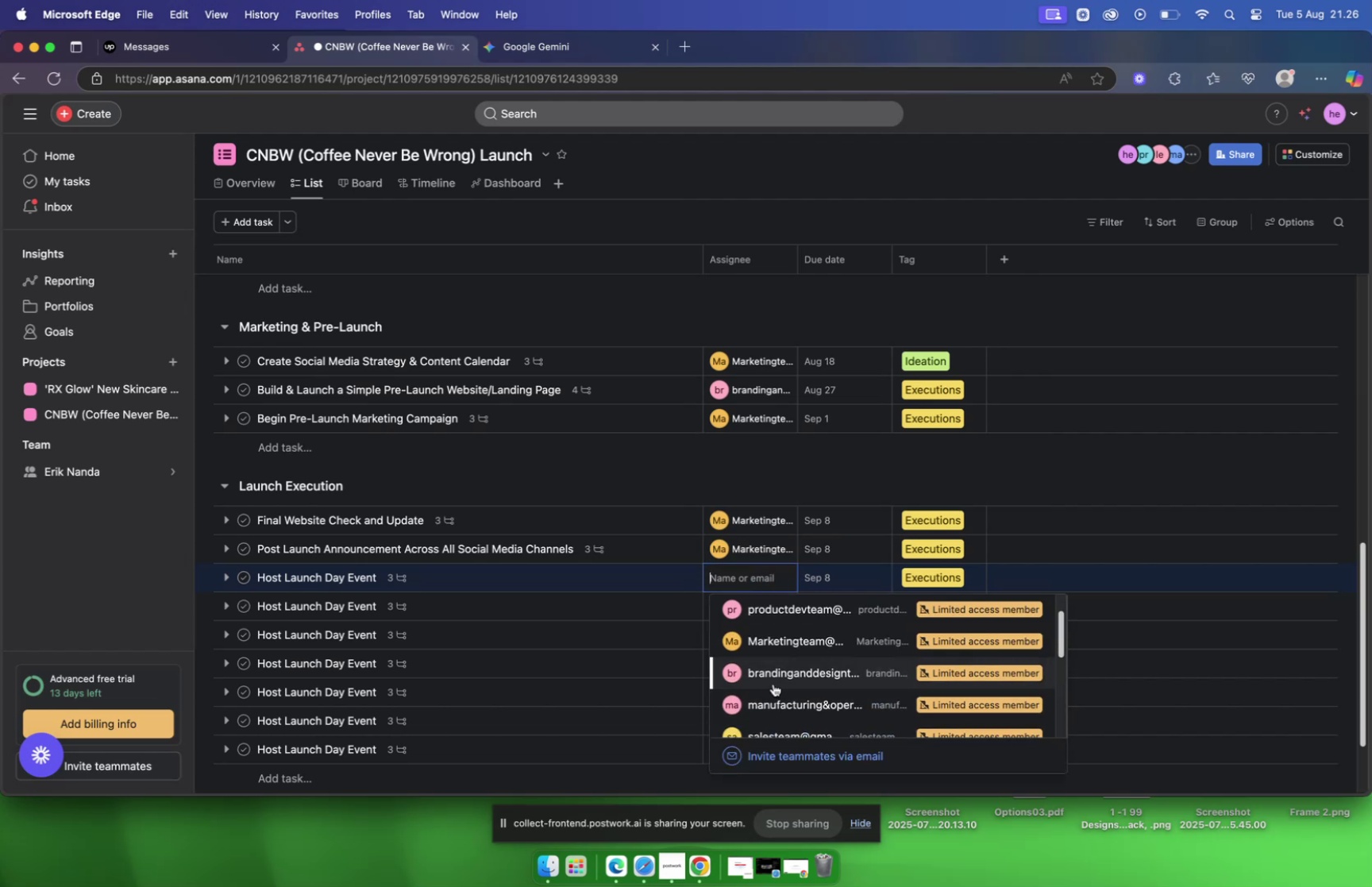 
left_click([773, 683])
 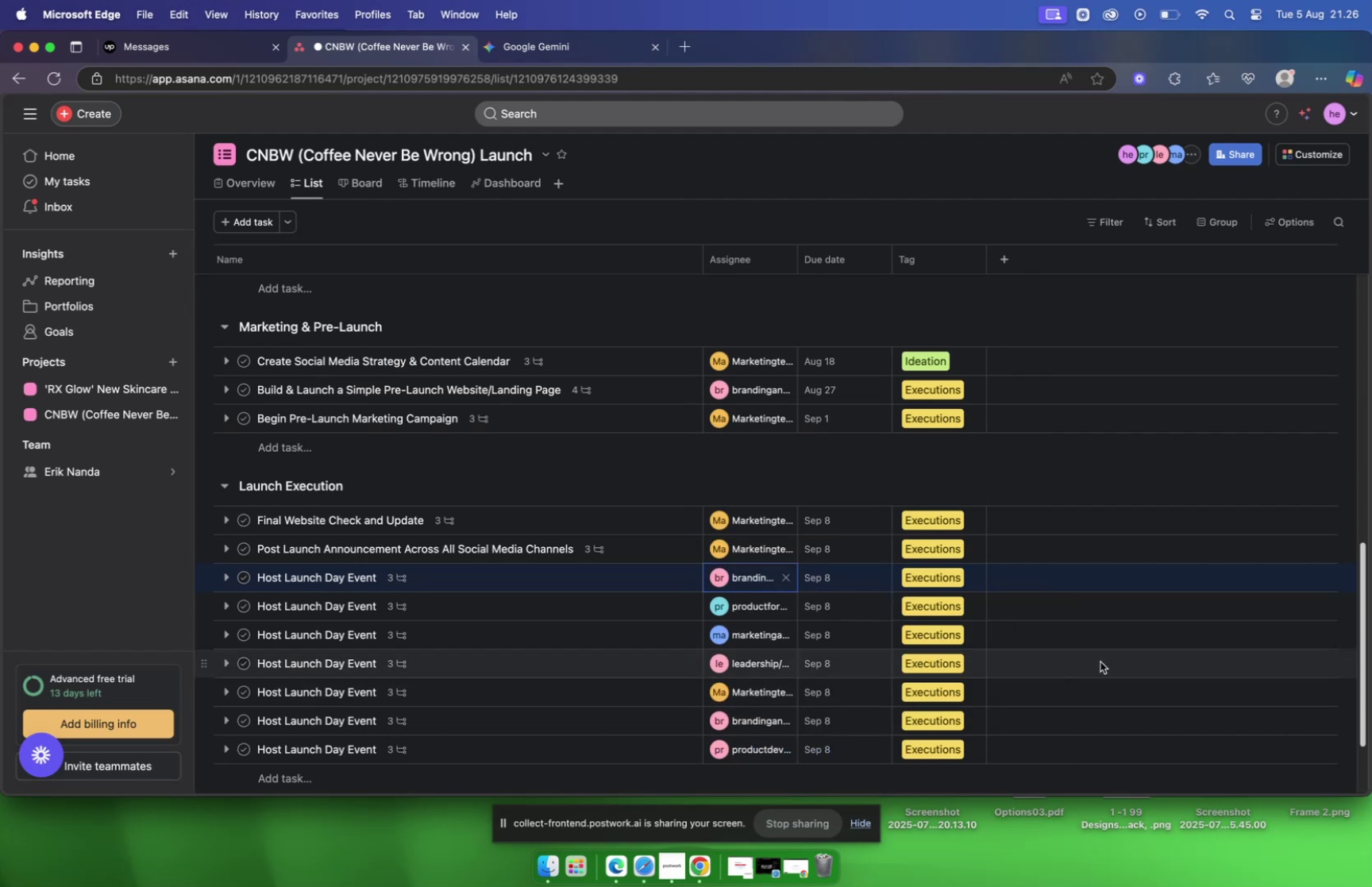 
scroll: coordinate [1055, 643], scroll_direction: down, amount: 10.0
 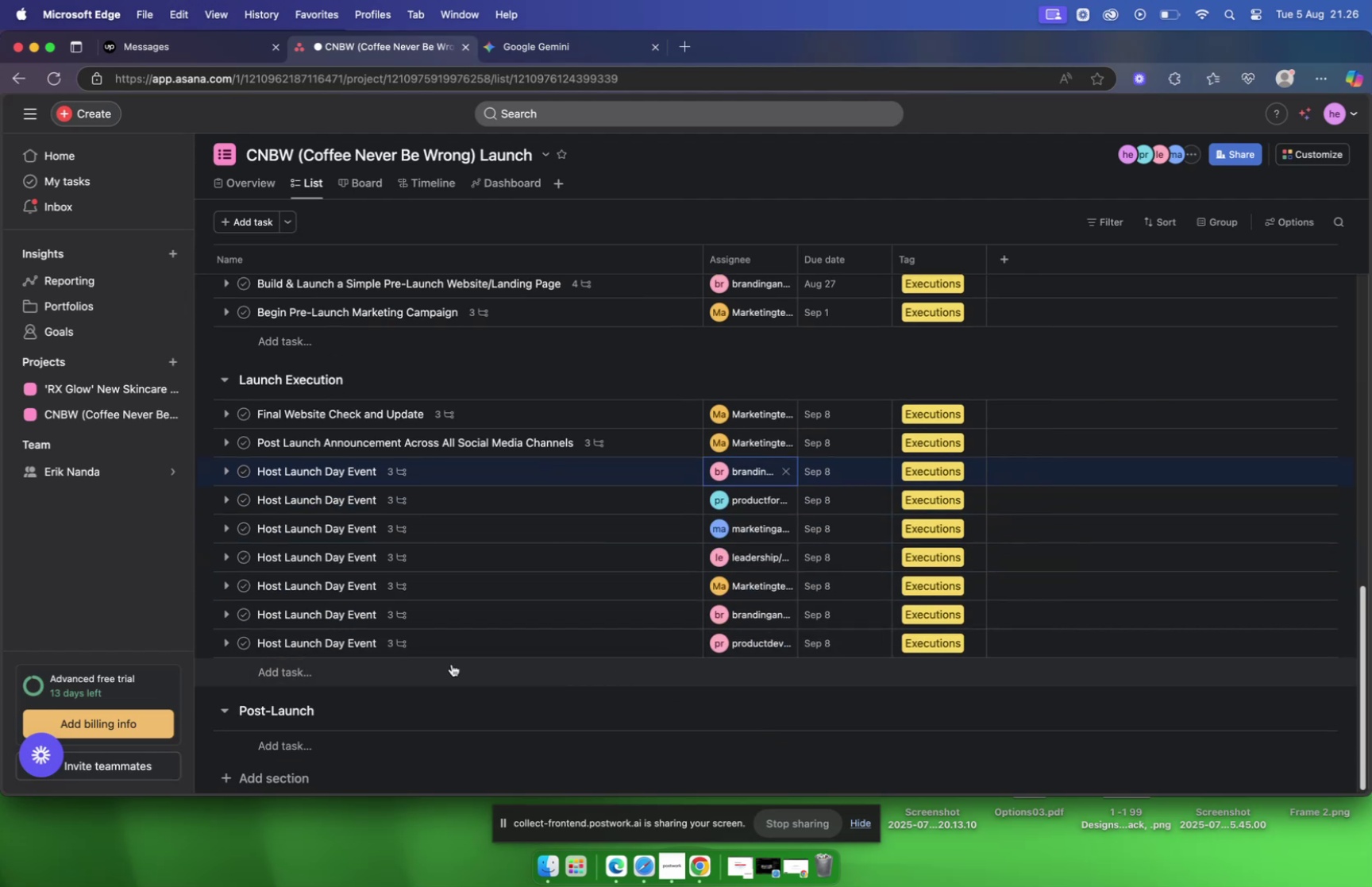 
mouse_move([384, 666])
 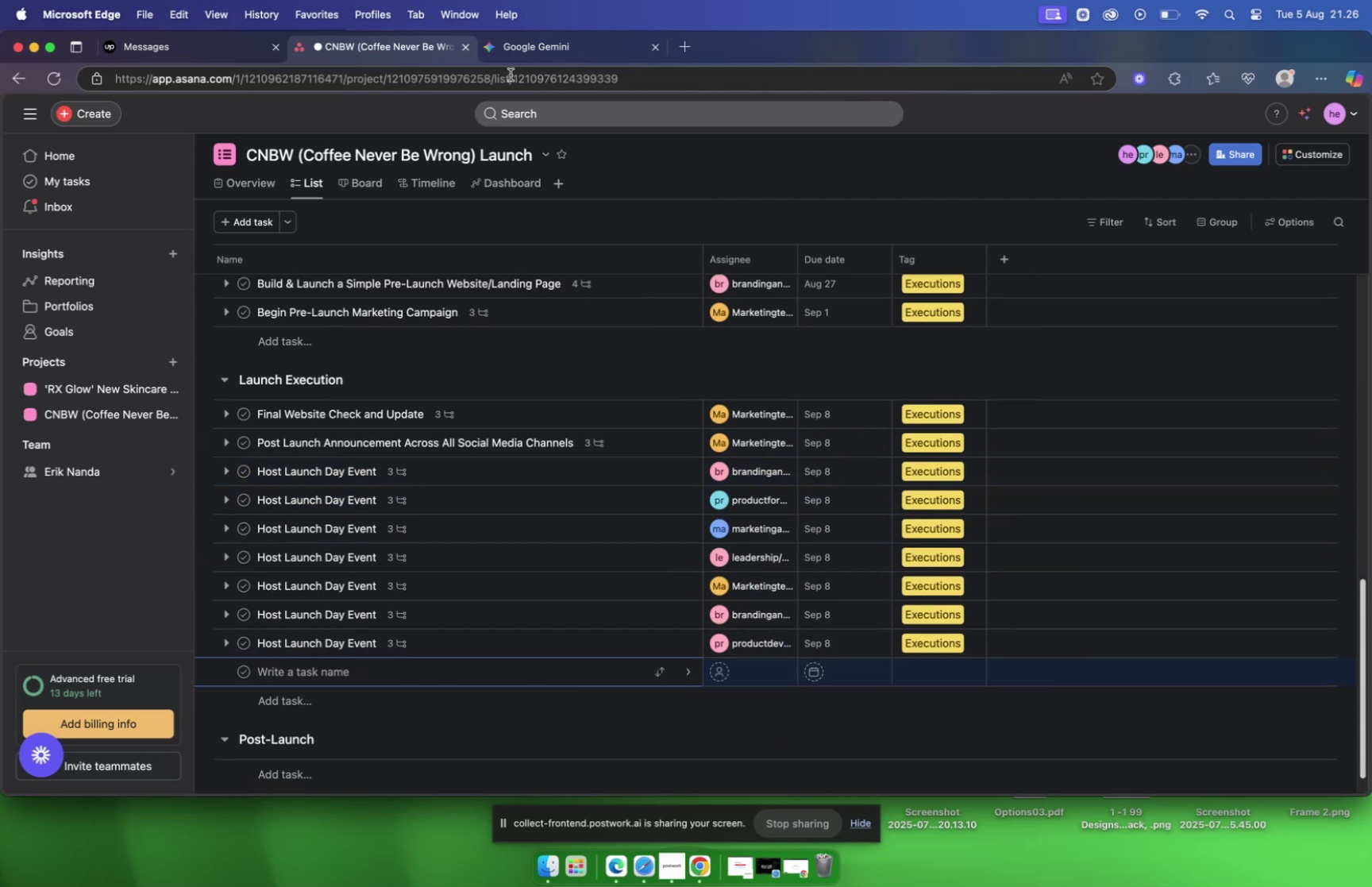 
left_click([519, 48])
 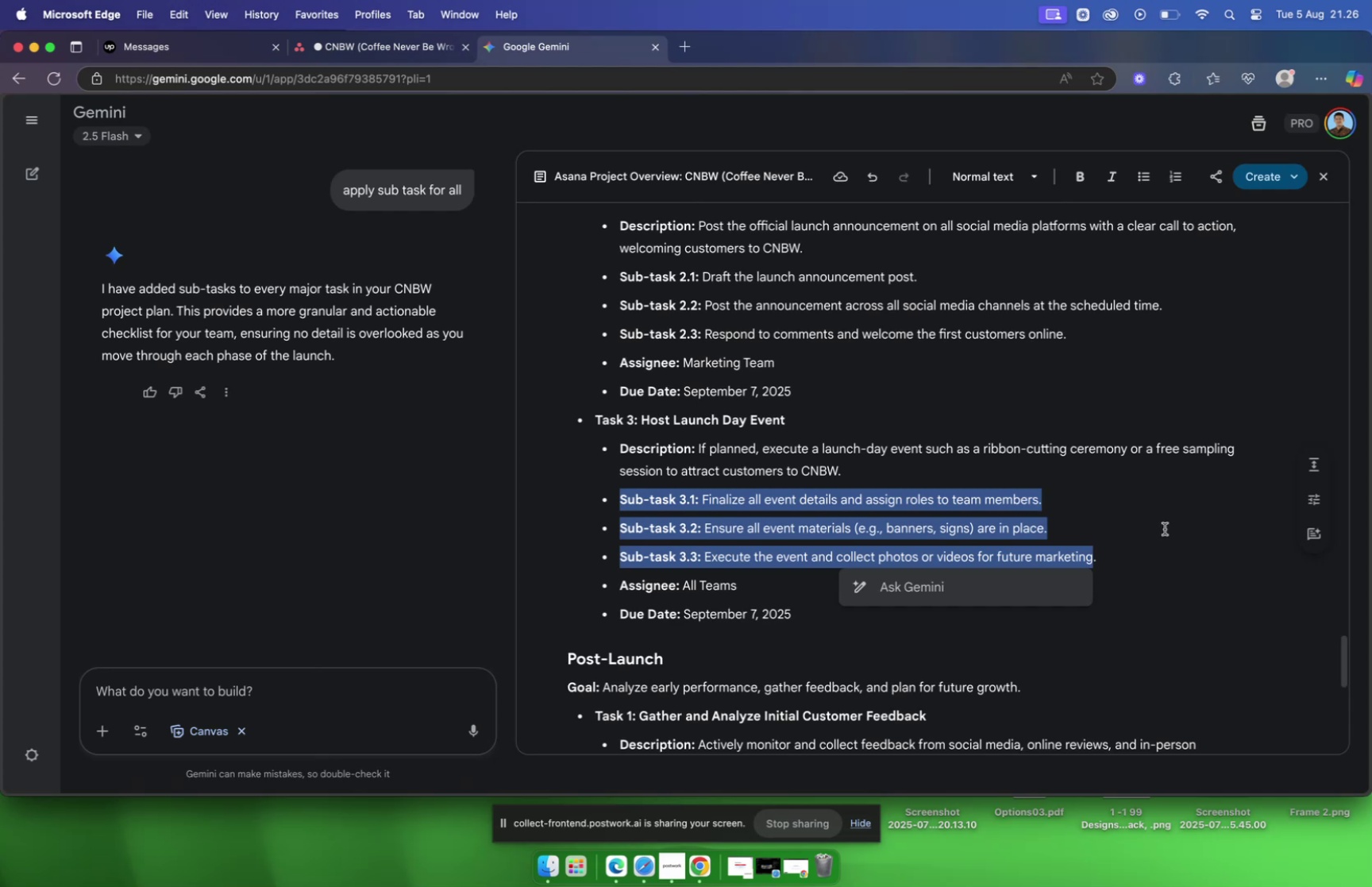 
scroll: coordinate [1165, 528], scroll_direction: down, amount: 9.0
 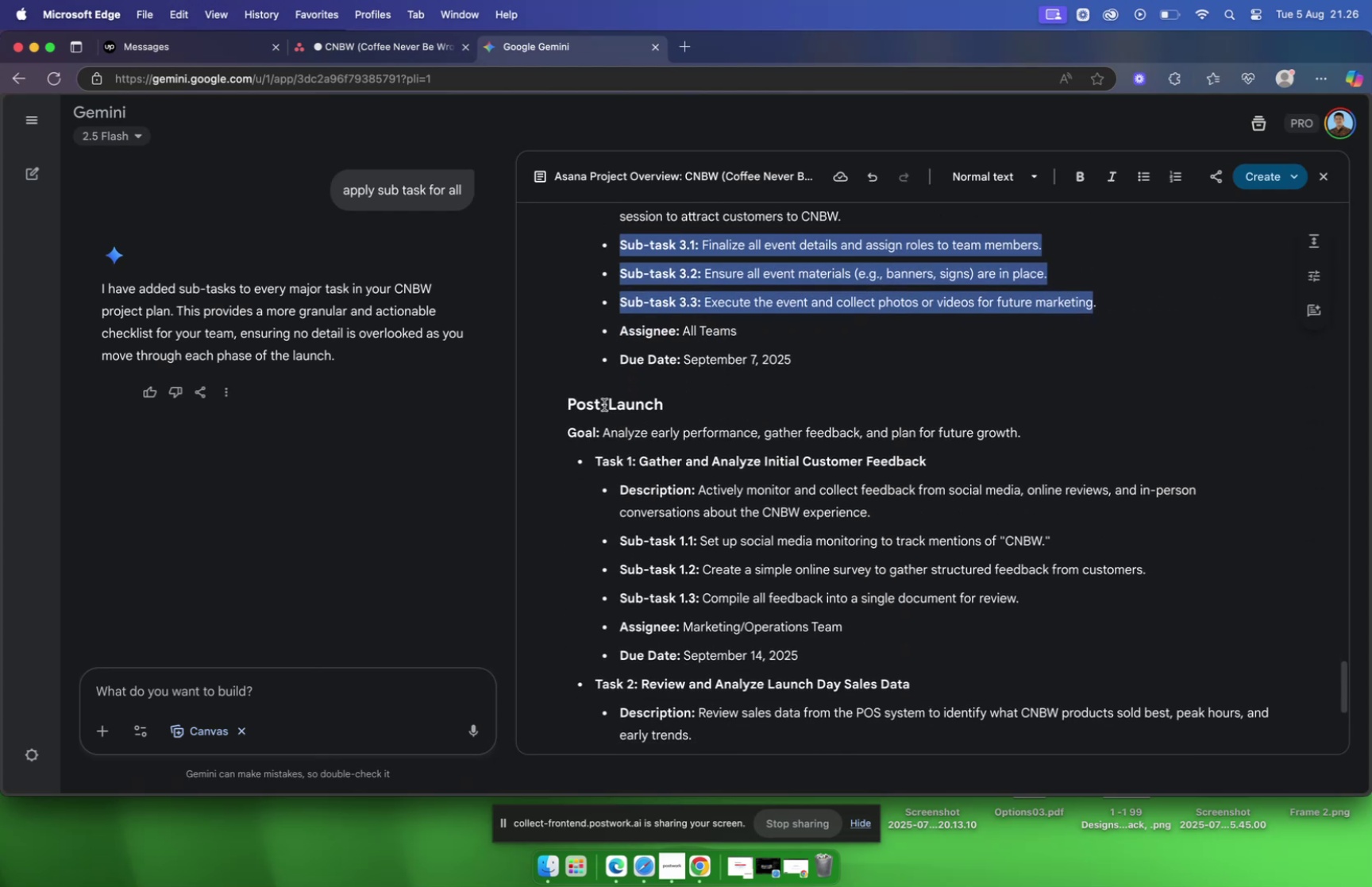 
left_click_drag(start_coordinate=[605, 431], to_coordinate=[1032, 435])
 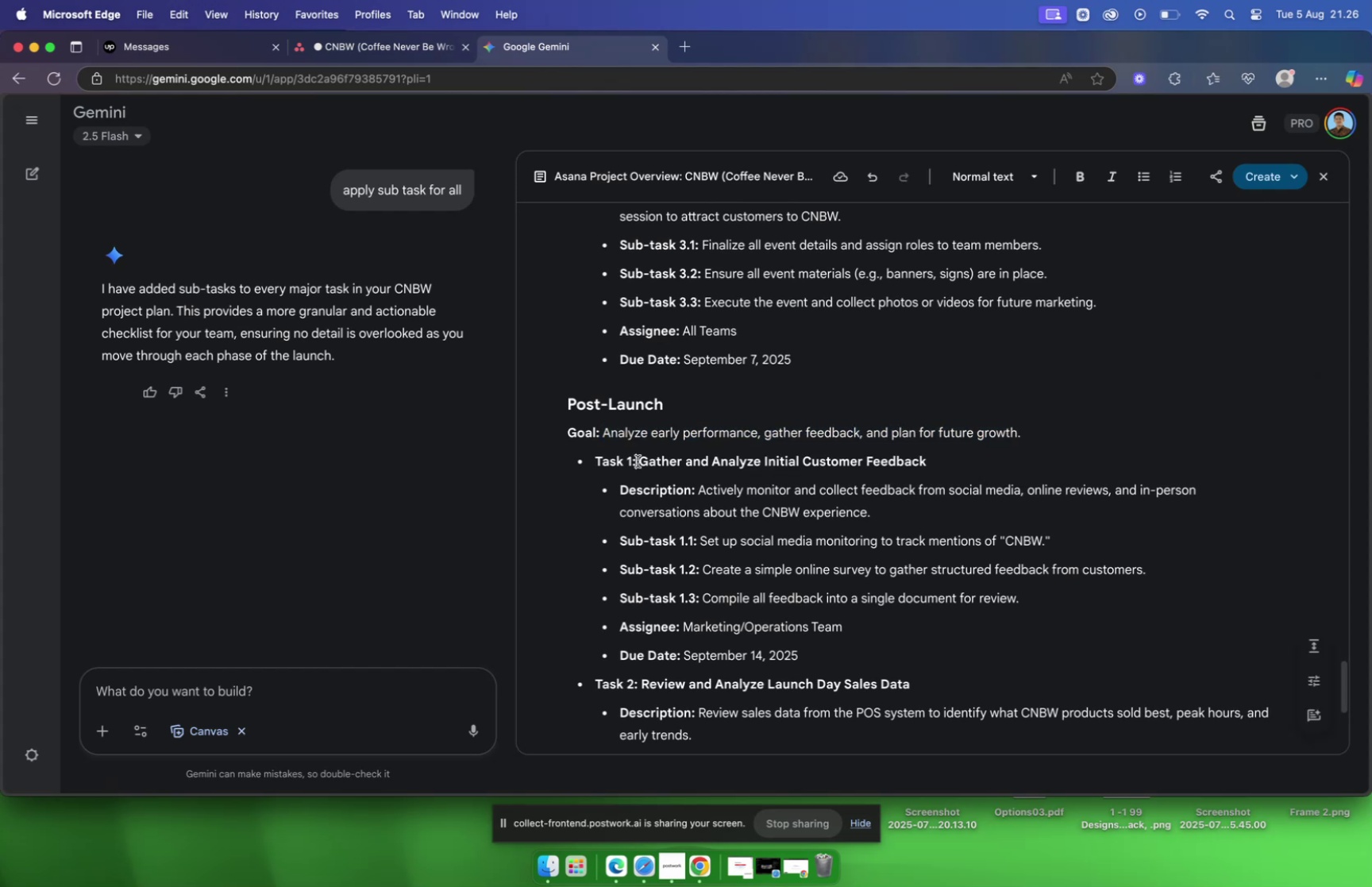 
left_click_drag(start_coordinate=[639, 461], to_coordinate=[939, 461])
 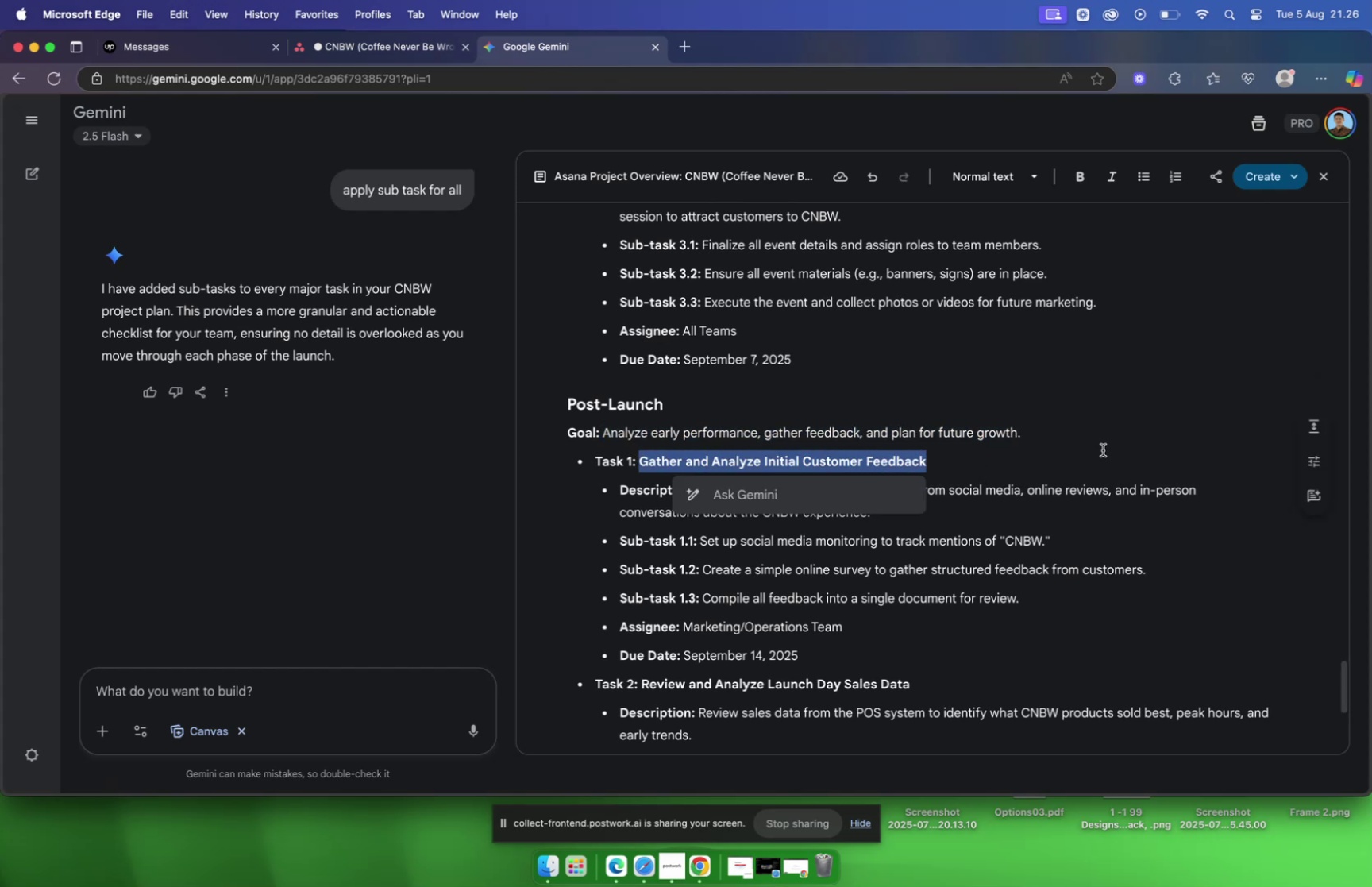 
key(Meta+CommandLeft)
 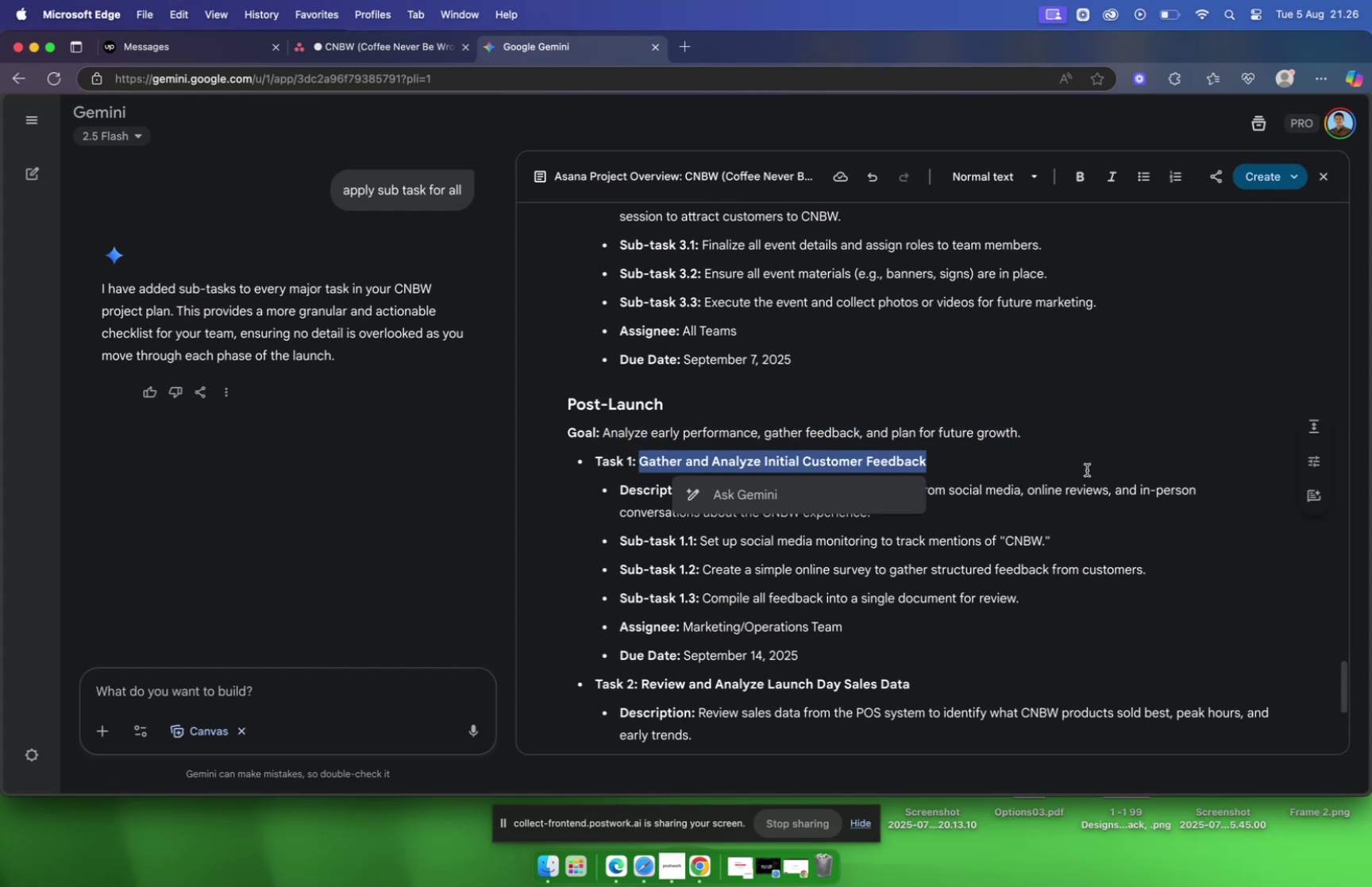 
key(Meta+C)
 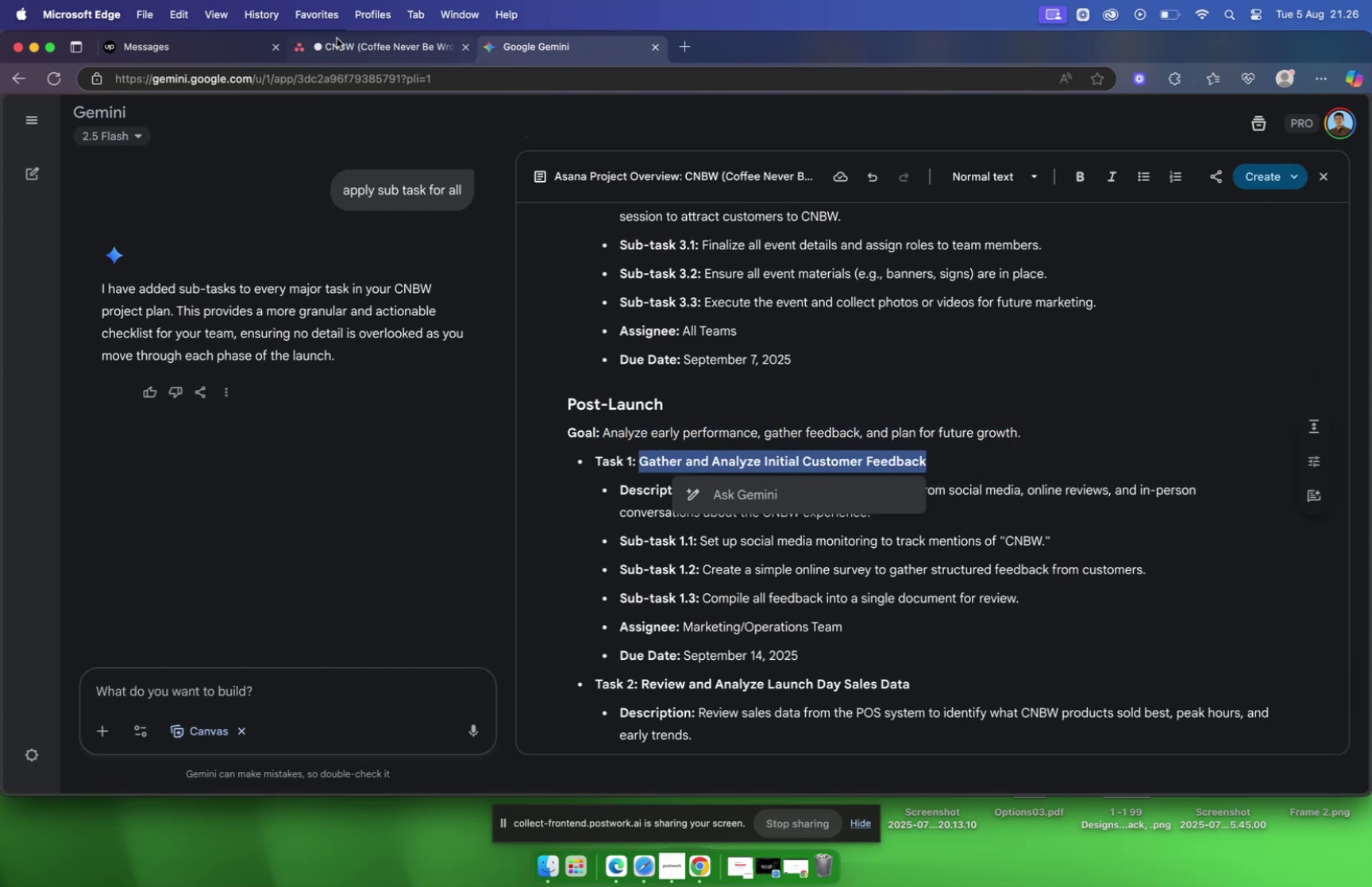 
left_click([337, 38])
 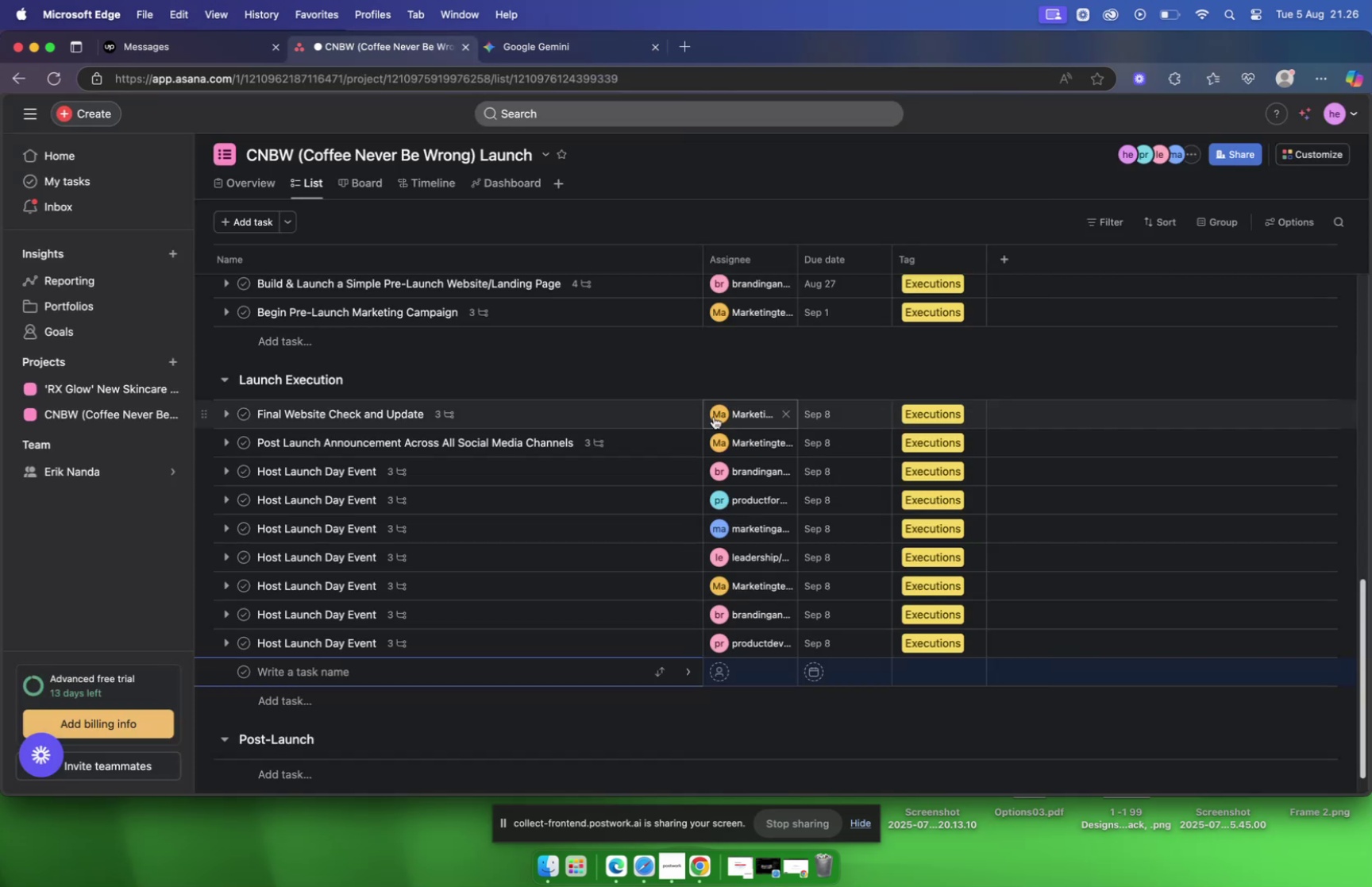 
scroll: coordinate [572, 513], scroll_direction: down, amount: 11.0
 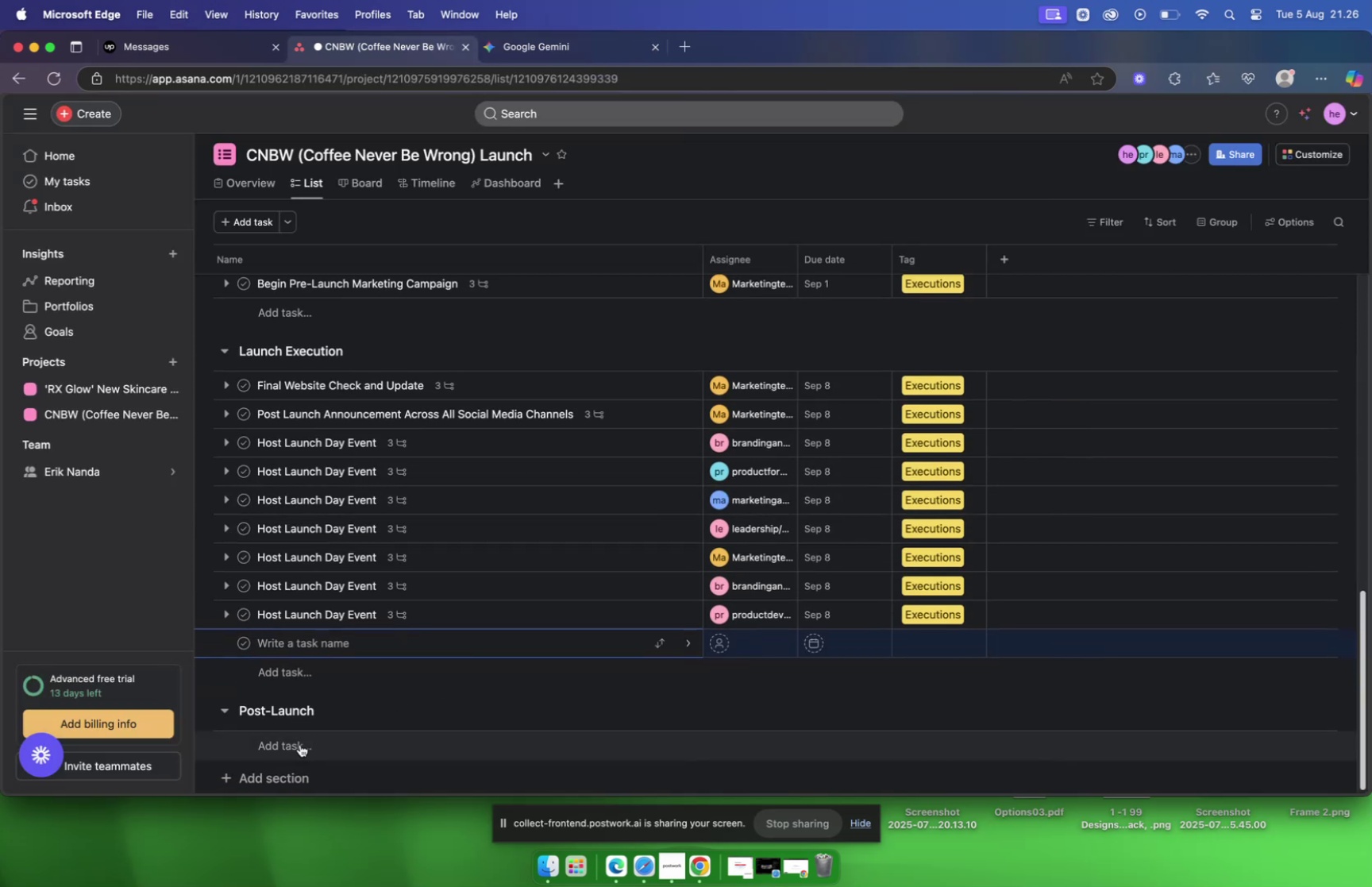 
left_click([300, 743])
 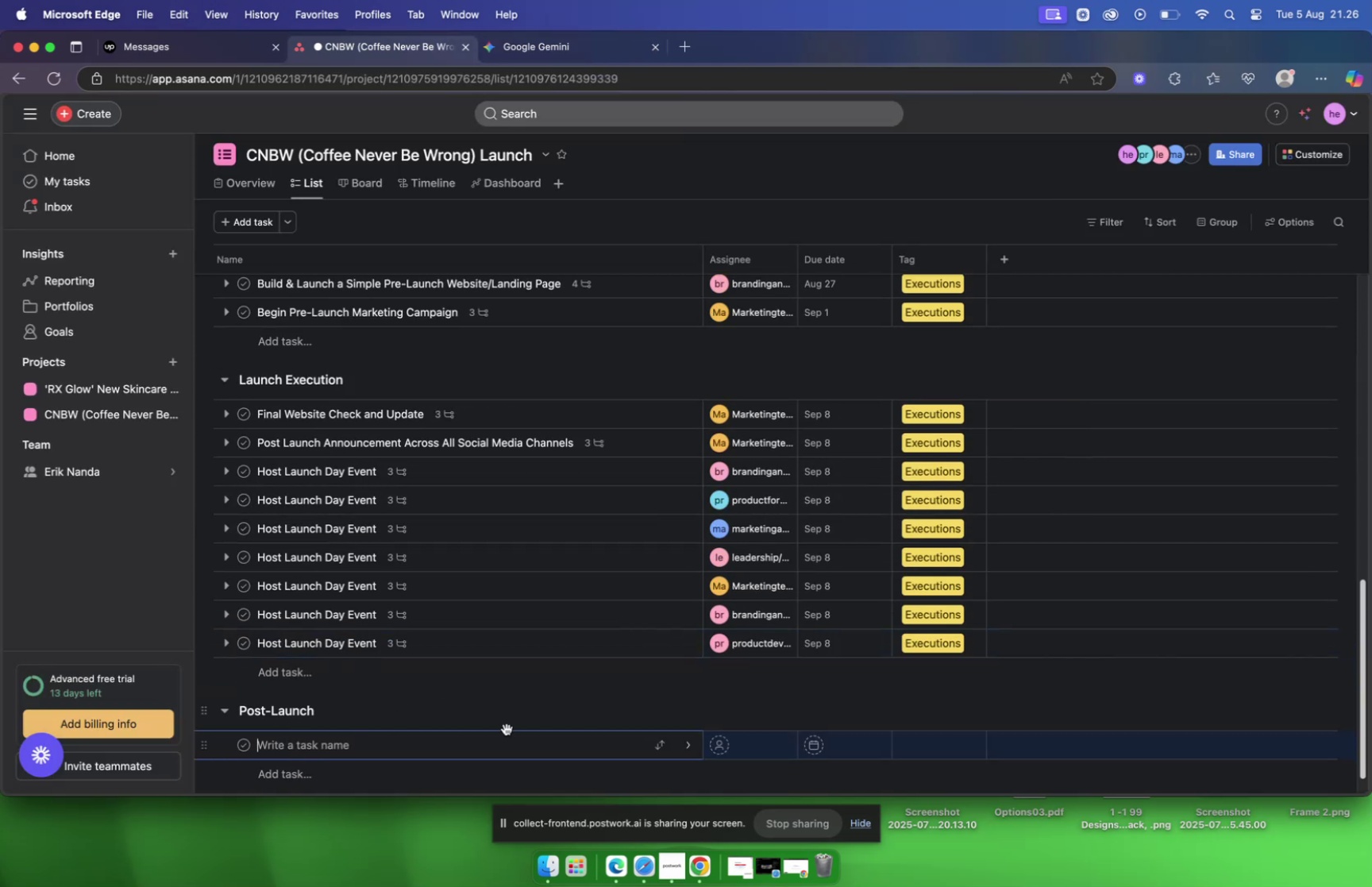 
key(Meta+V)
 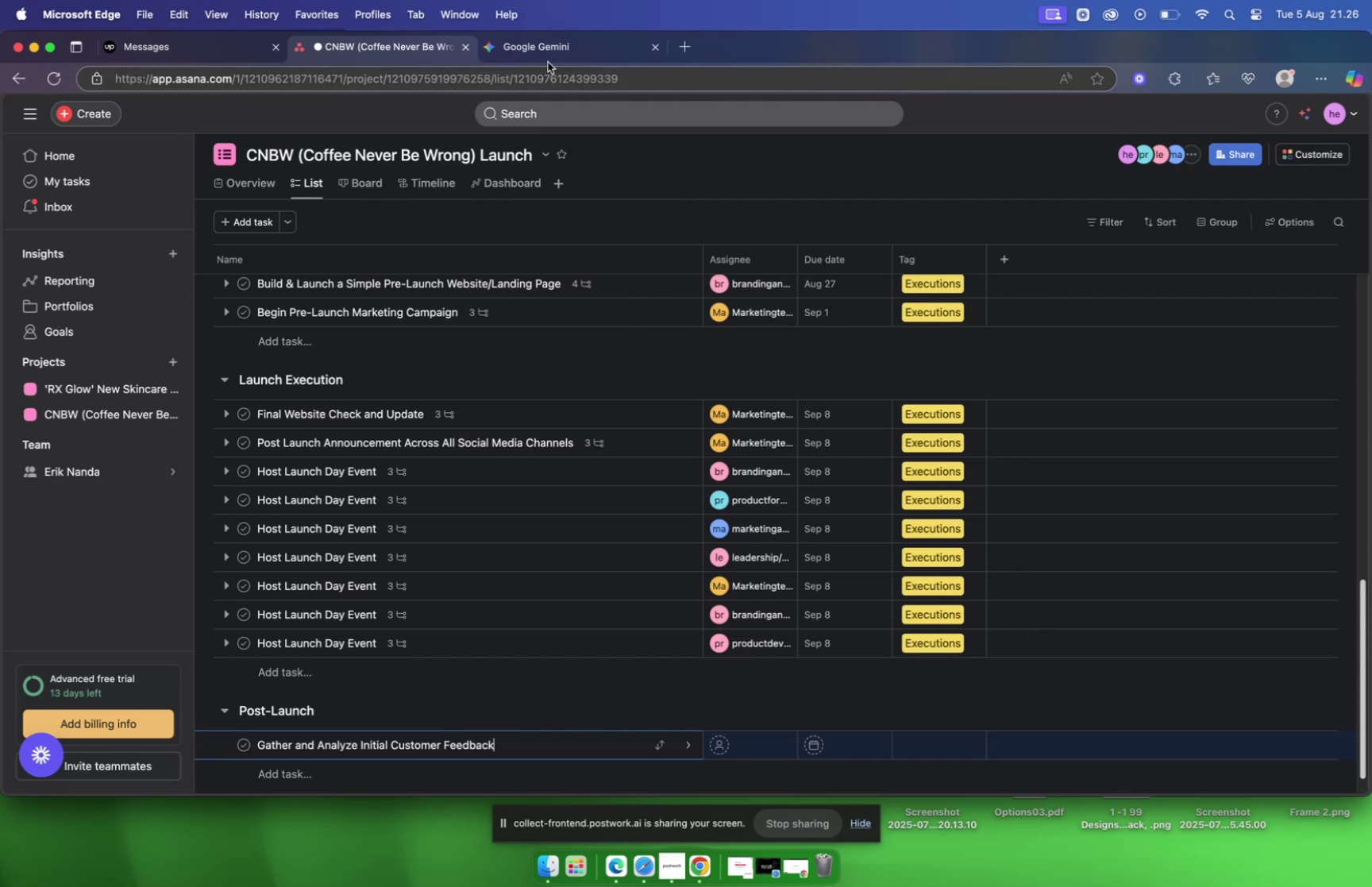 
left_click([550, 55])
 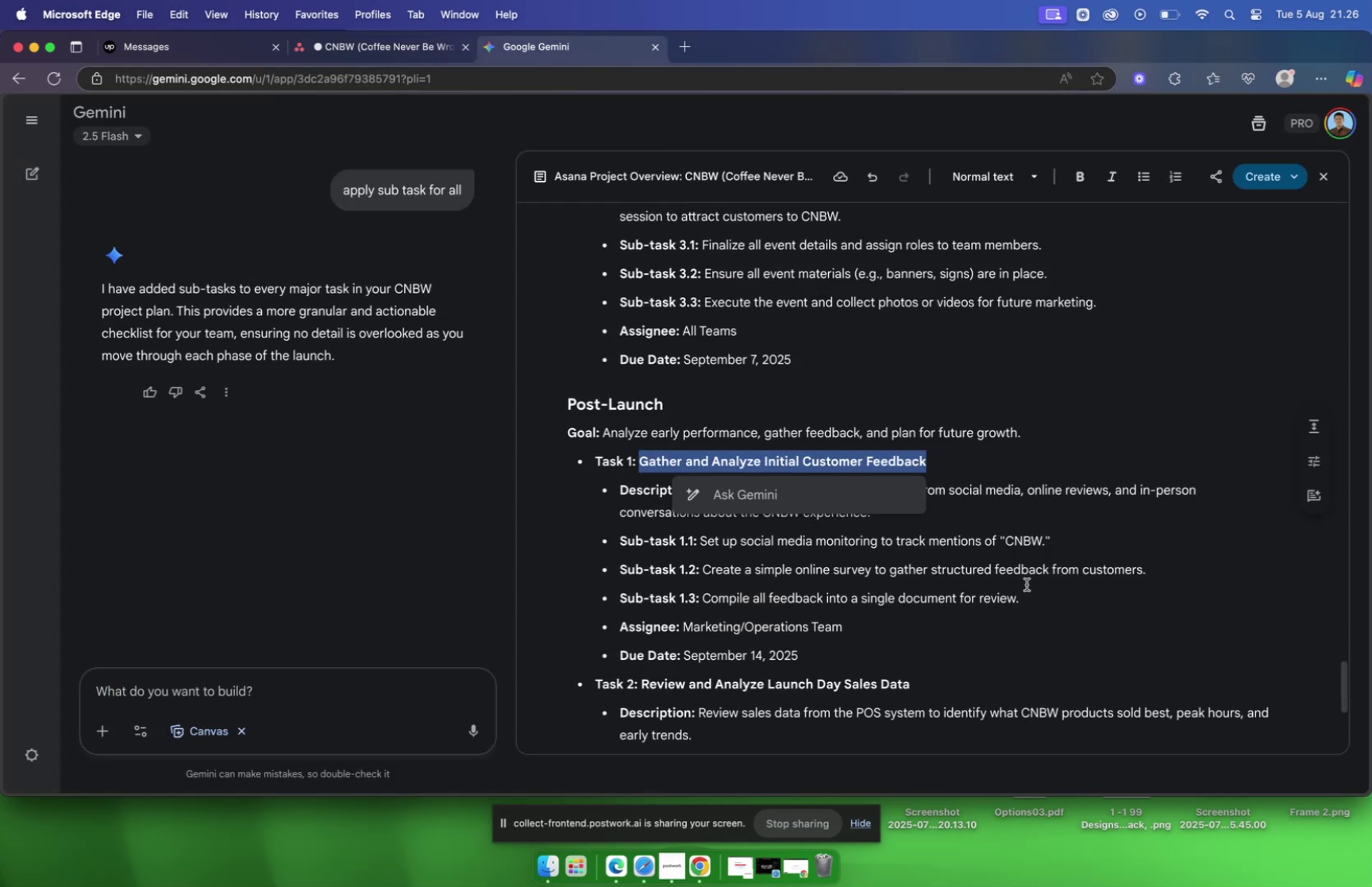 
left_click([1027, 584])
 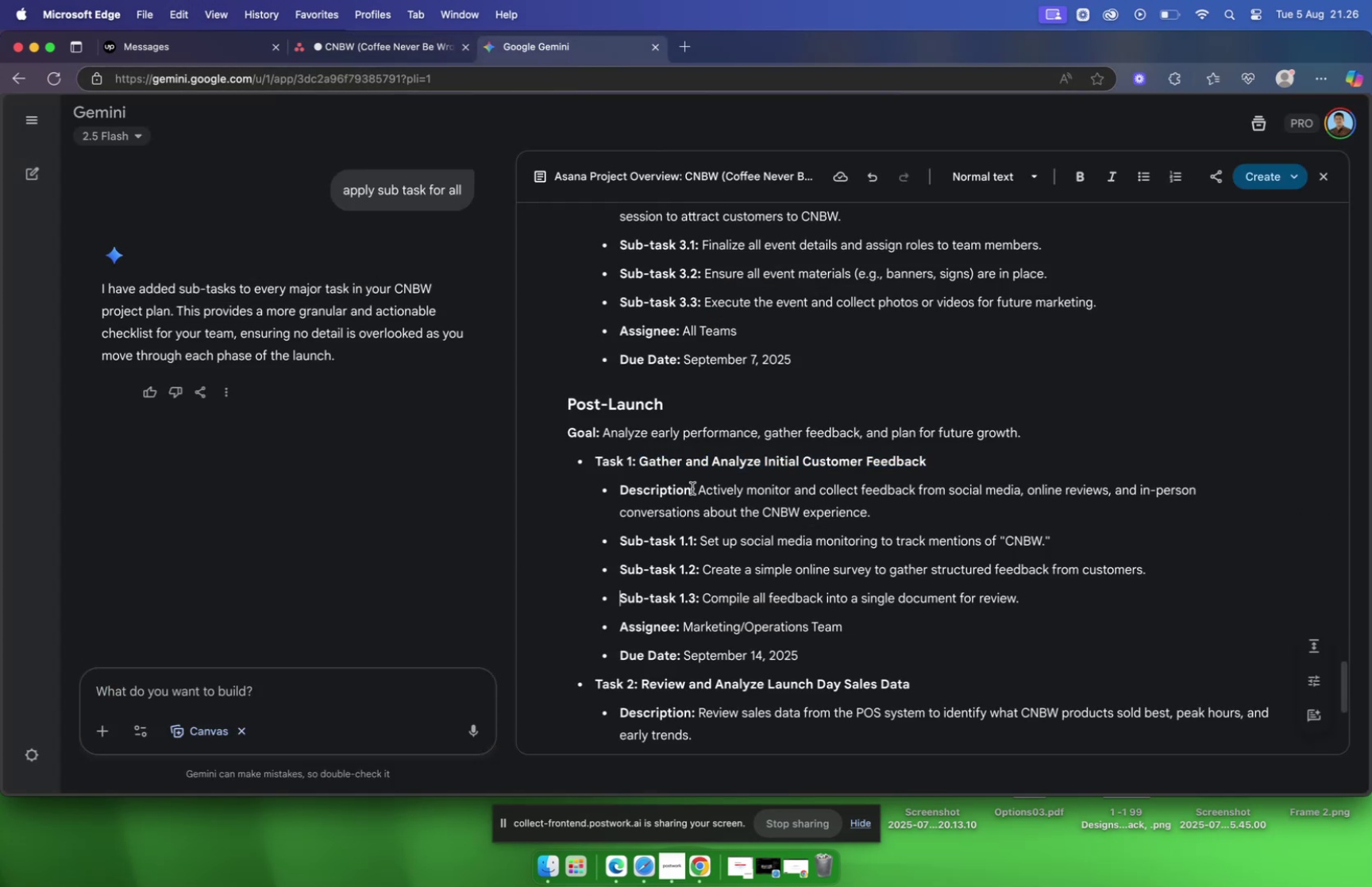 
left_click_drag(start_coordinate=[699, 487], to_coordinate=[907, 504])
 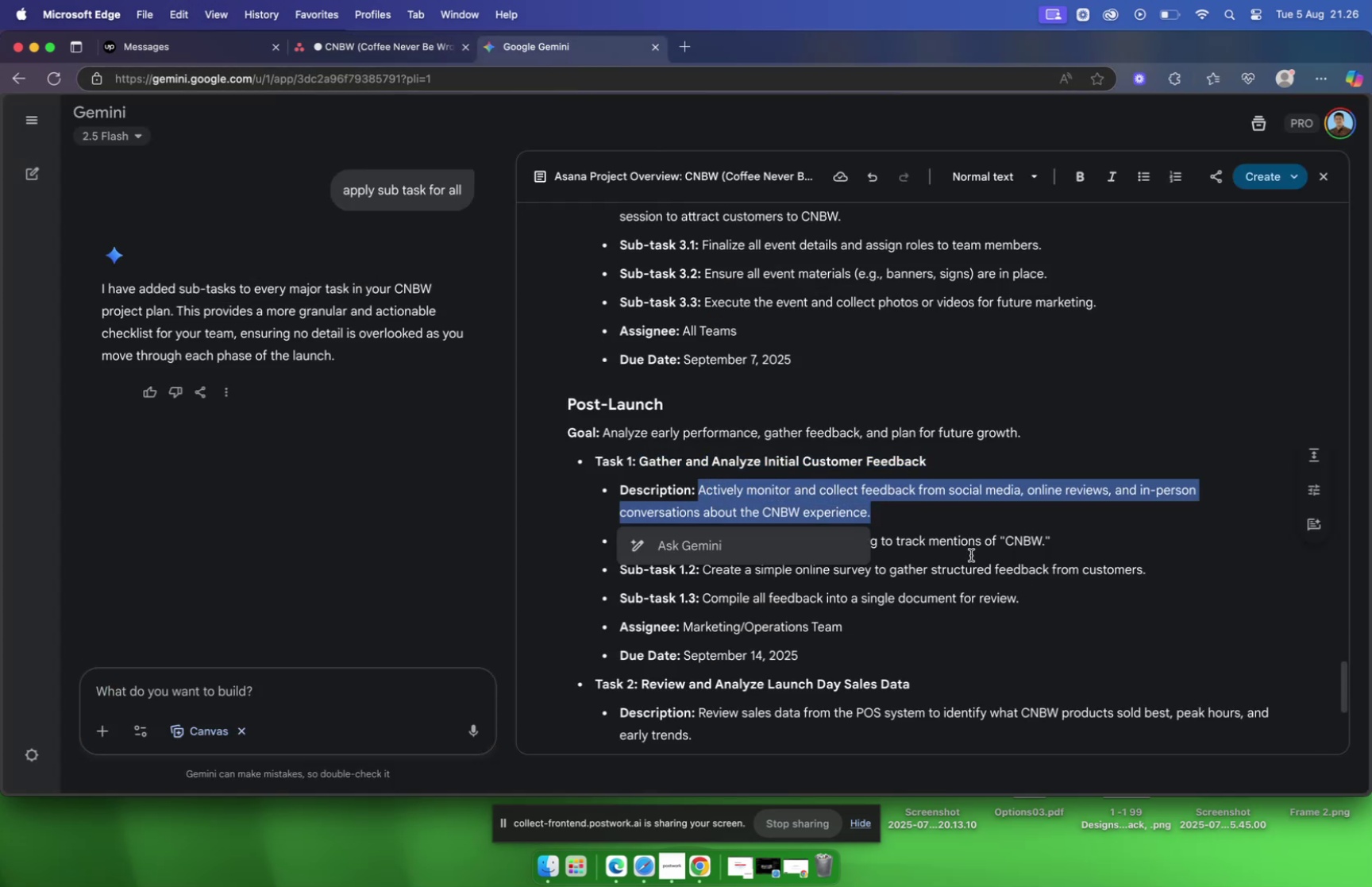 
key(Meta+C)
 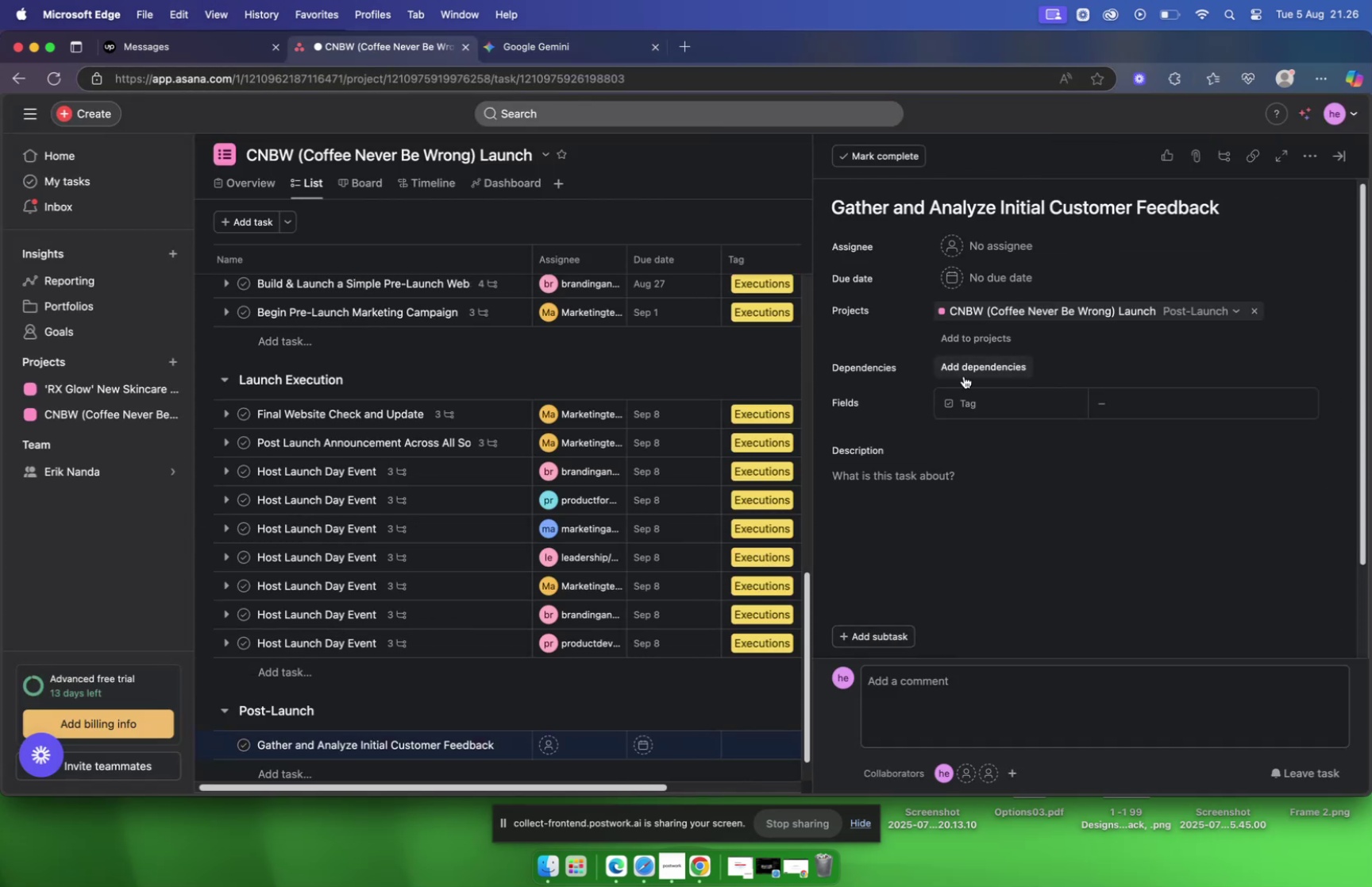 
wait(7.02)
 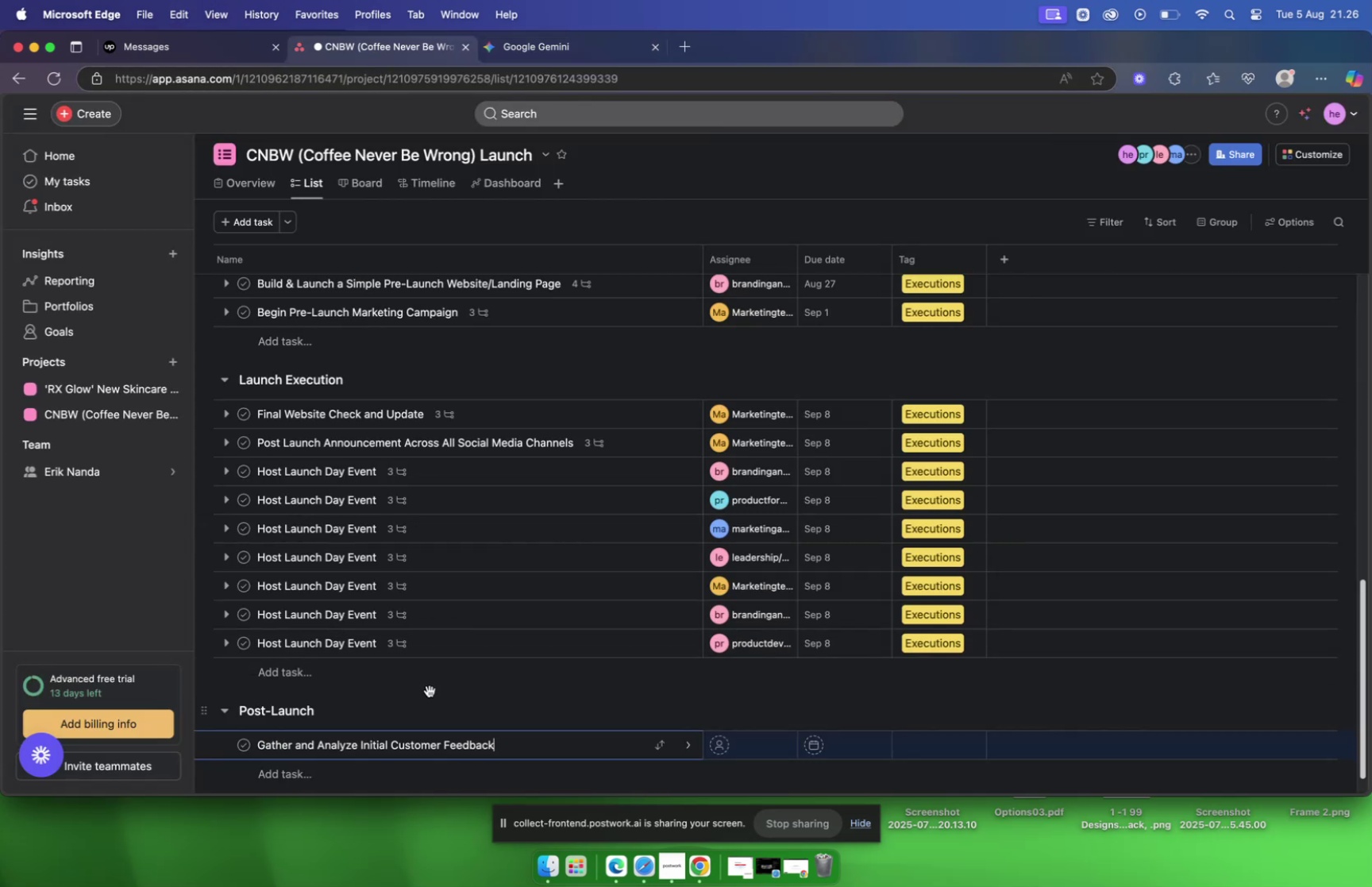 
key(Meta+V)
 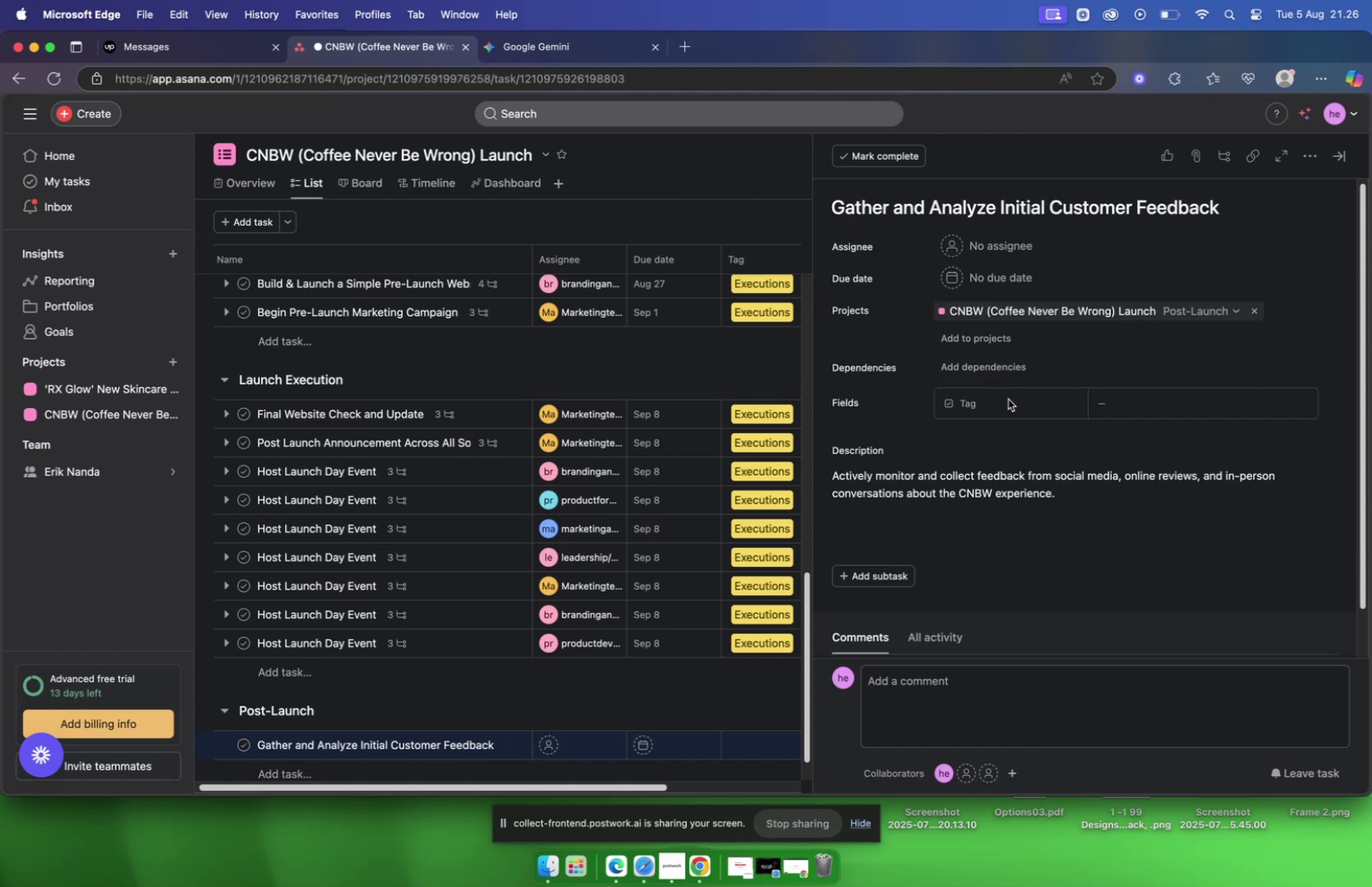 
left_click([1147, 403])
 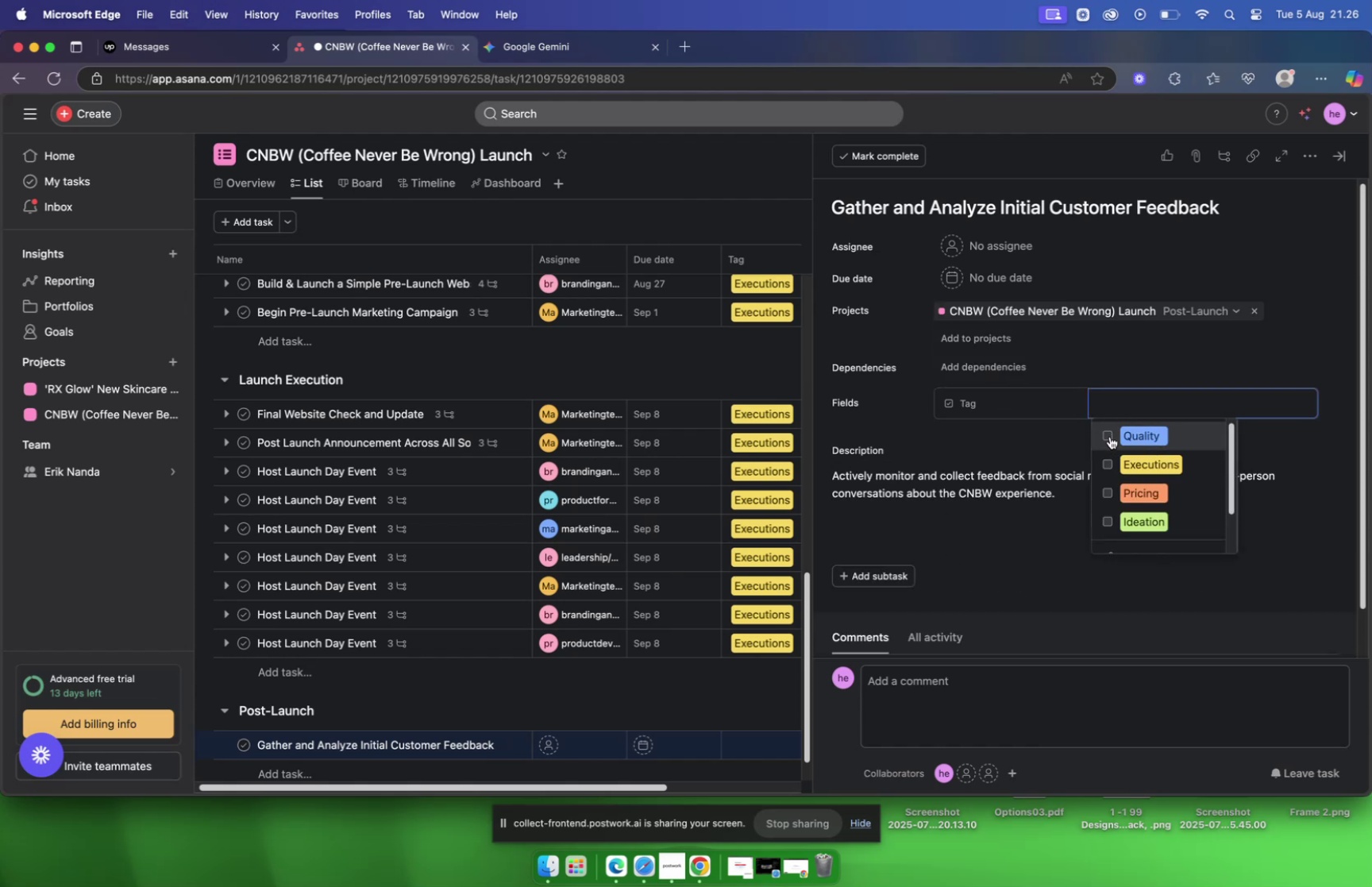 
wait(6.73)
 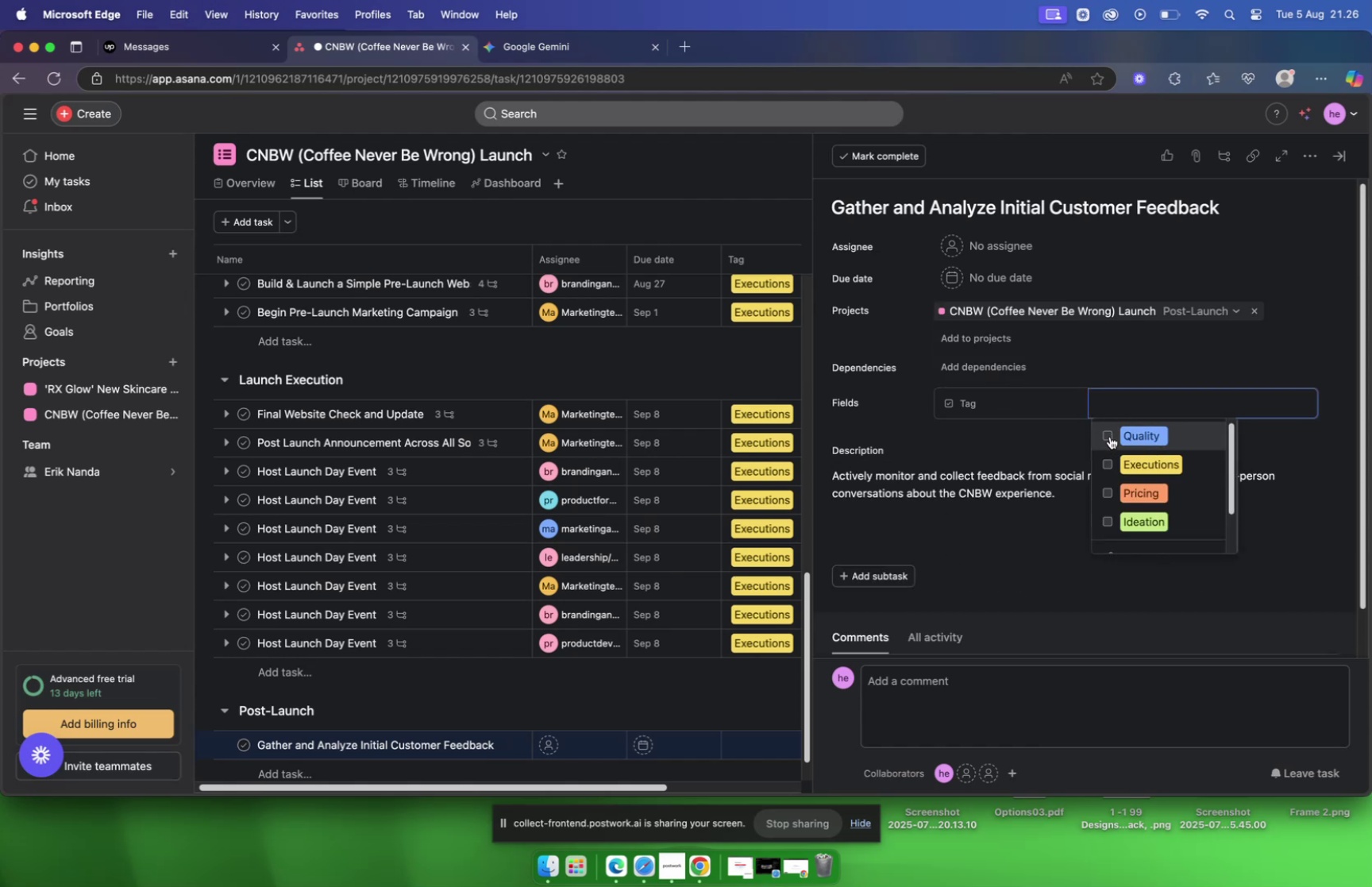 
left_click([1106, 460])
 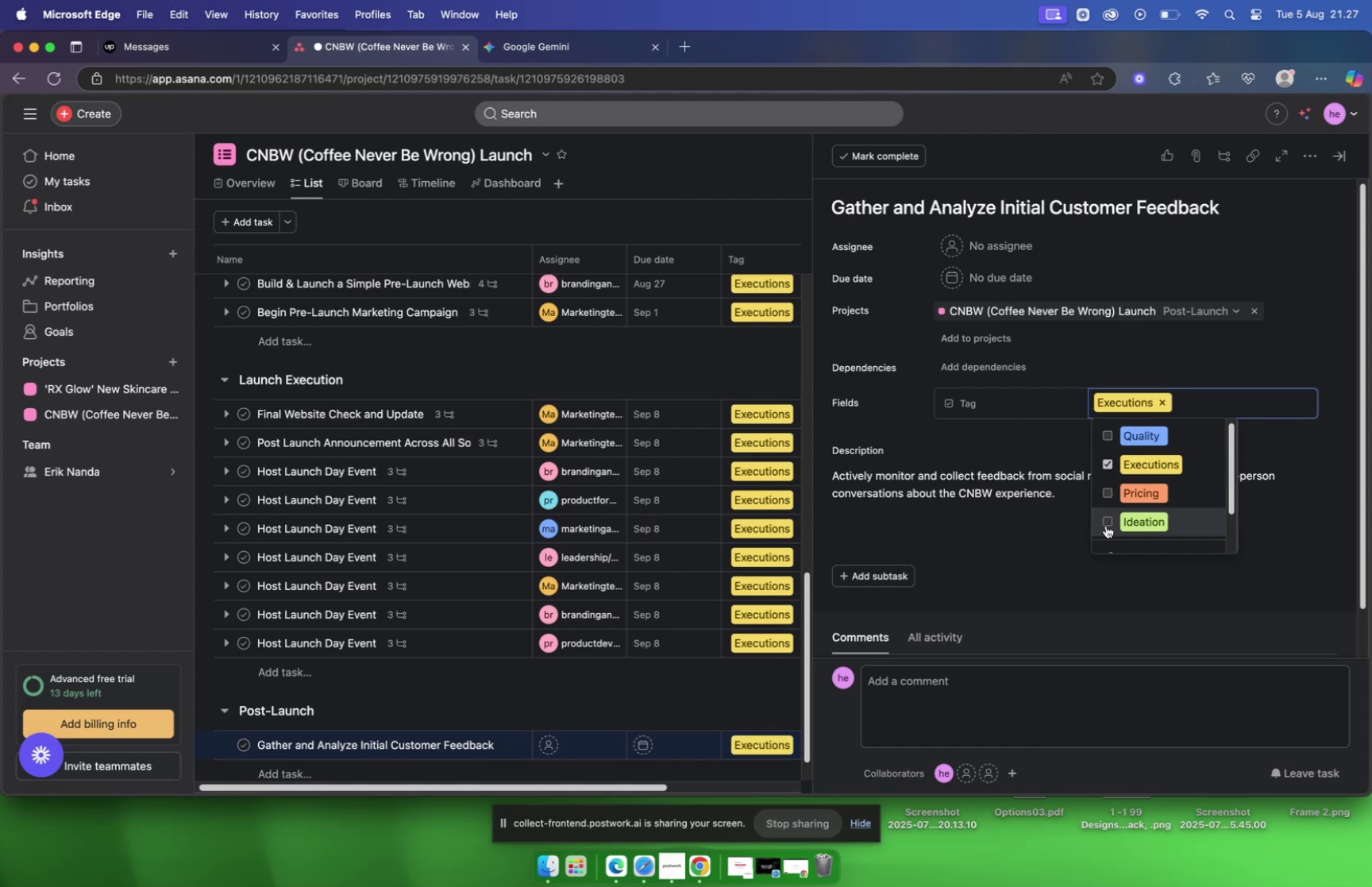 
left_click([1108, 519])
 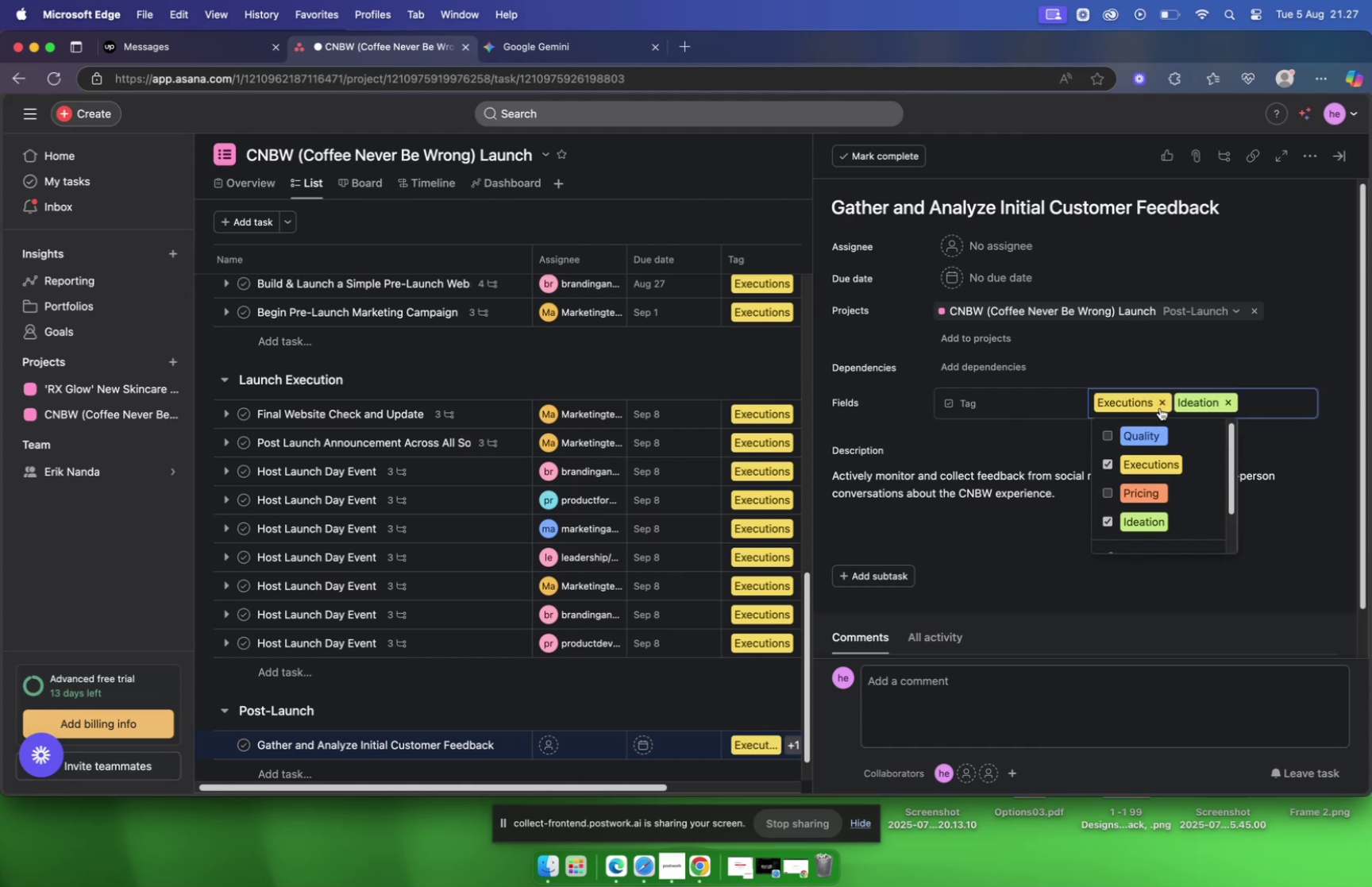 
left_click([1162, 403])
 